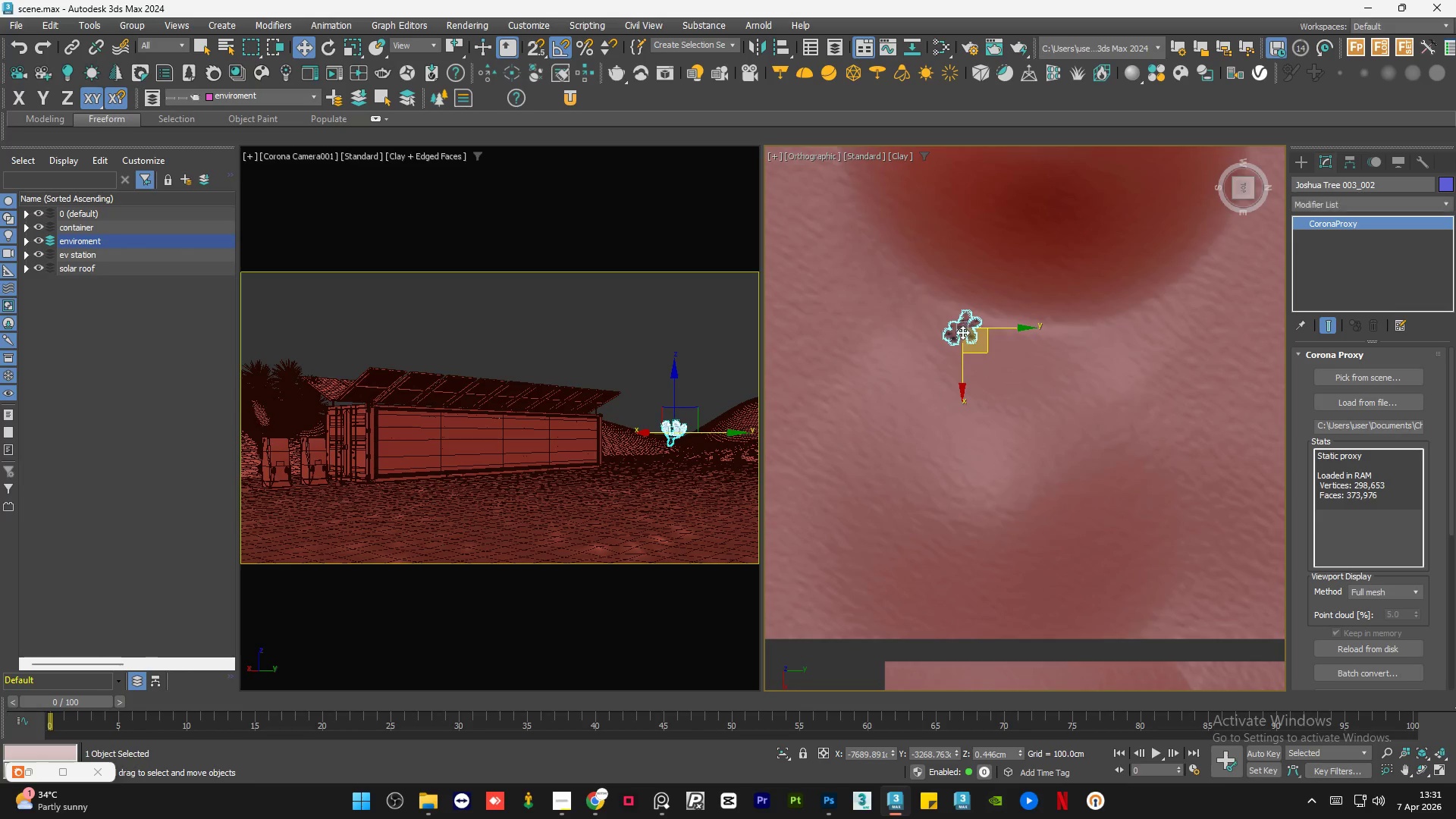 
hold_key(key=AltLeft, duration=1.06)
 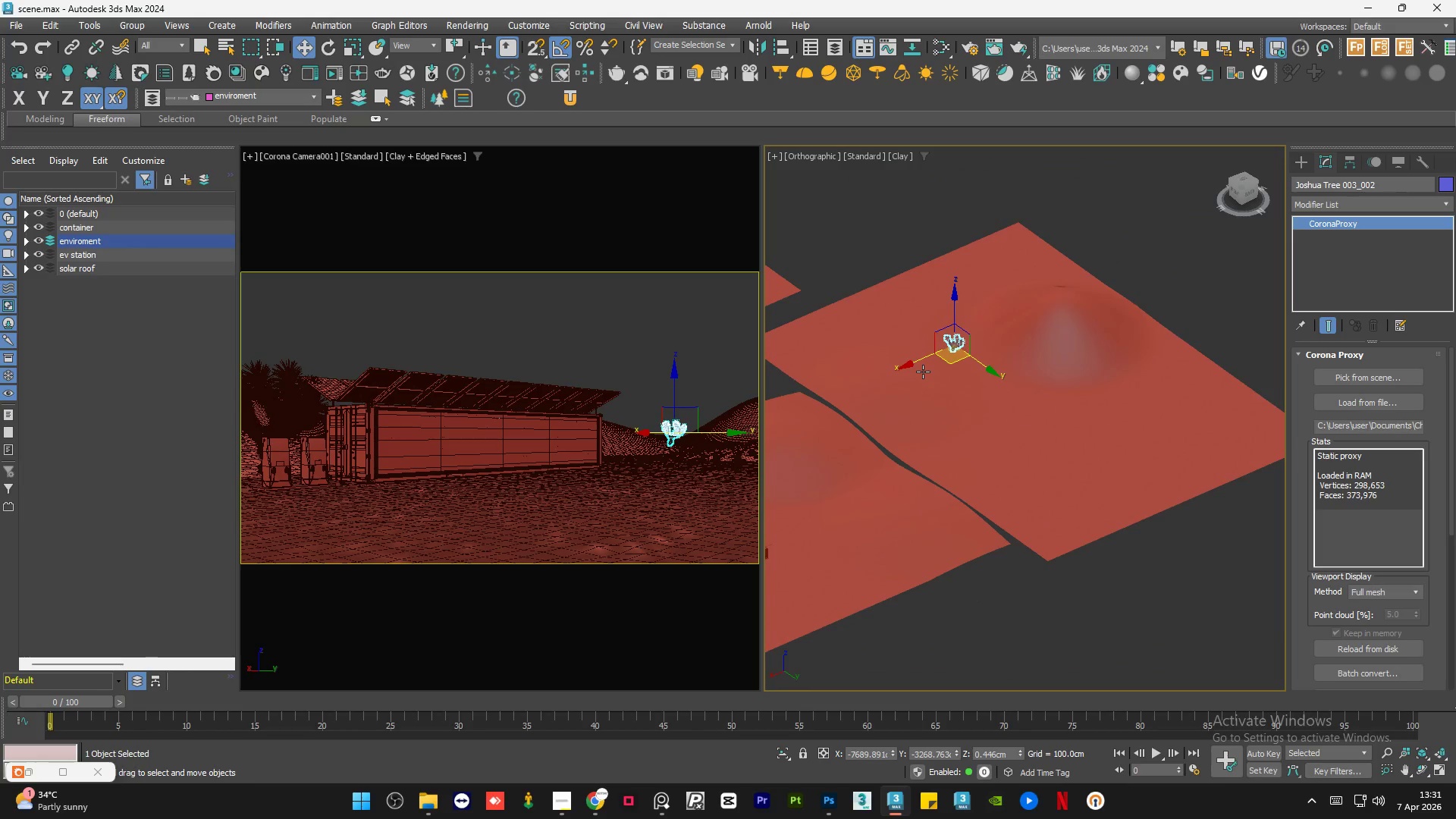 
scroll: coordinate [946, 361], scroll_direction: down, amount: 2.0
 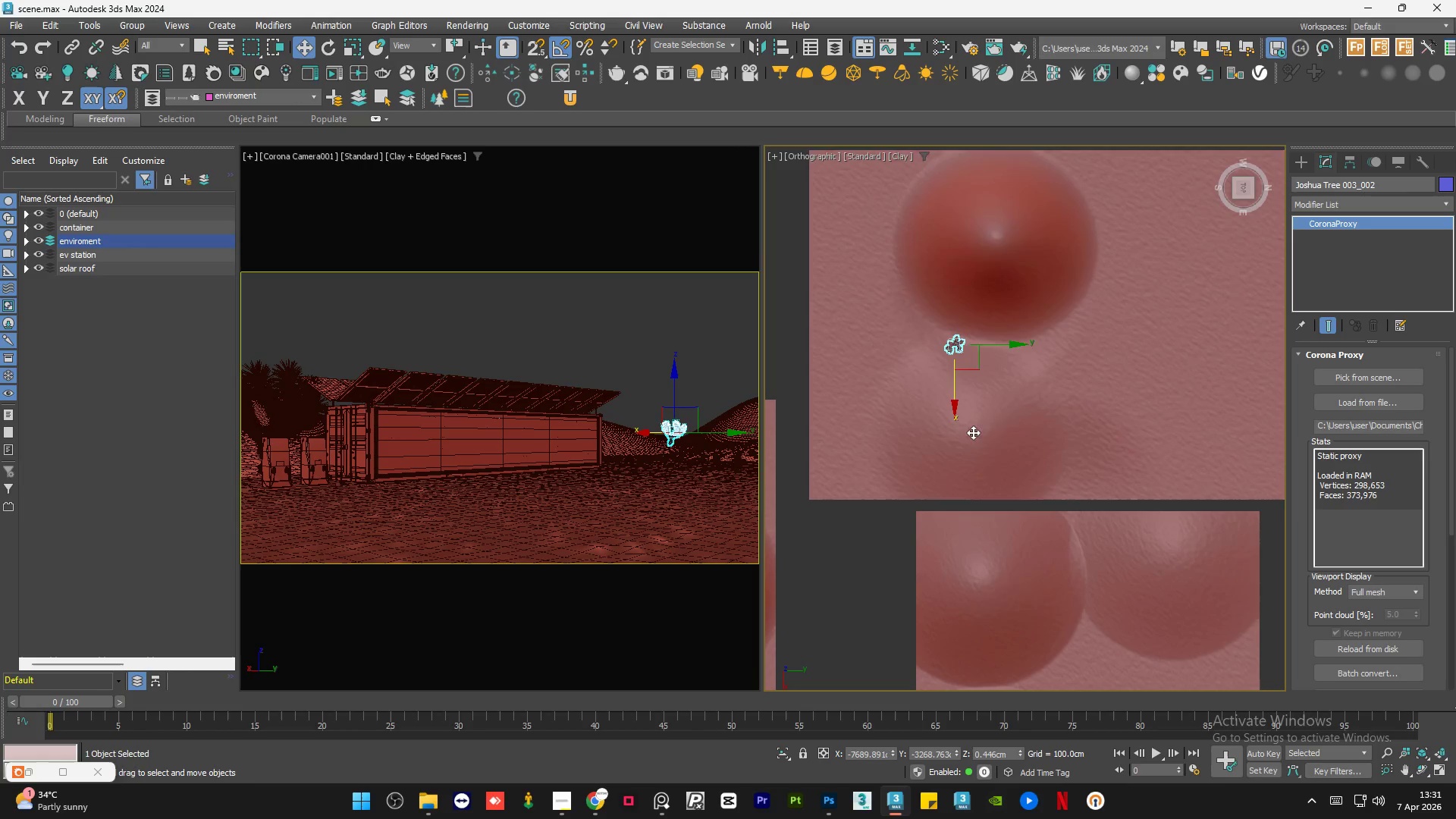 
key(R)
 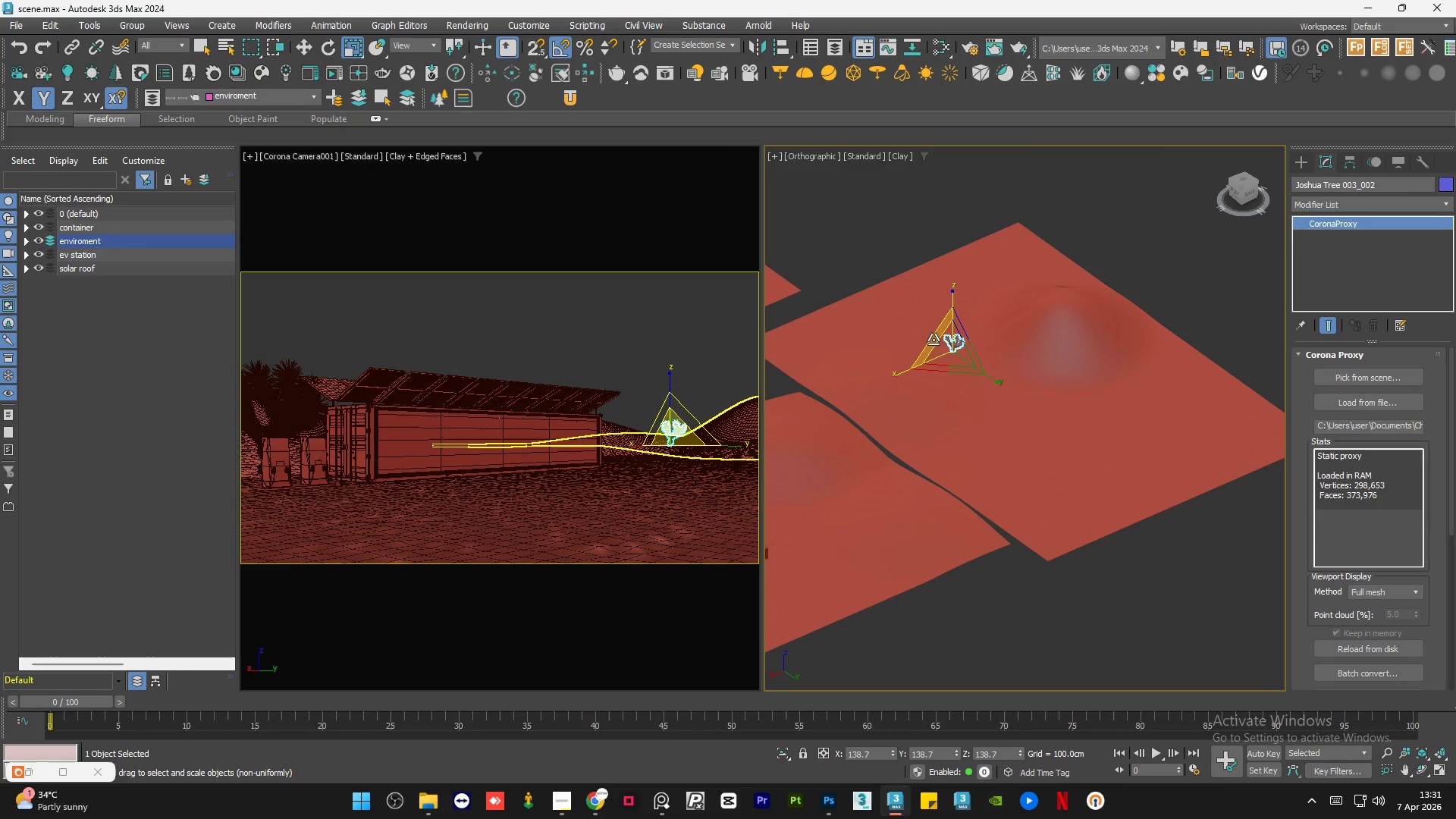 
scroll: coordinate [946, 348], scroll_direction: up, amount: 4.0
 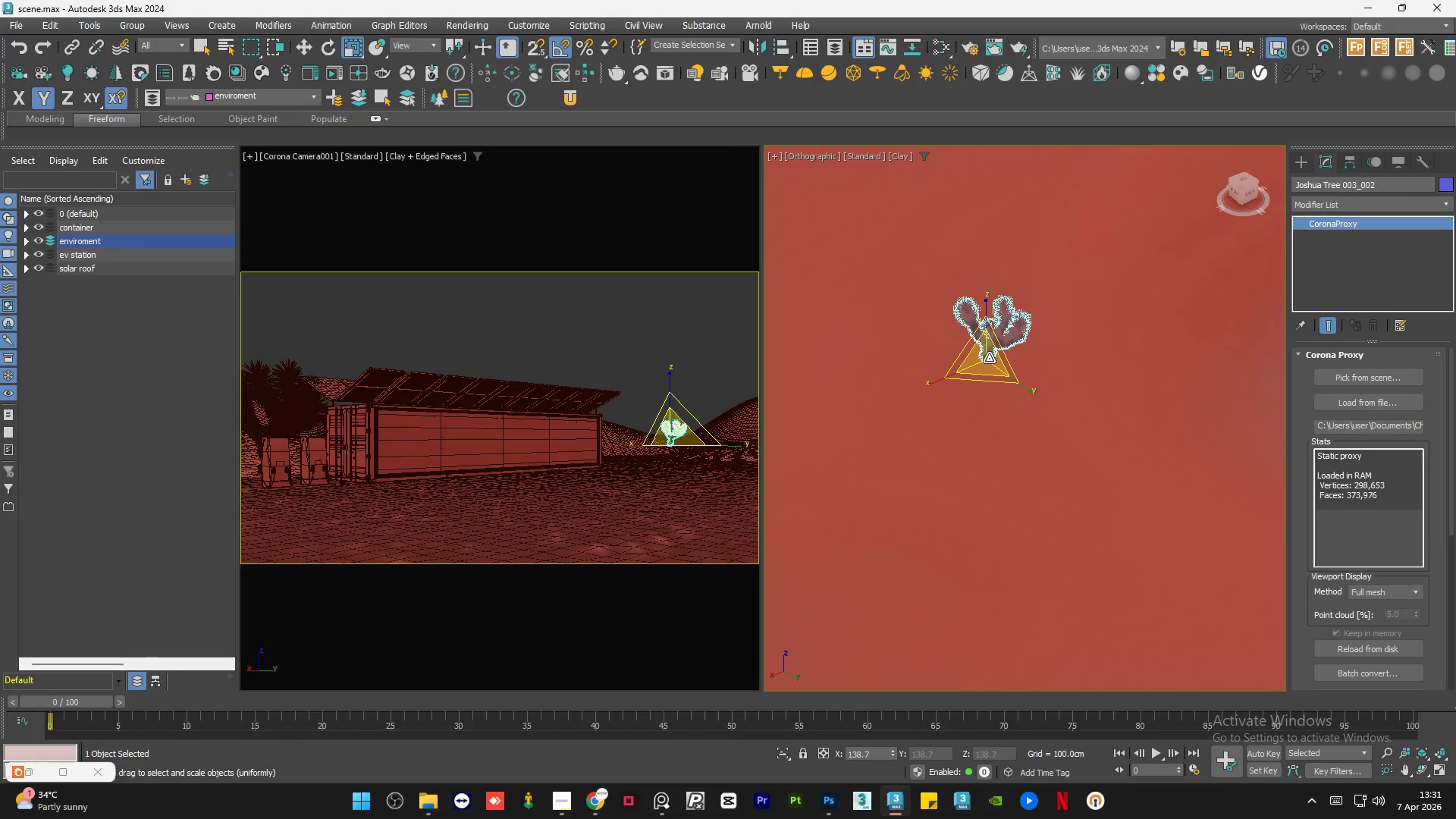 
left_click_drag(start_coordinate=[988, 359], to_coordinate=[988, 366])
 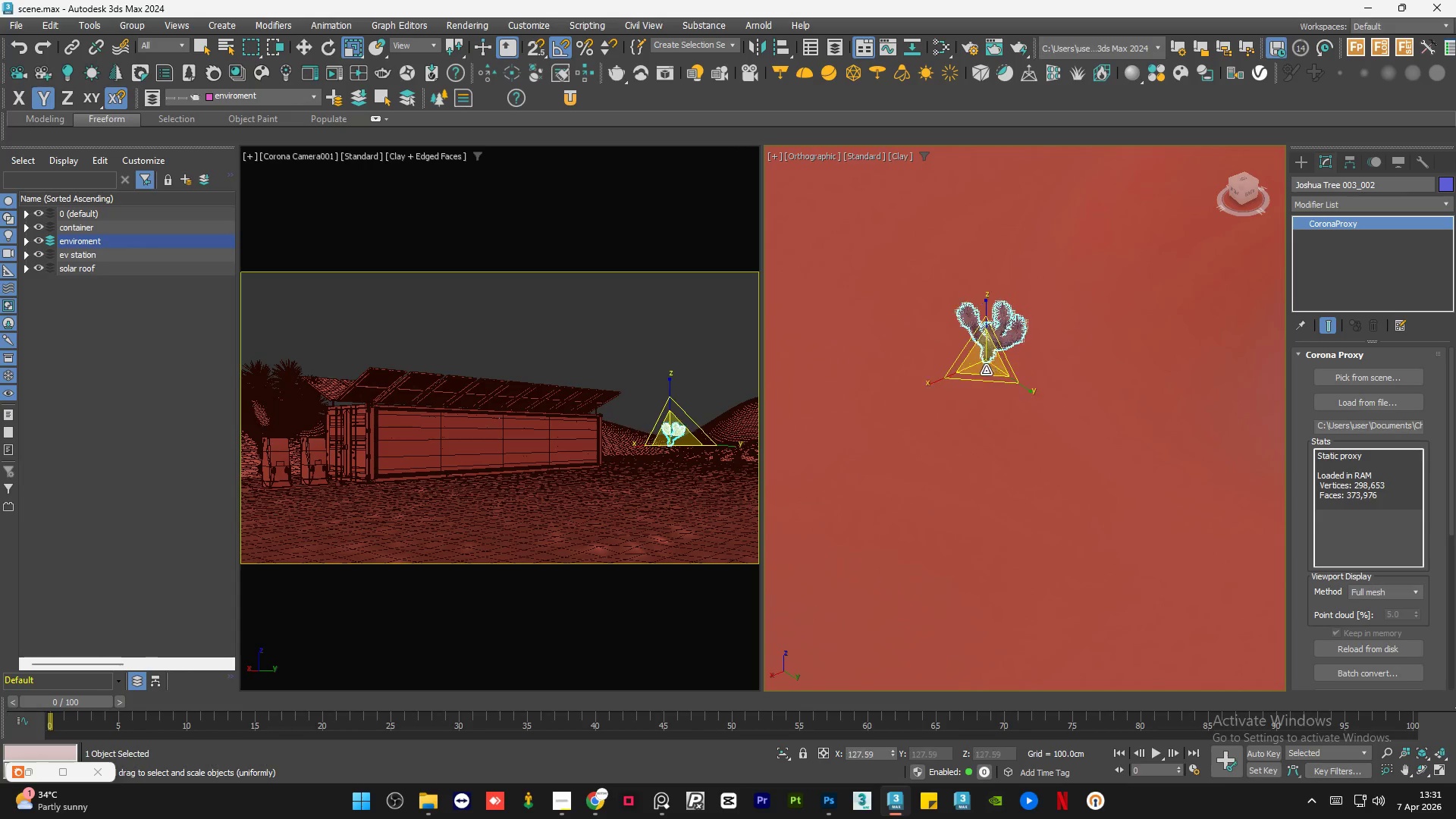 
key(E)
 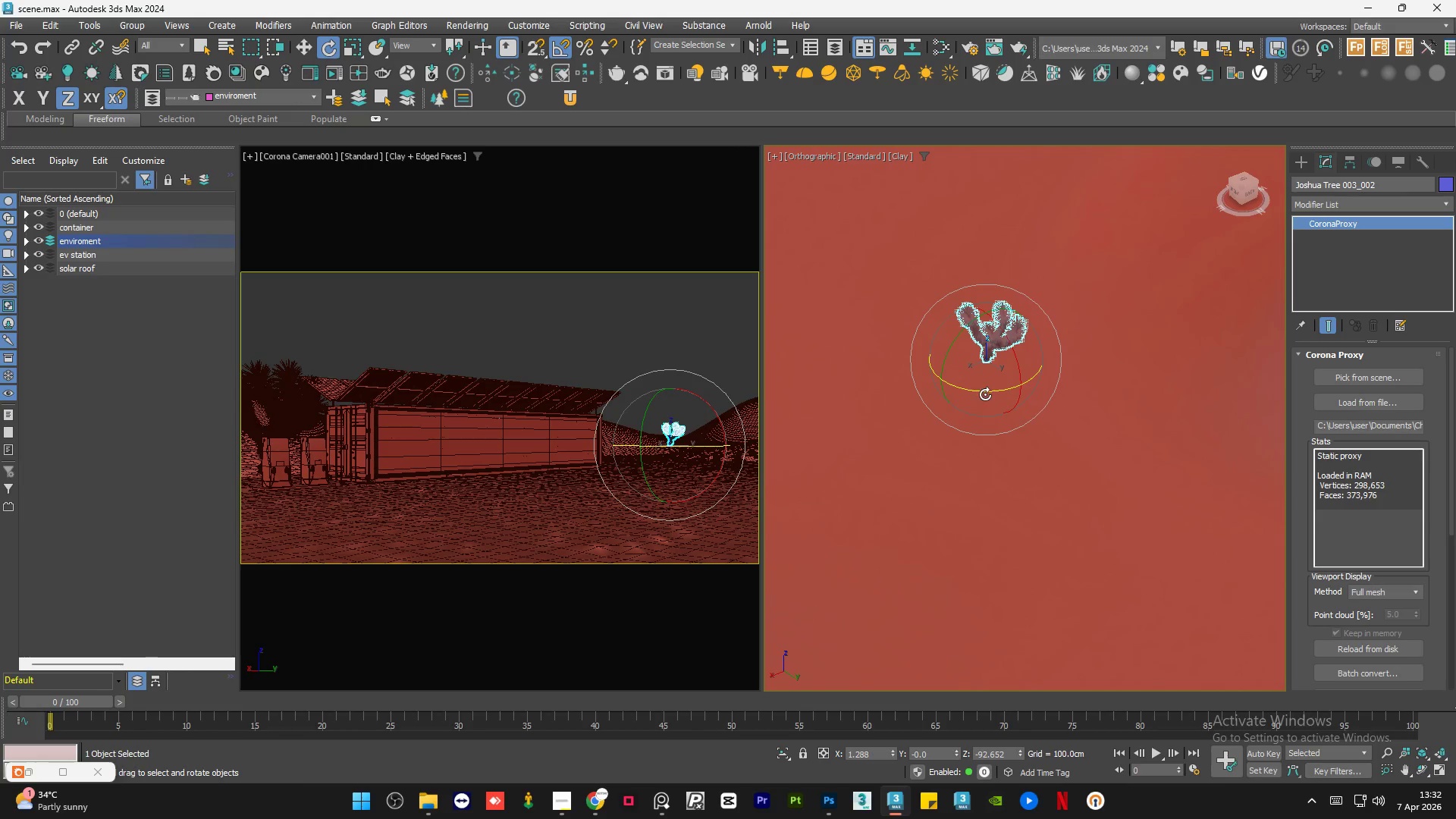 
left_click_drag(start_coordinate=[987, 394], to_coordinate=[936, 386])
 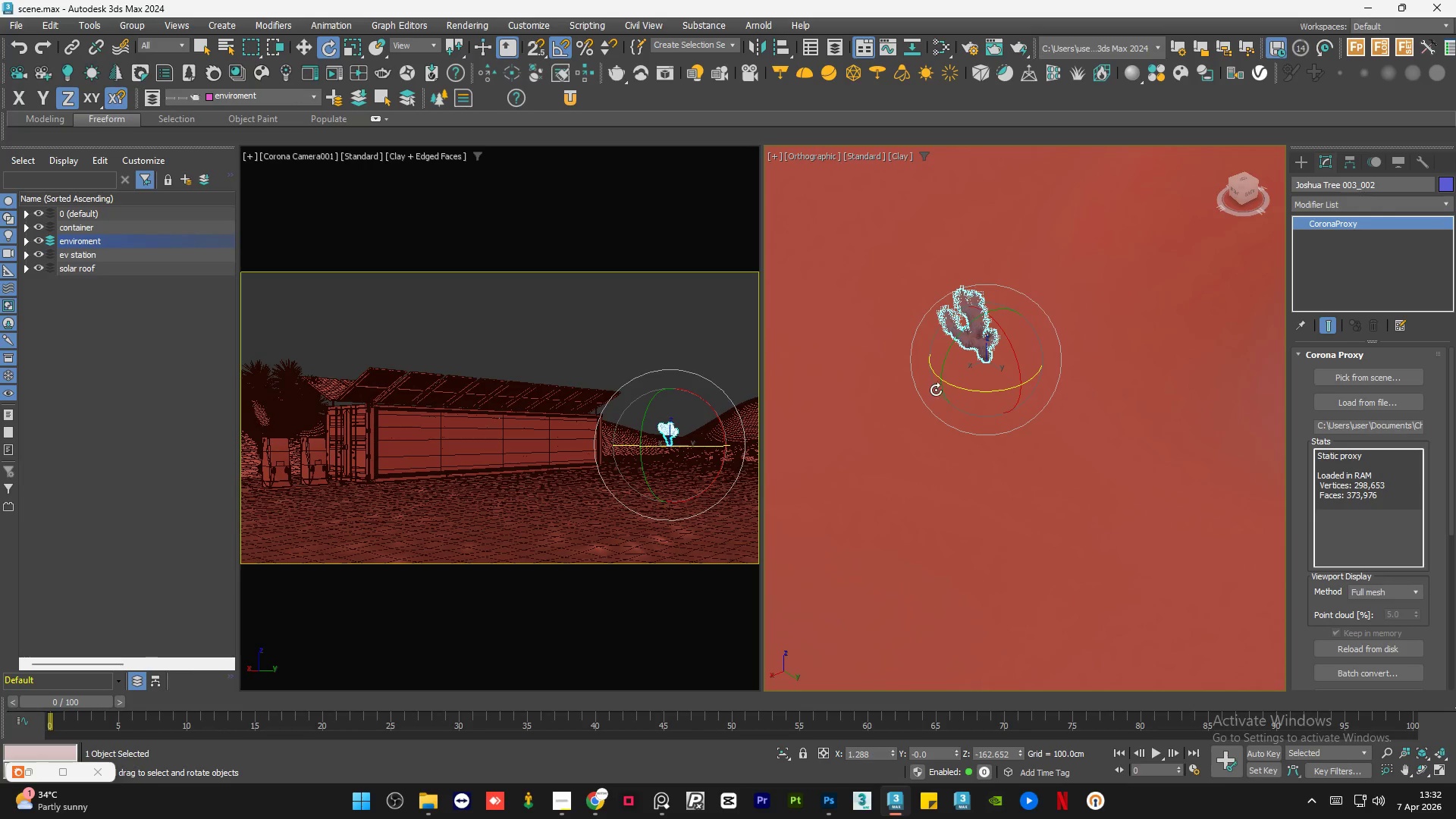 
left_click([1062, 518])
 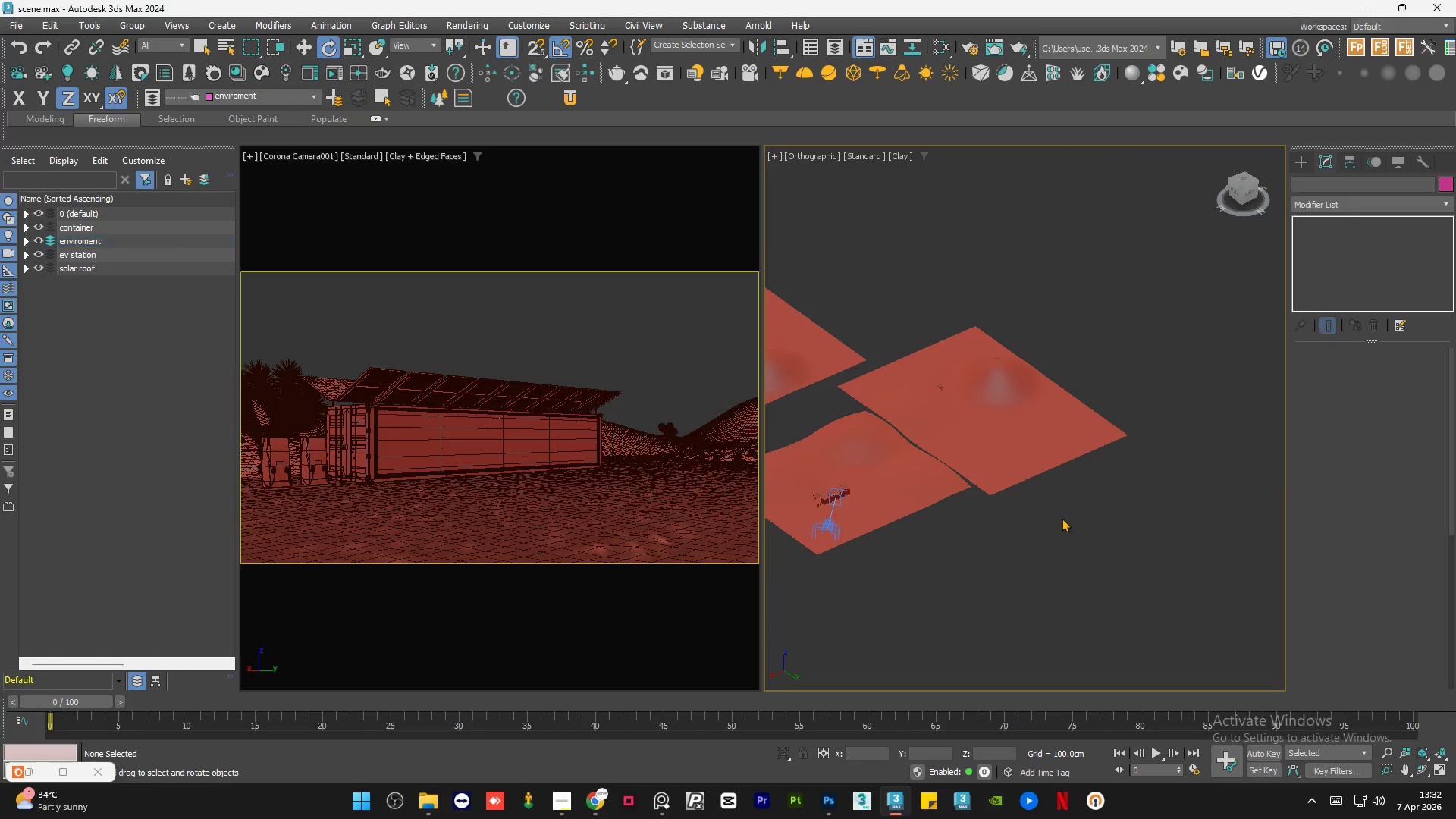 
scroll: coordinate [936, 394], scroll_direction: down, amount: 6.0
 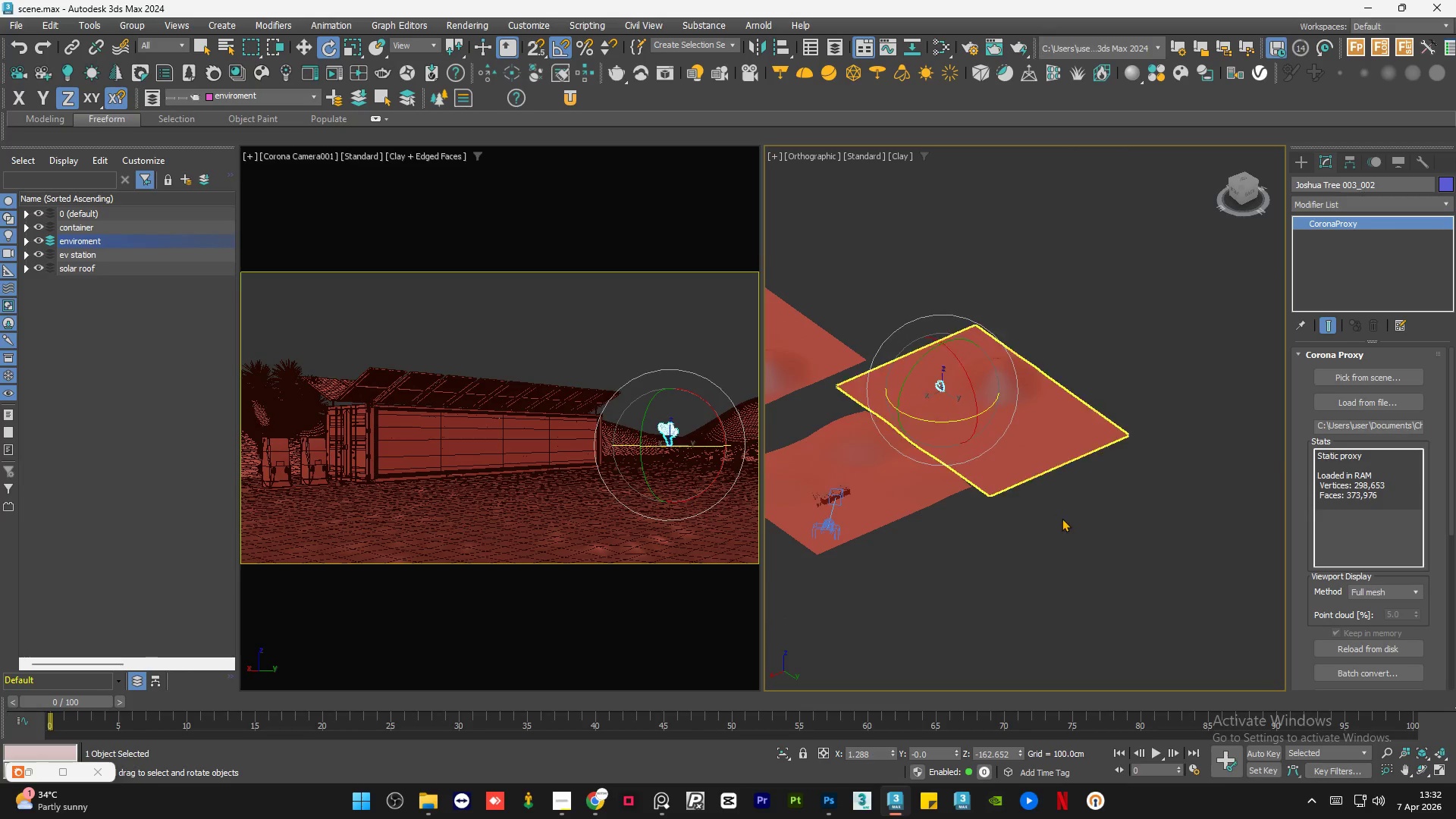 
key(W)
 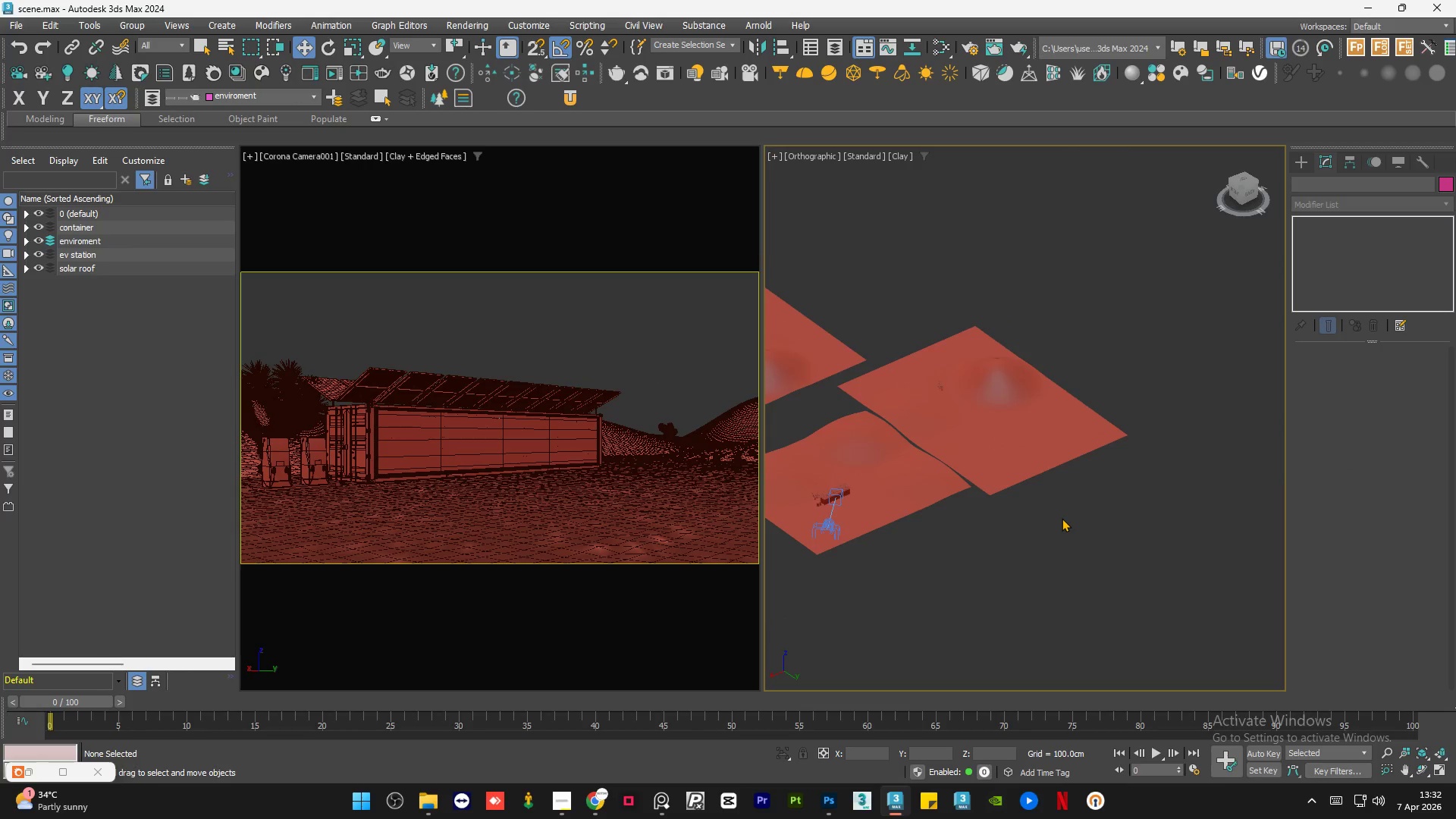 
left_click([1060, 526])
 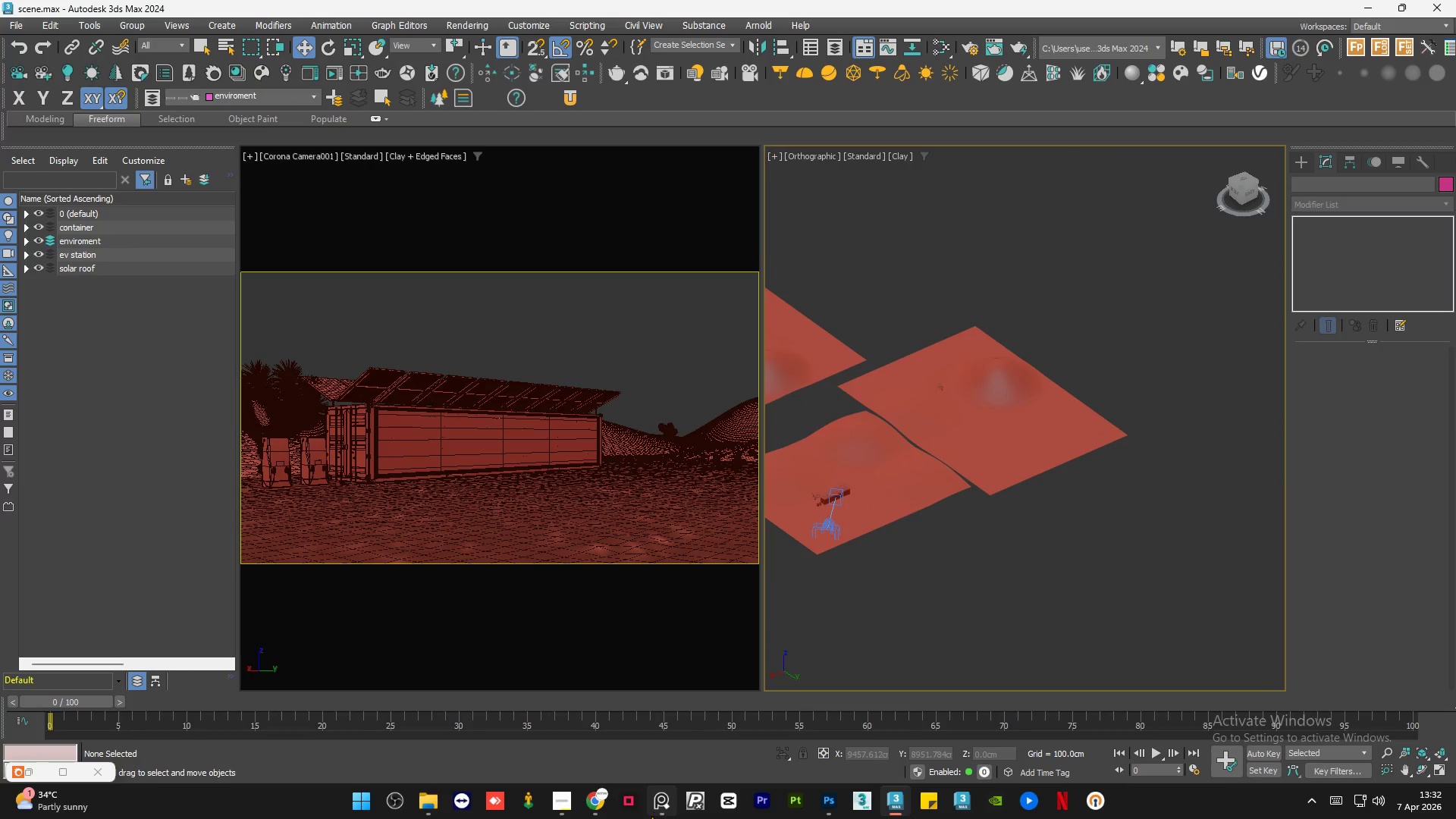 
left_click([658, 808])
 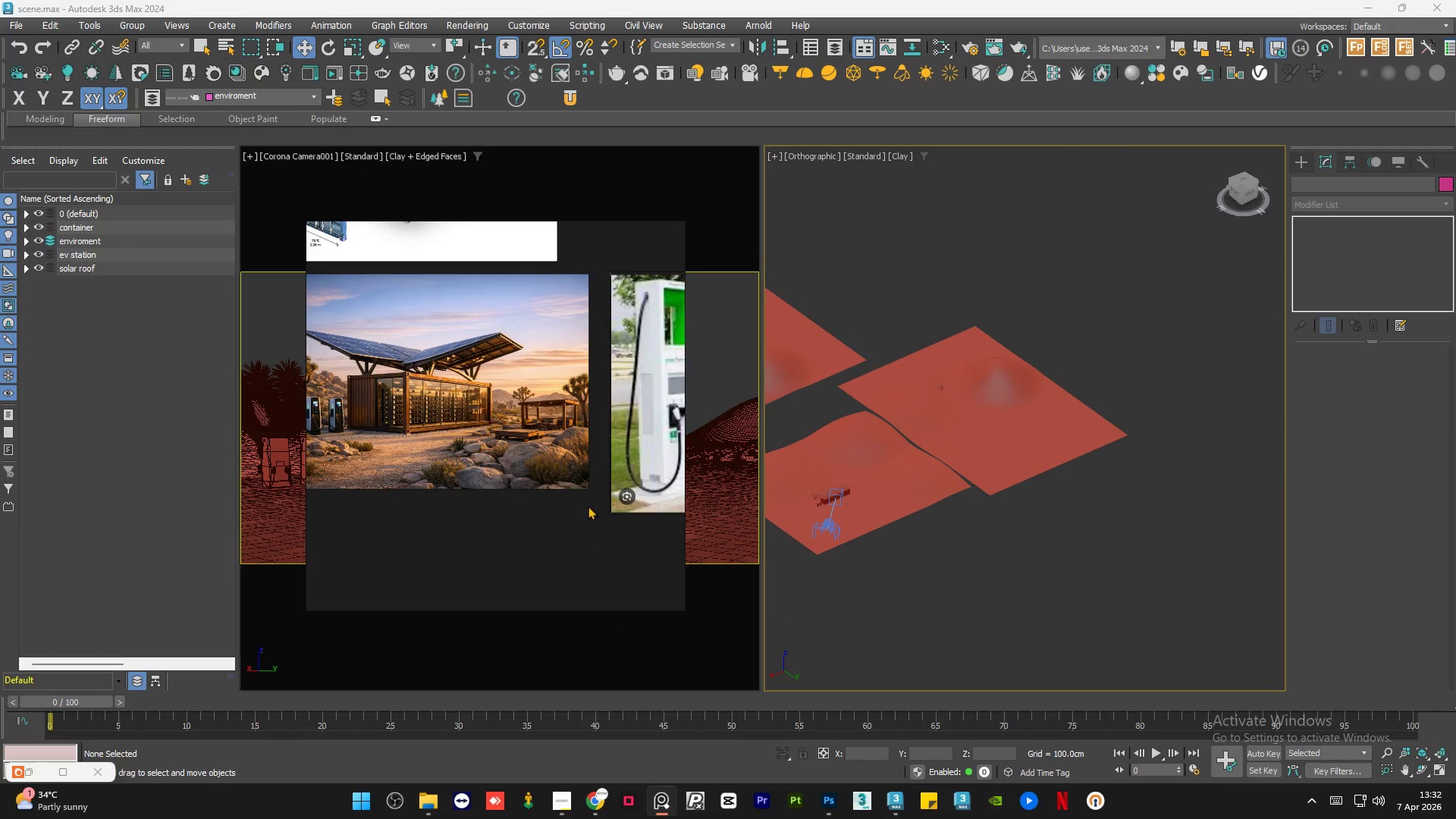 
scroll: coordinate [582, 411], scroll_direction: down, amount: 2.0
 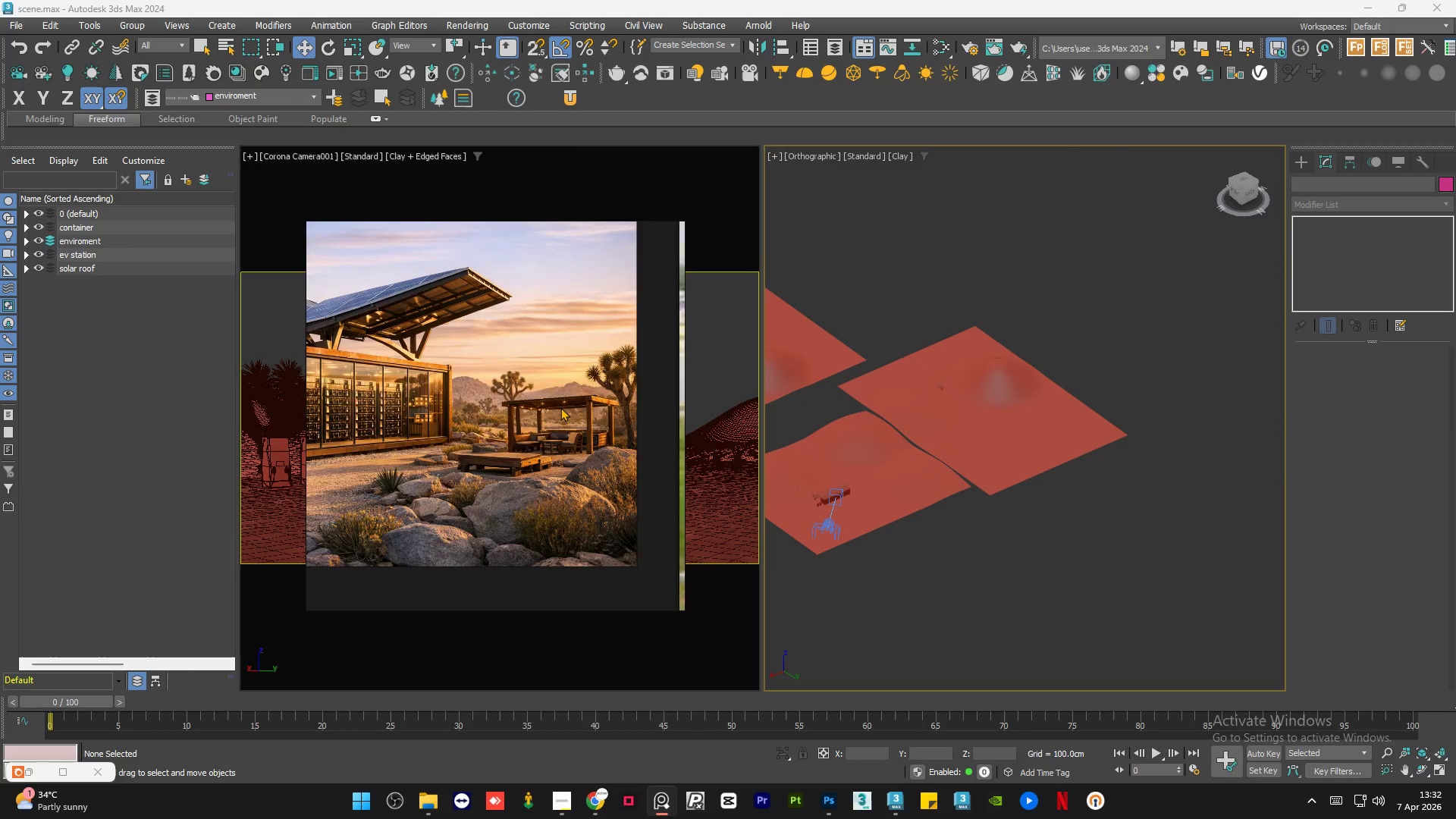 
scroll: coordinate [420, 389], scroll_direction: up, amount: 4.0
 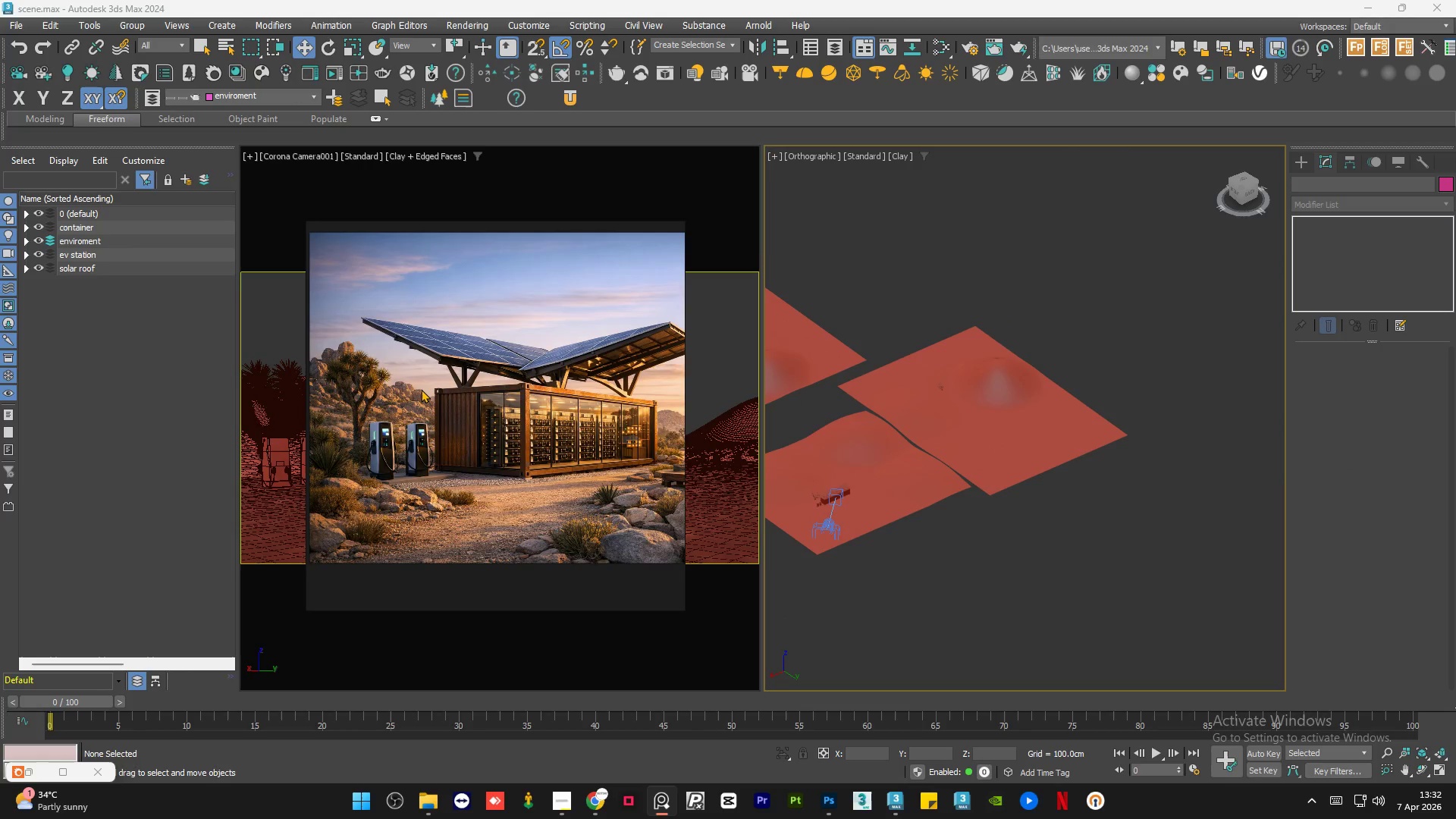 
wait(6.48)
 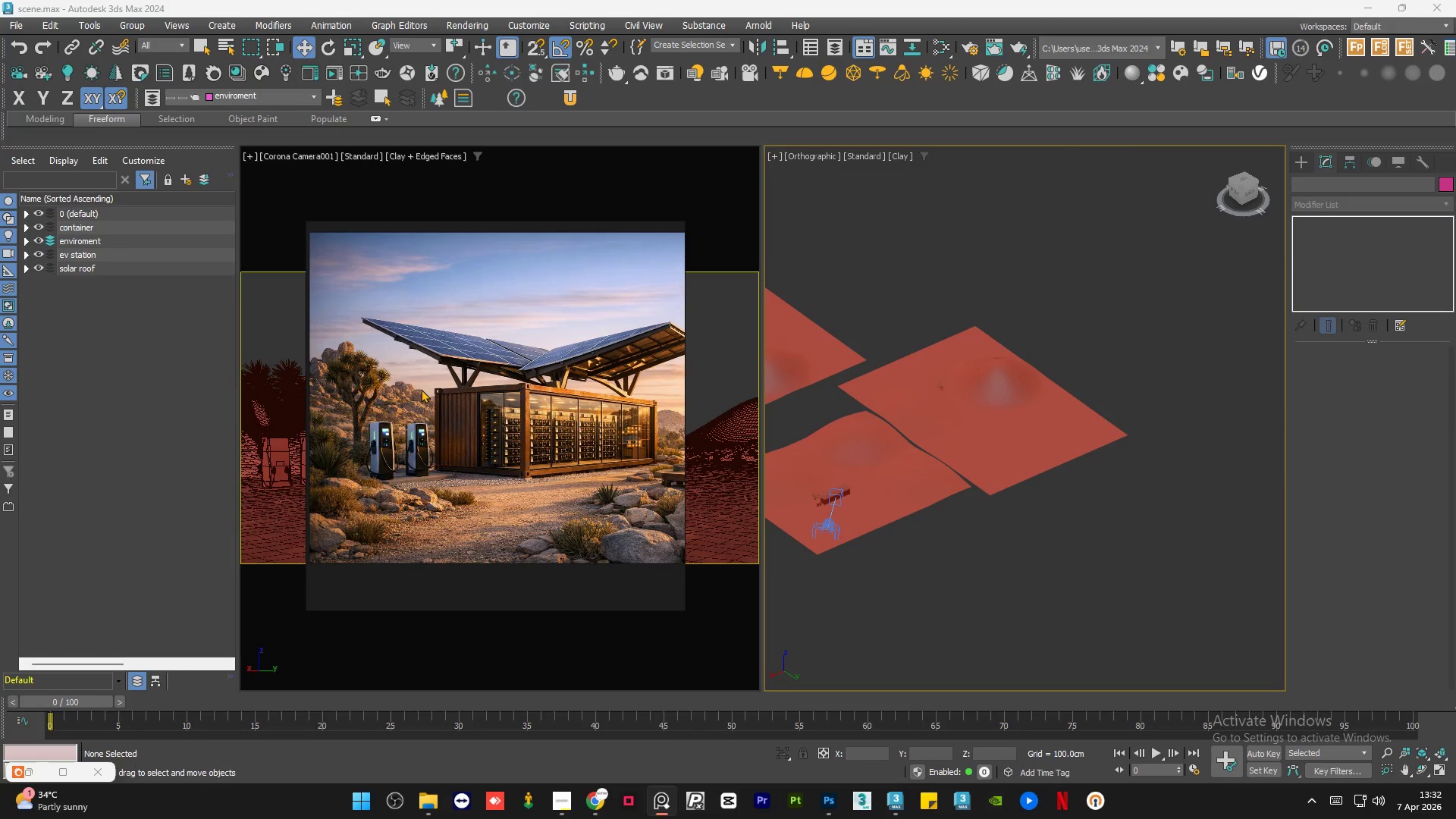 
scroll: coordinate [431, 377], scroll_direction: down, amount: 5.0
 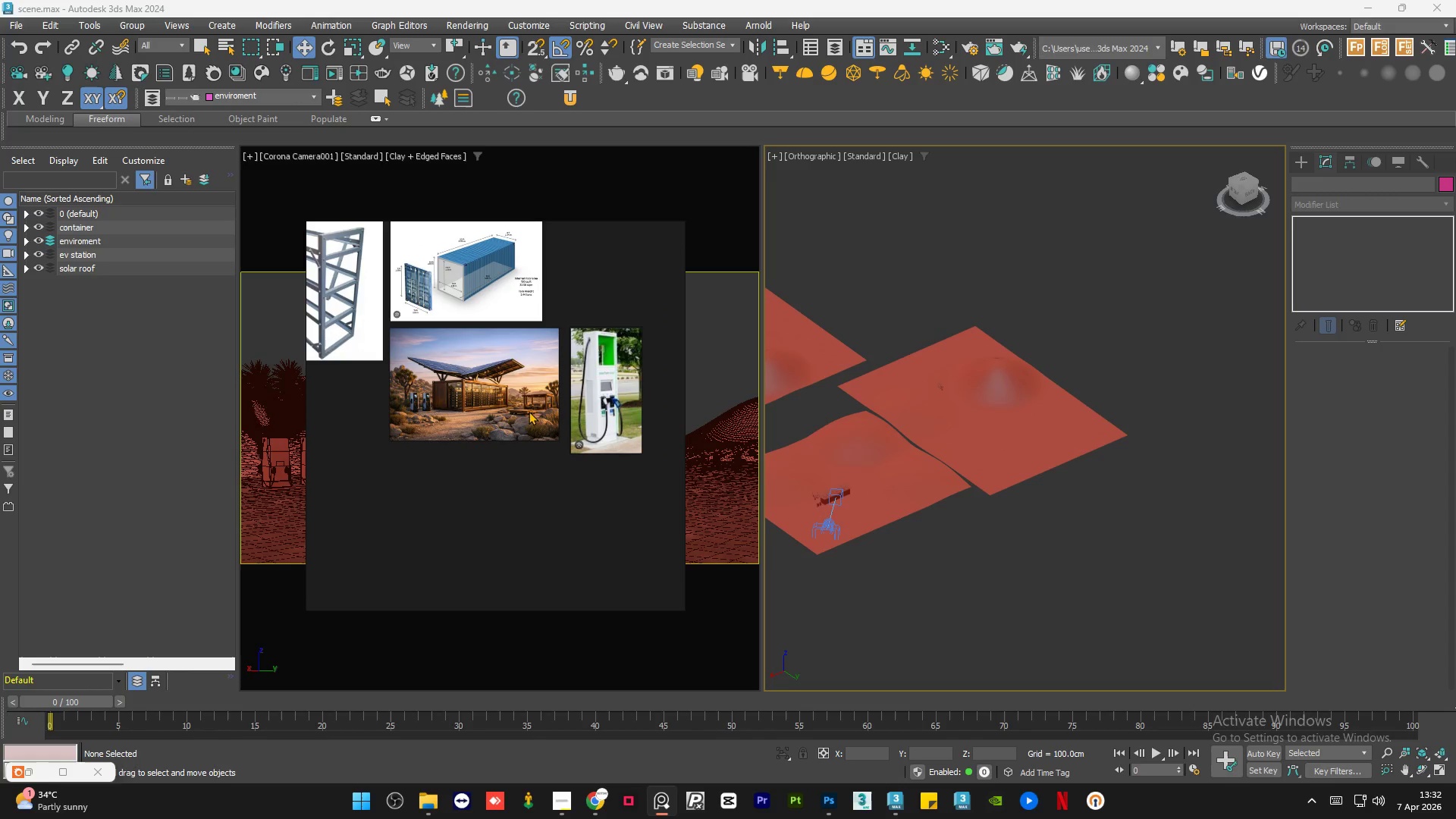 
scroll: coordinate [527, 400], scroll_direction: up, amount: 5.0
 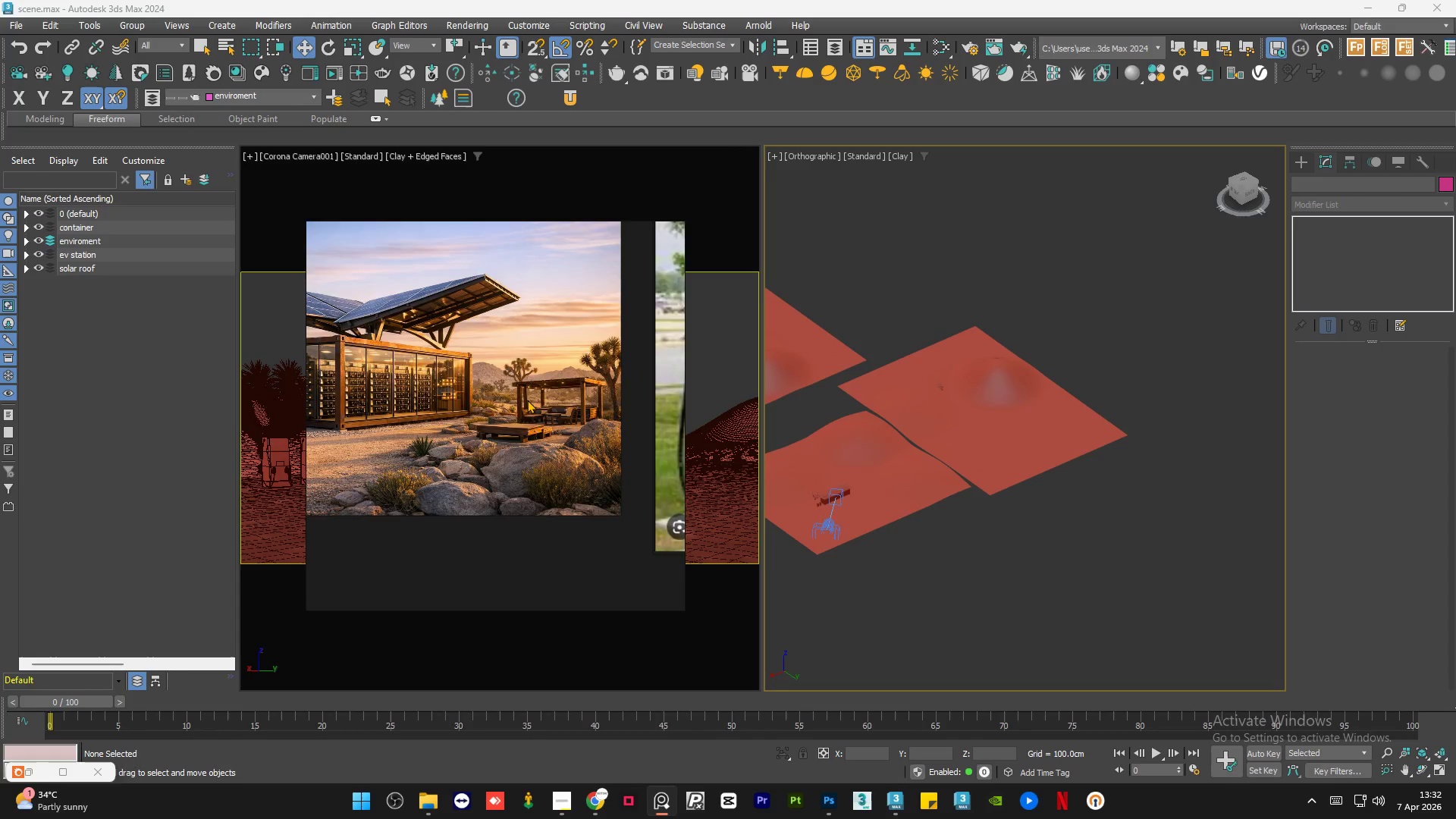 
scroll: coordinate [527, 400], scroll_direction: down, amount: 3.0
 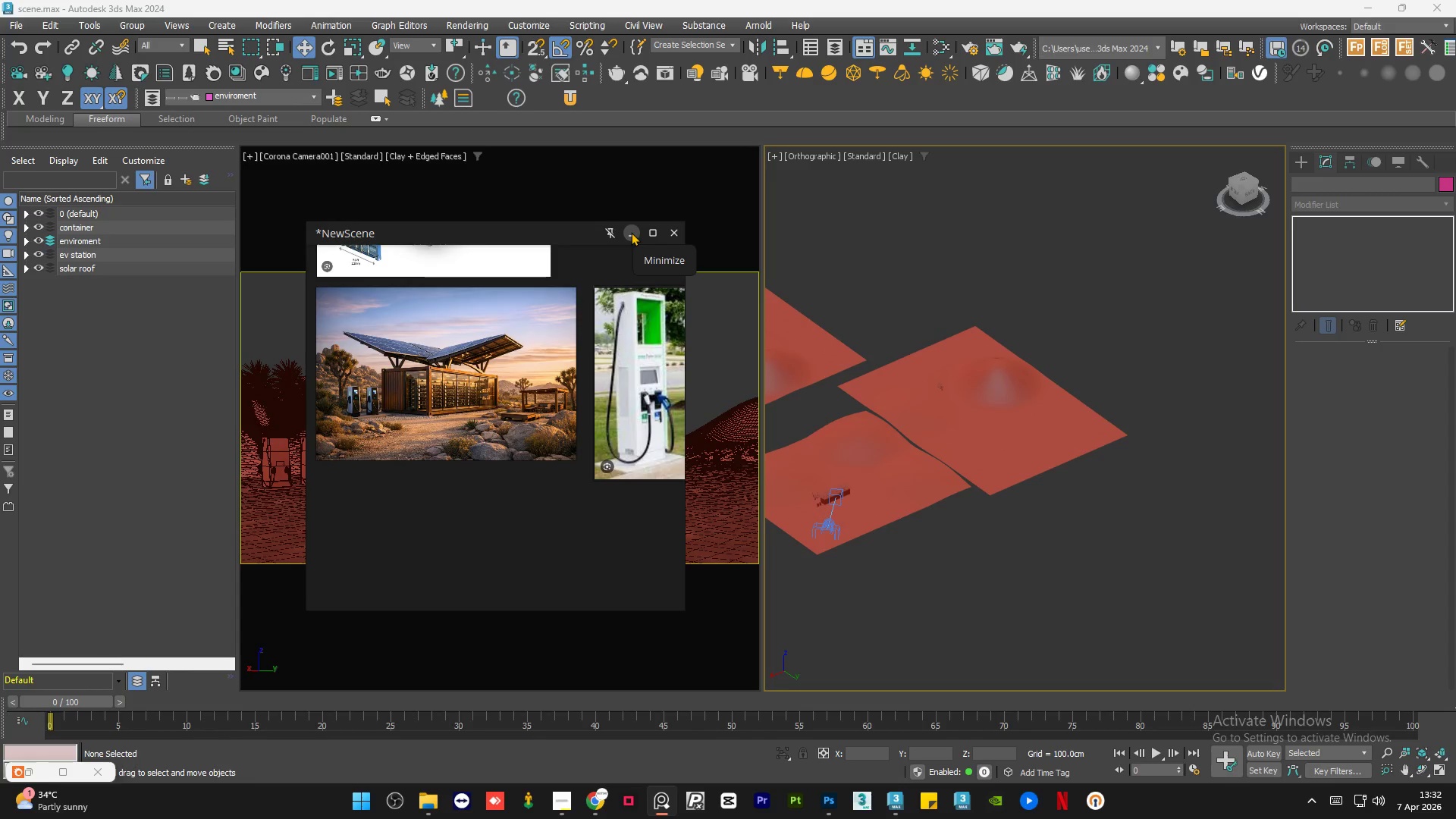 
scroll: coordinate [534, 381], scroll_direction: up, amount: 6.0
 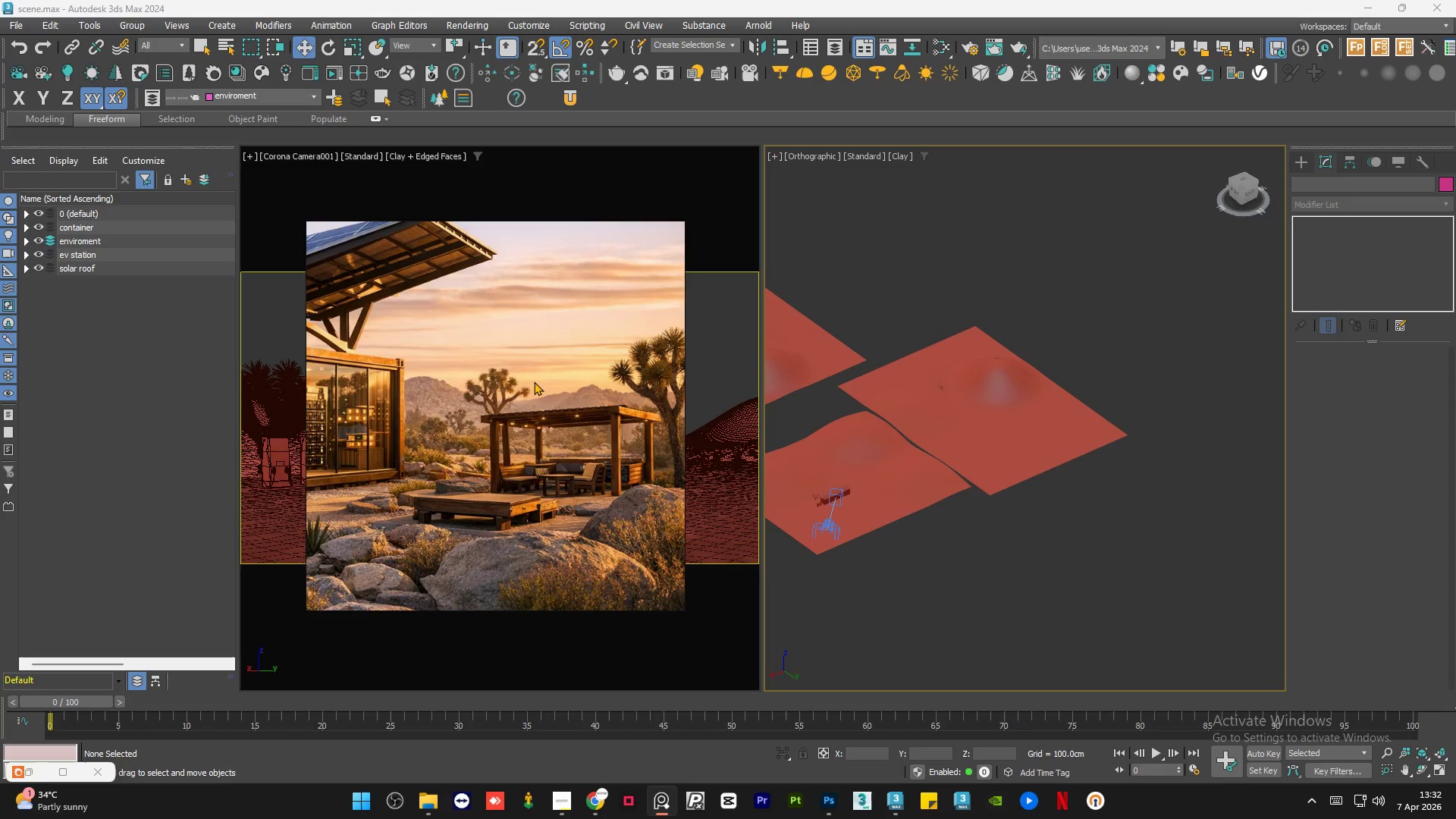 
scroll: coordinate [534, 381], scroll_direction: down, amount: 6.0
 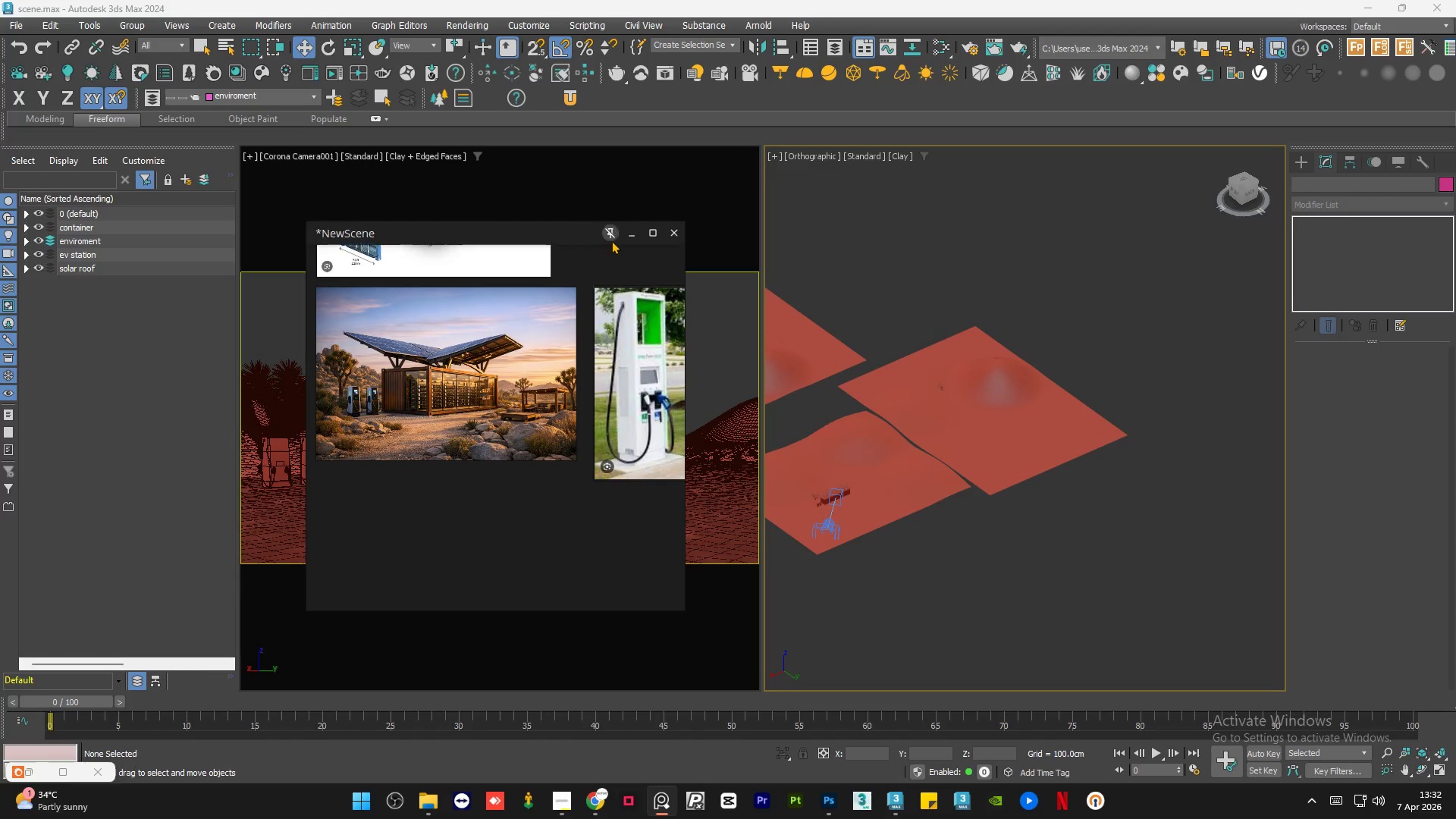 
left_click([632, 236])
 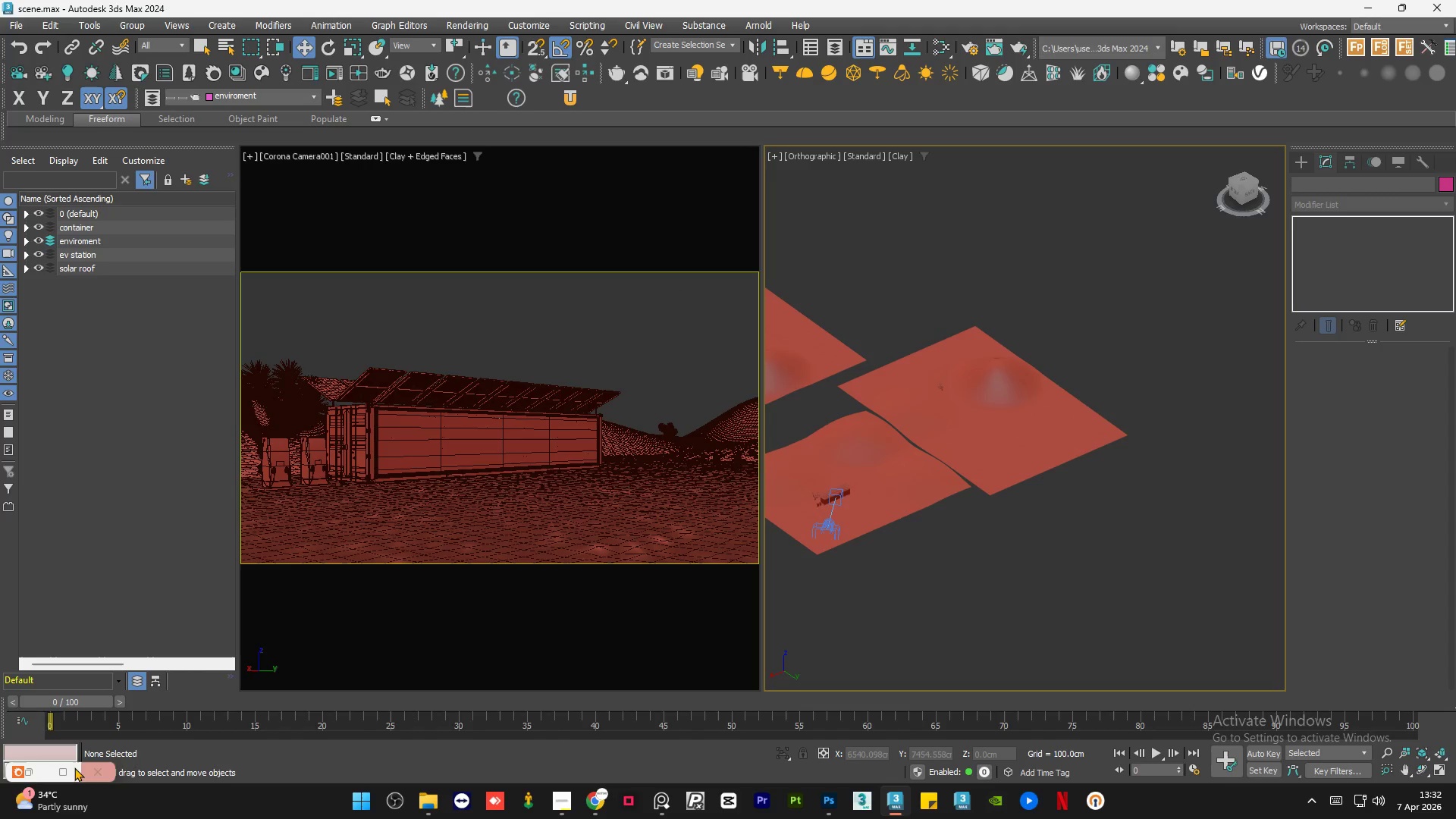 
left_click([39, 775])
 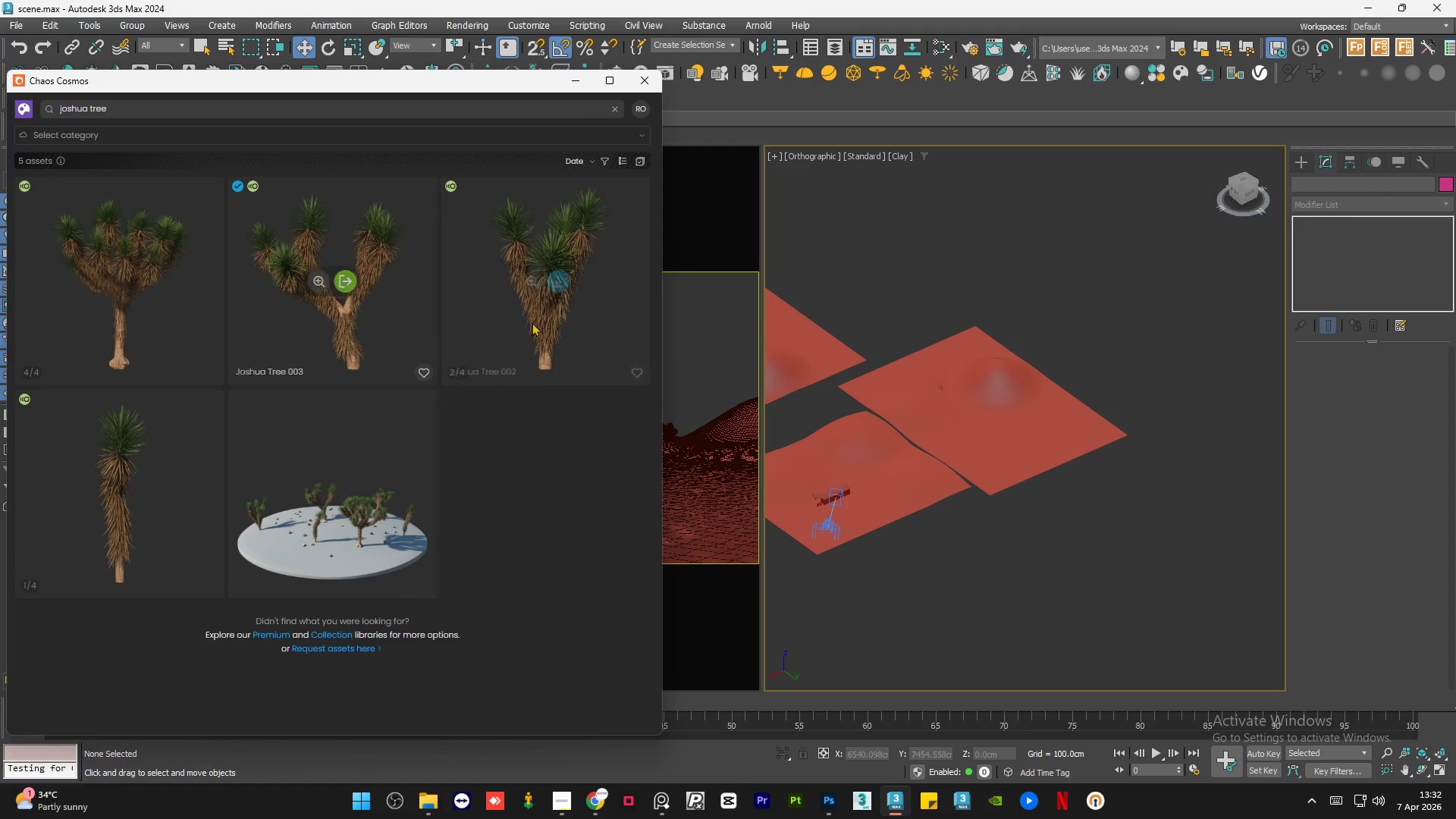 
left_click([563, 281])
 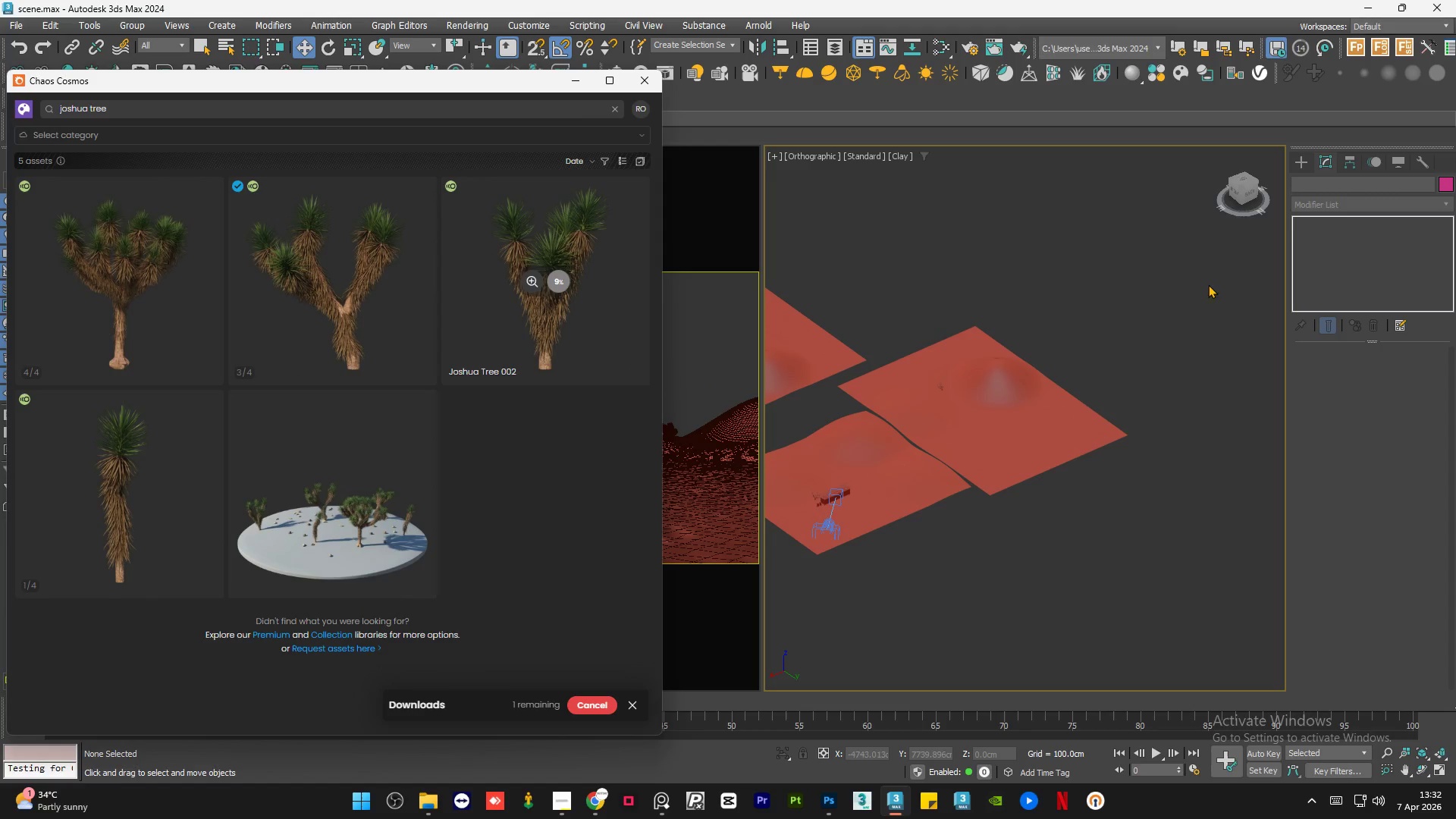 
left_click([1245, 177])
 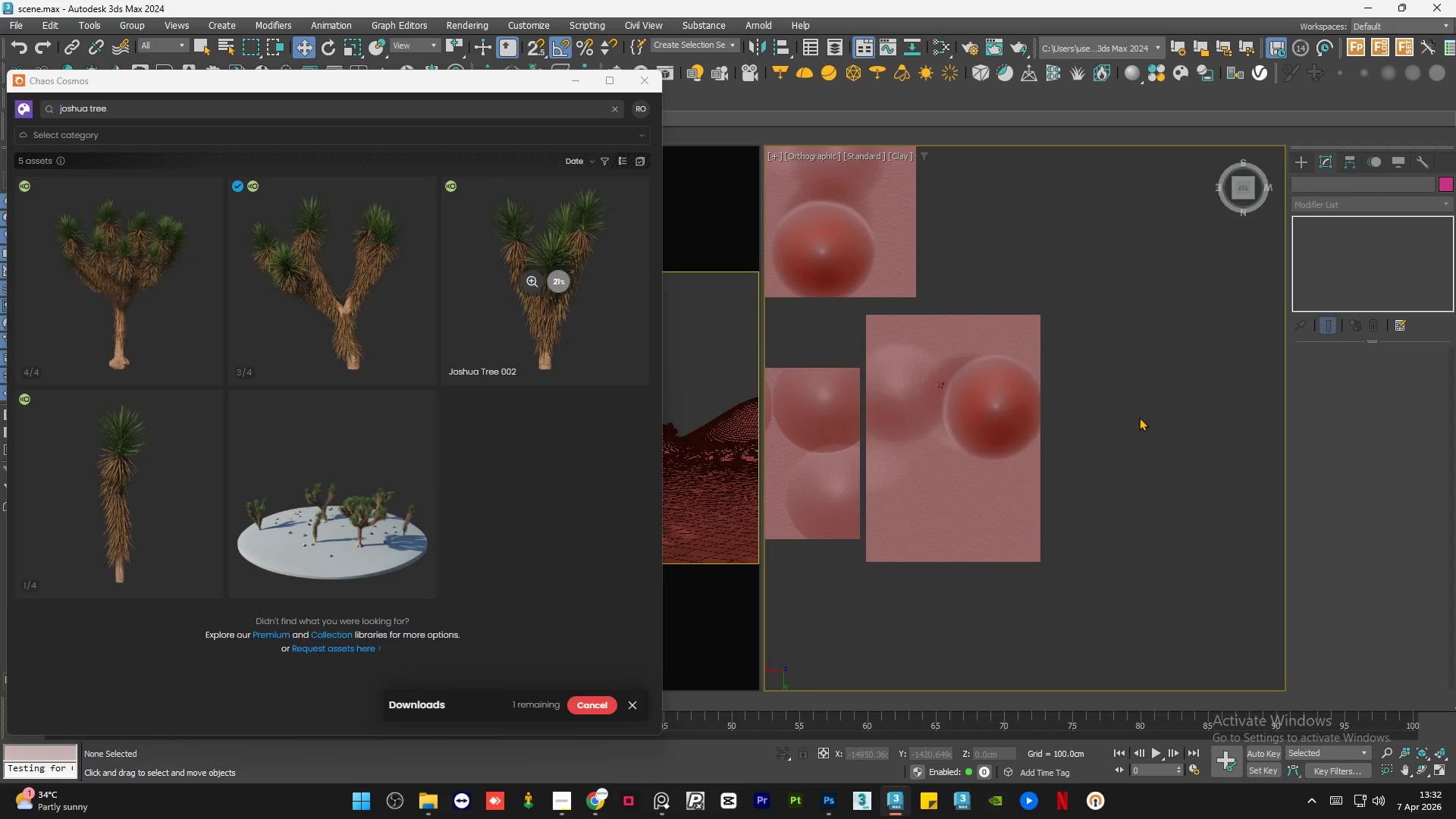 
scroll: coordinate [1139, 417], scroll_direction: down, amount: 1.0
 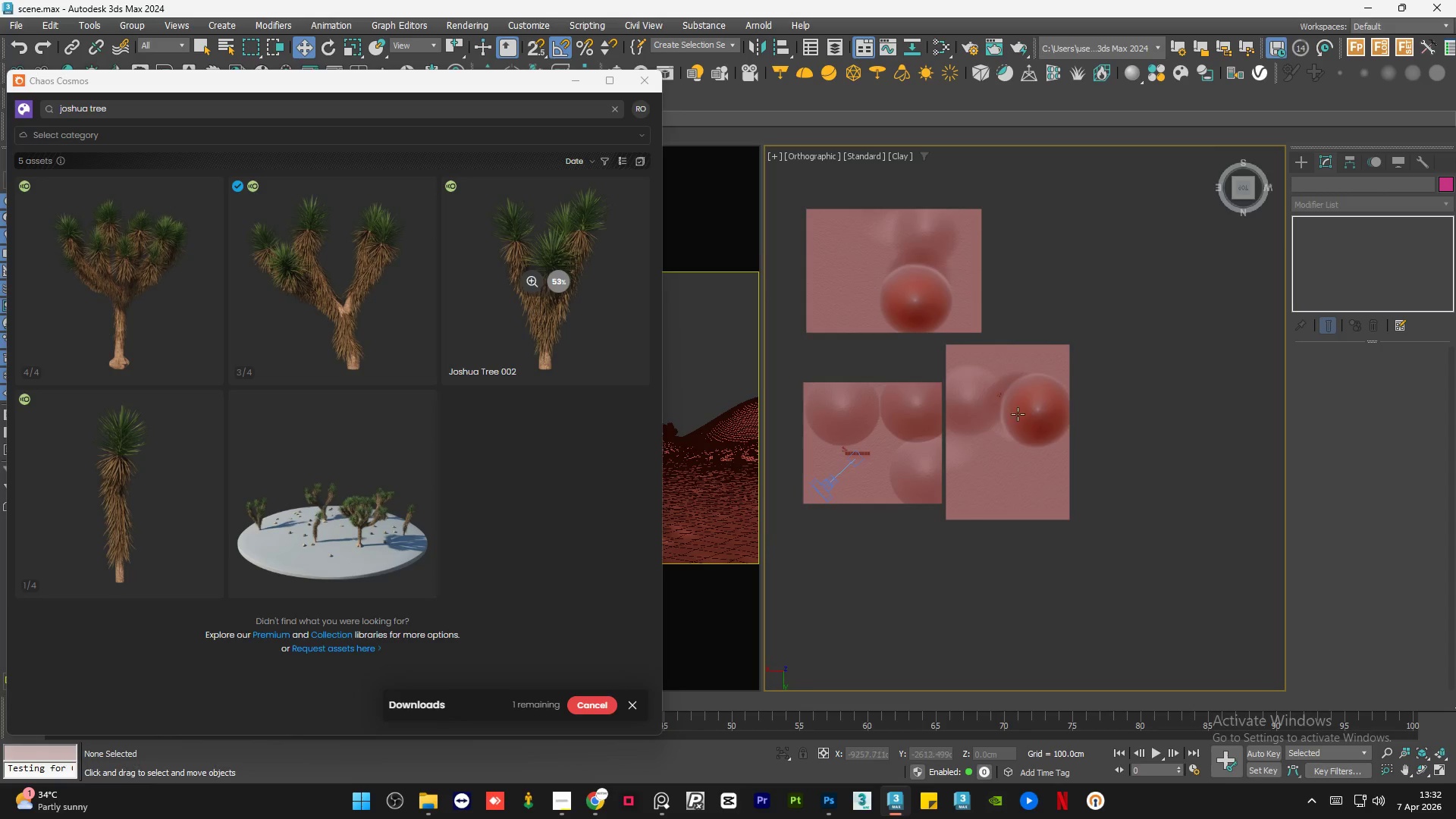 
mouse_move([603, 354])
 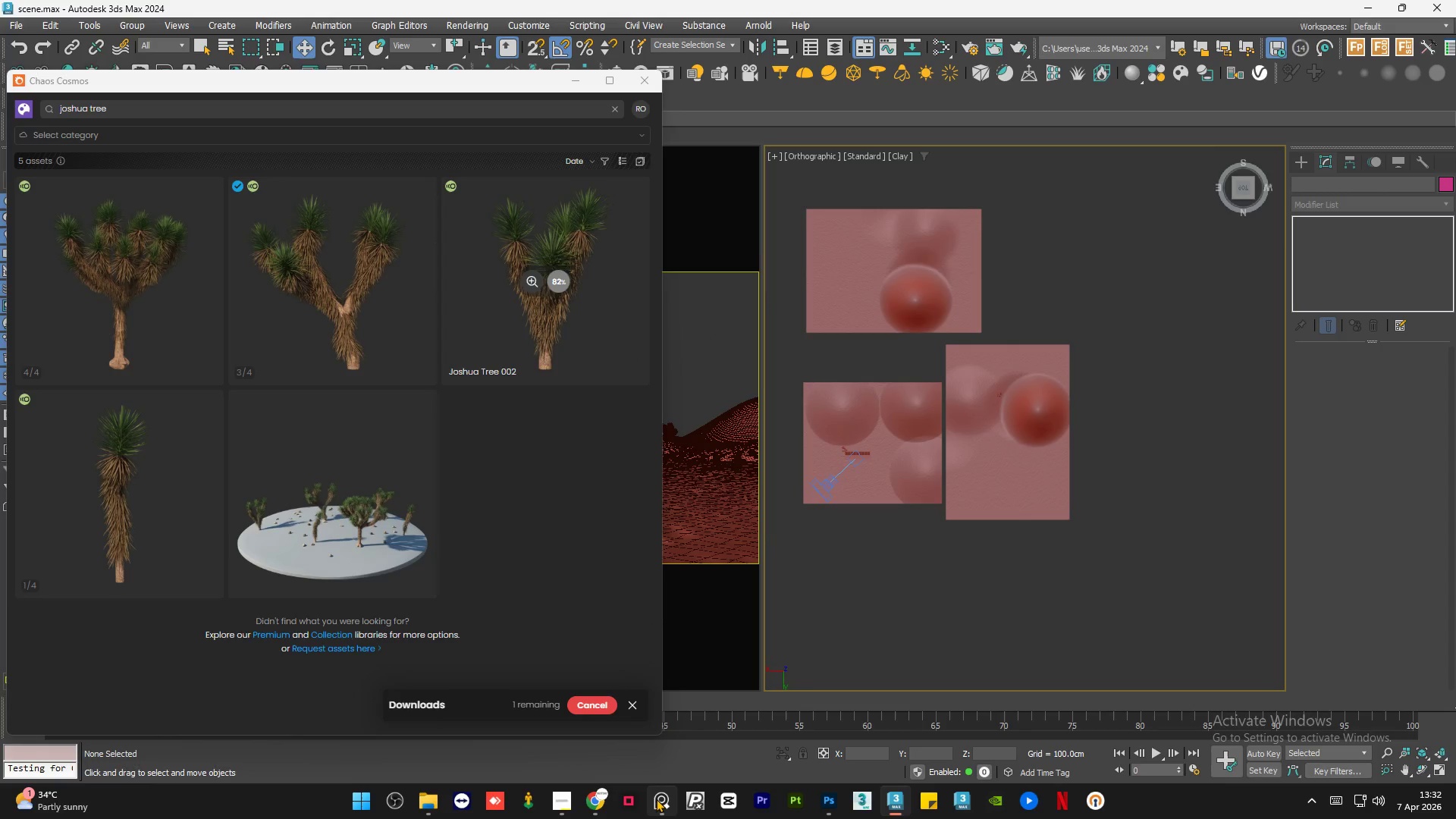 
left_click([656, 799])
 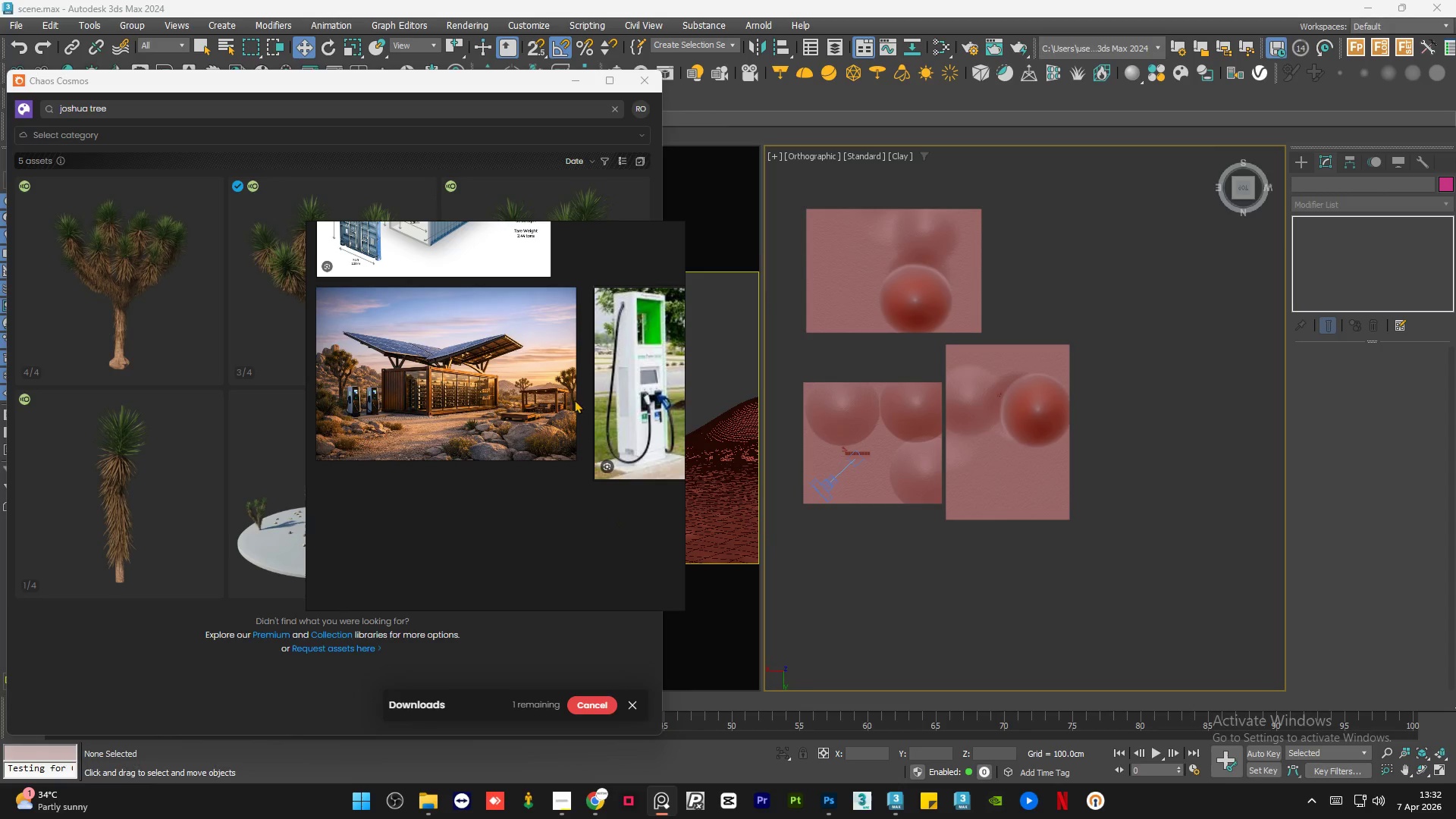 
scroll: coordinate [573, 395], scroll_direction: up, amount: 6.0
 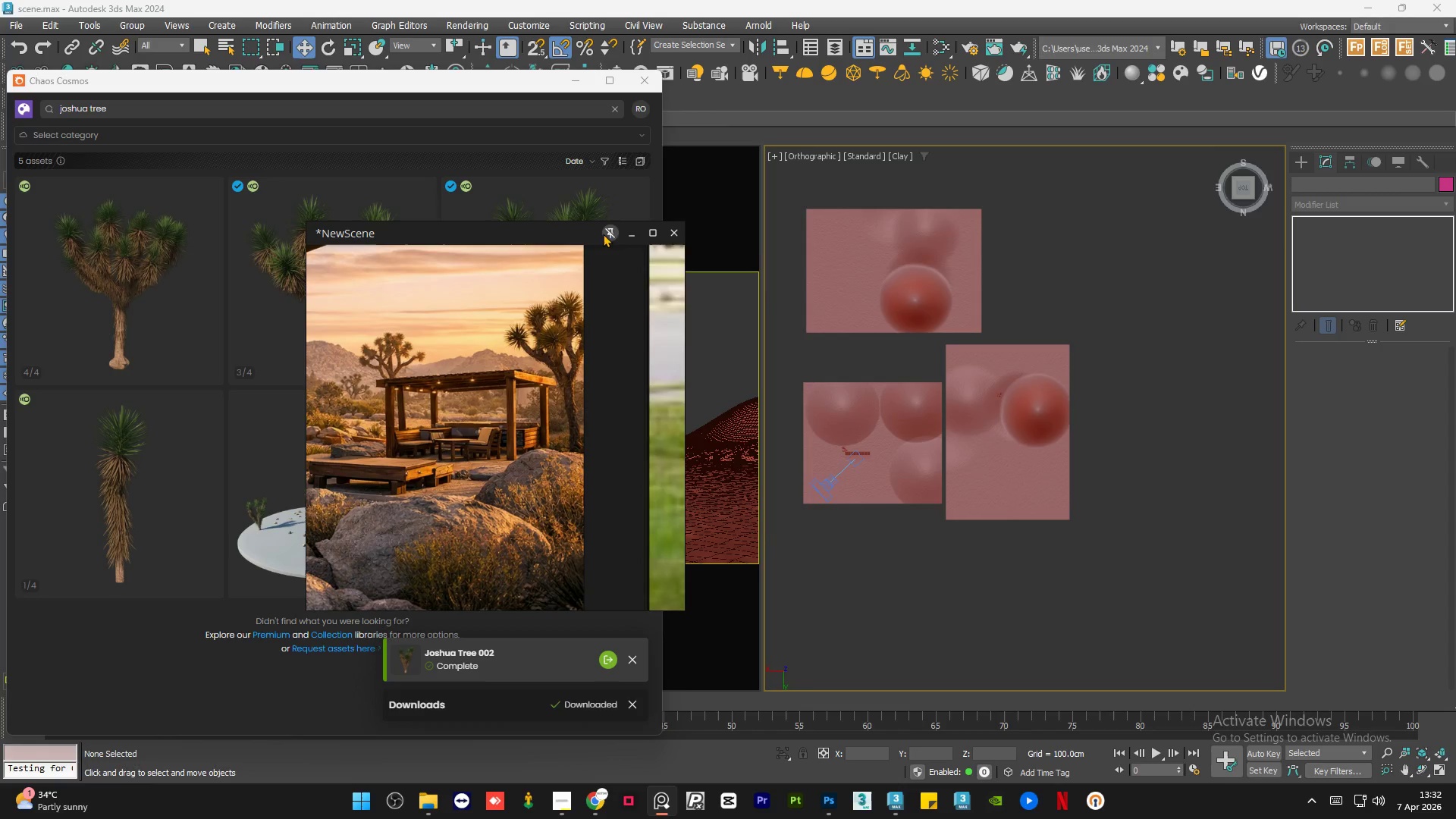 
left_click([628, 234])
 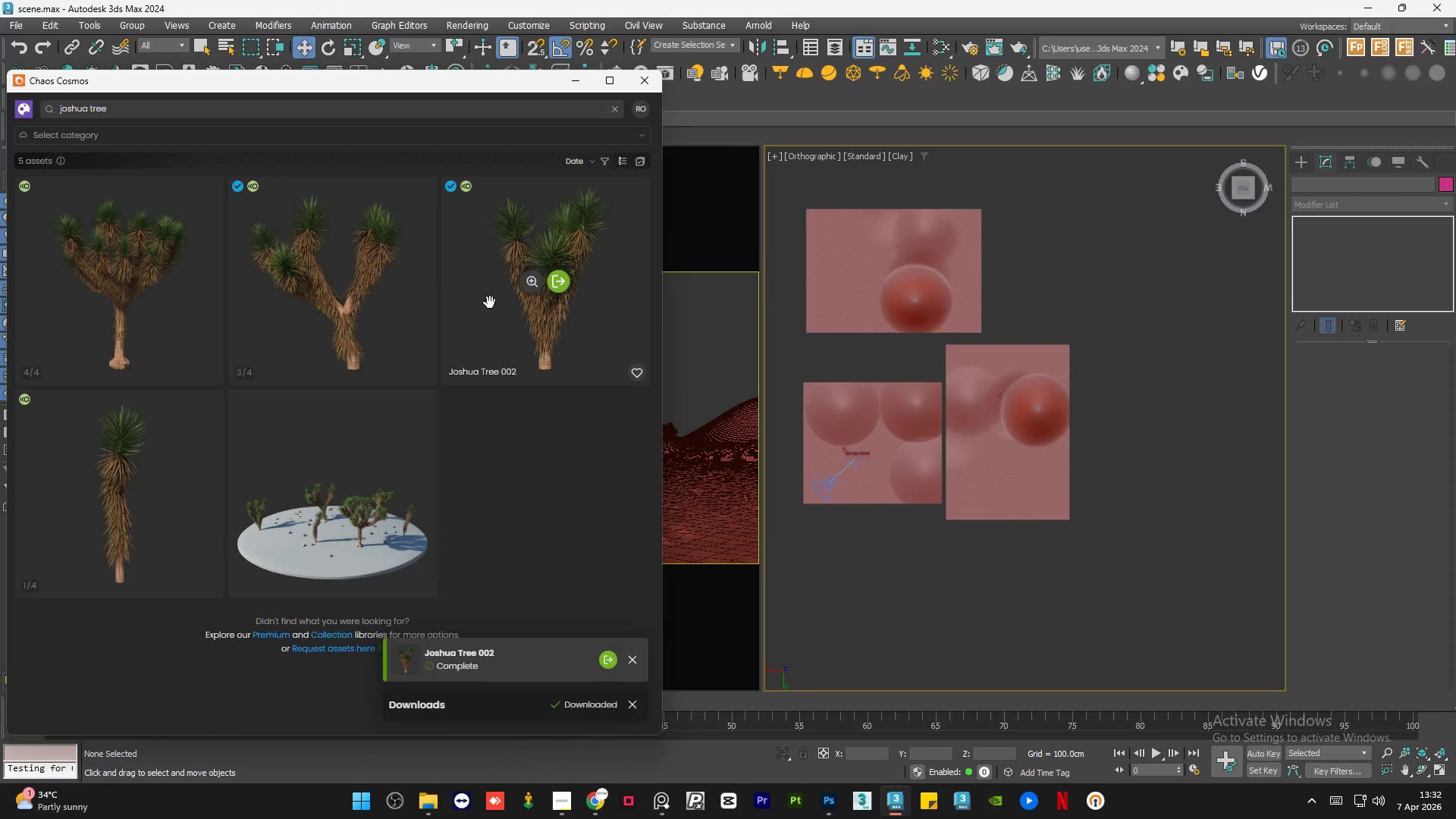 
left_click_drag(start_coordinate=[490, 306], to_coordinate=[883, 460])
 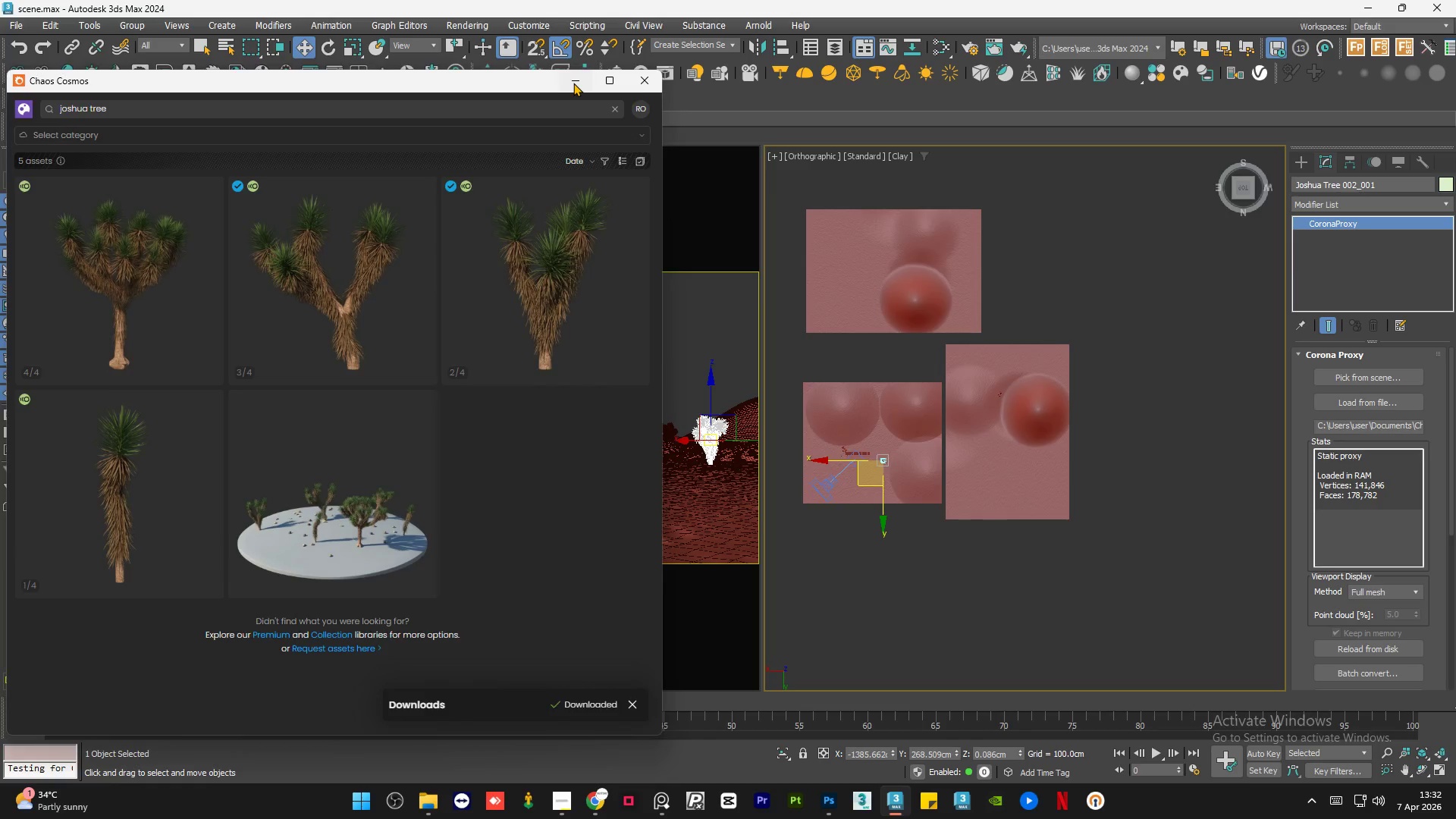 
hold_key(key=AltLeft, duration=1.14)
 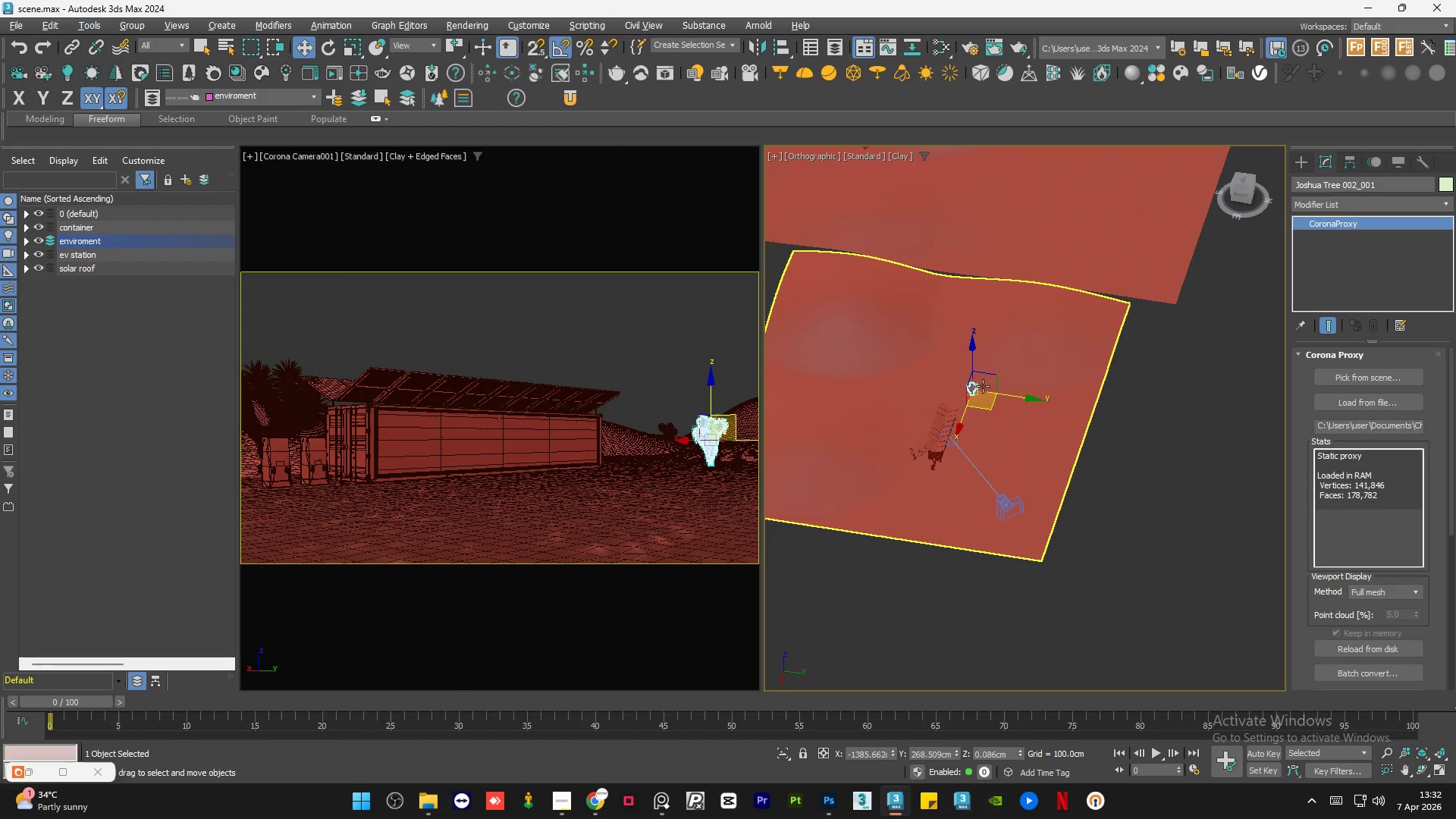 
scroll: coordinate [984, 380], scroll_direction: up, amount: 10.0
 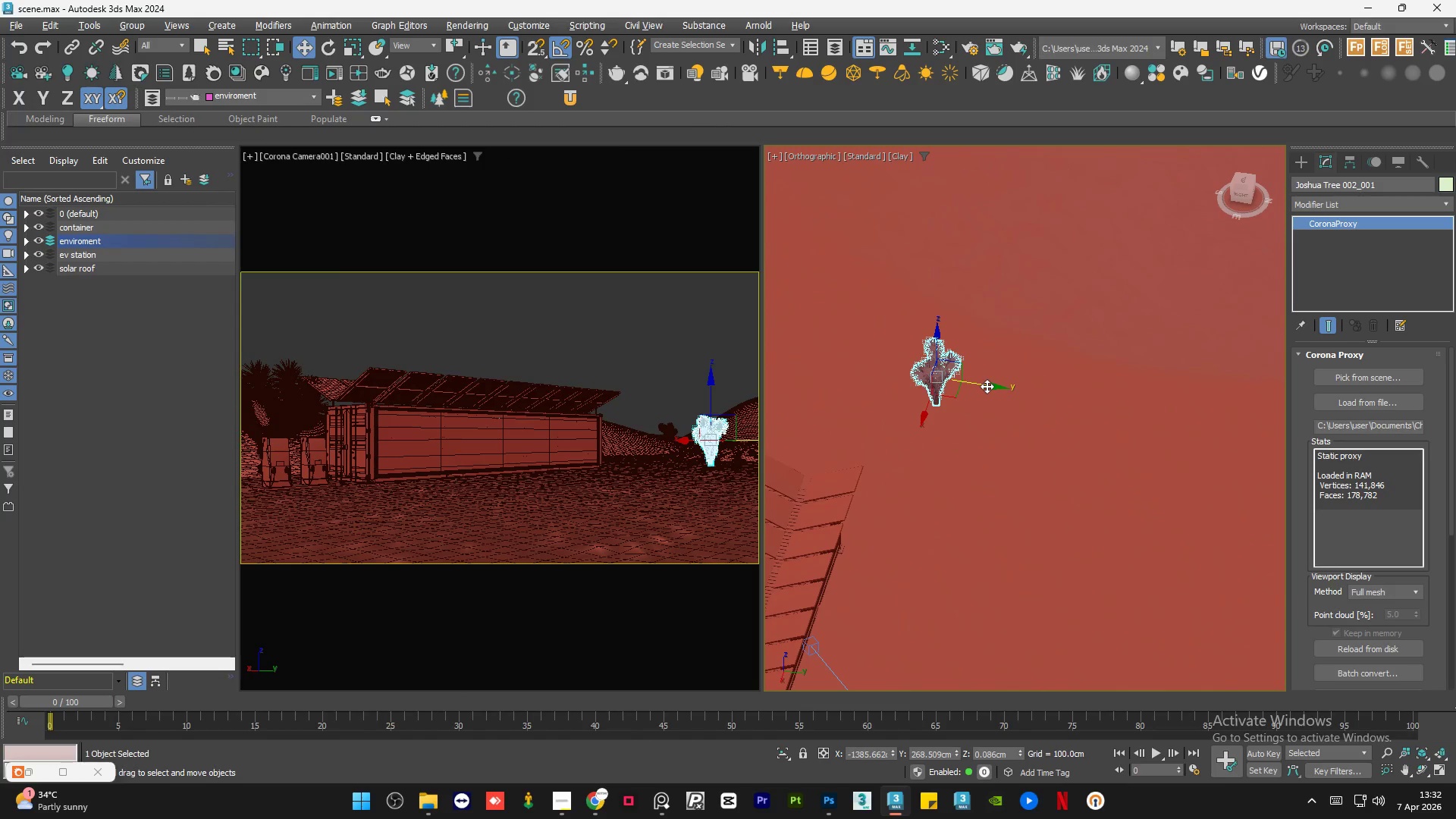 
left_click_drag(start_coordinate=[987, 386], to_coordinate=[1006, 387])
 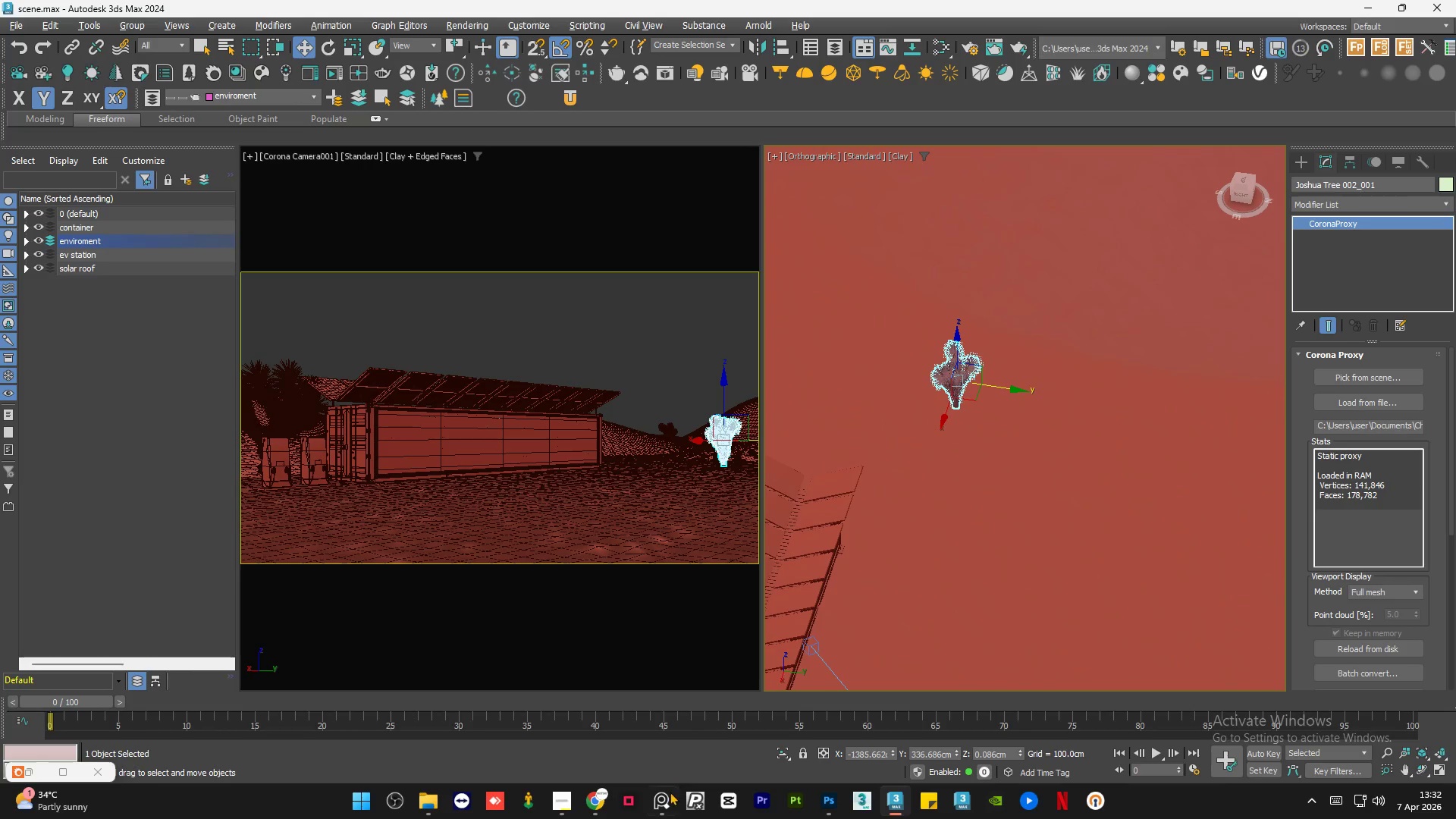 
left_click([657, 811])
 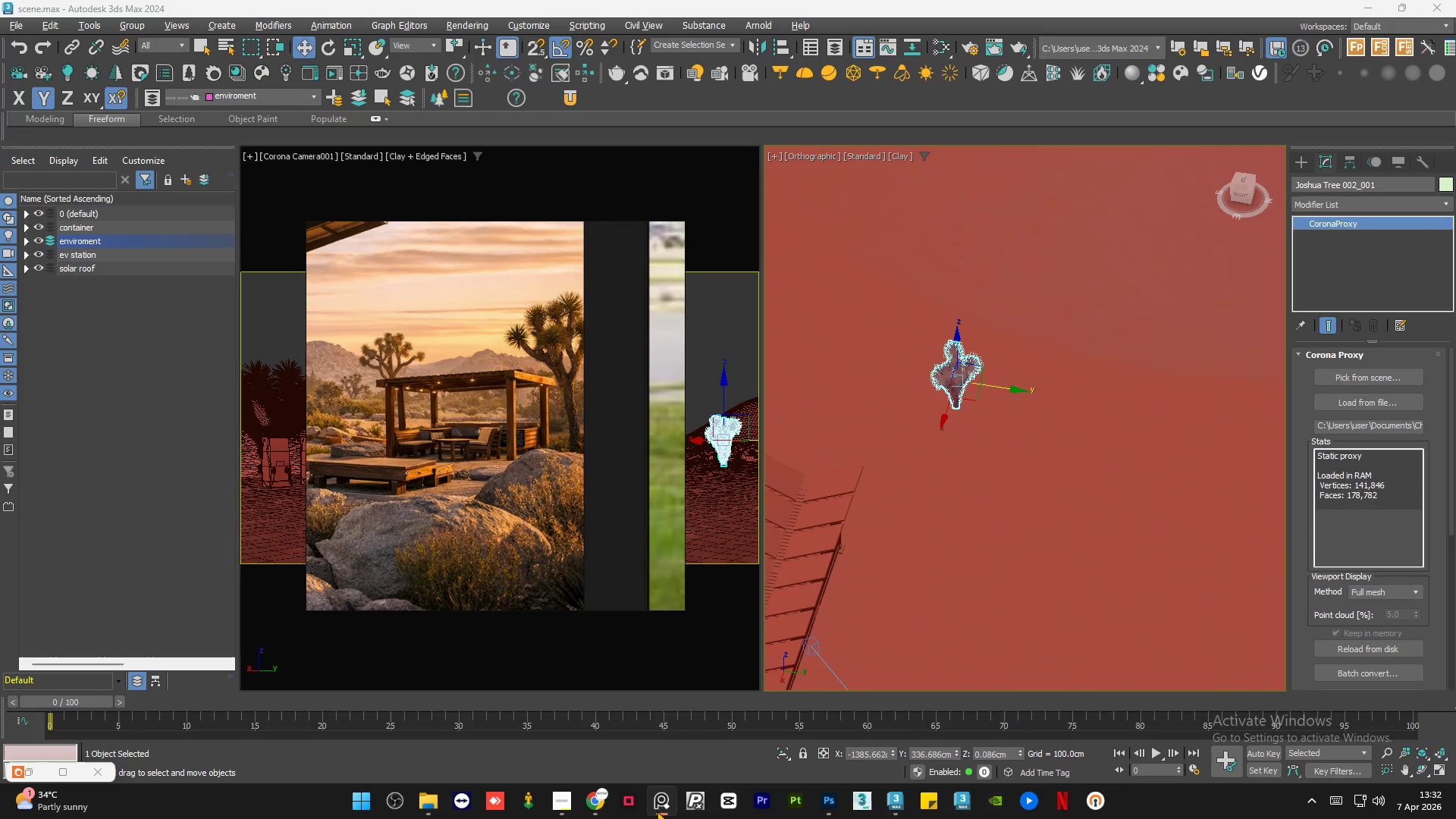 
left_click([657, 811])
 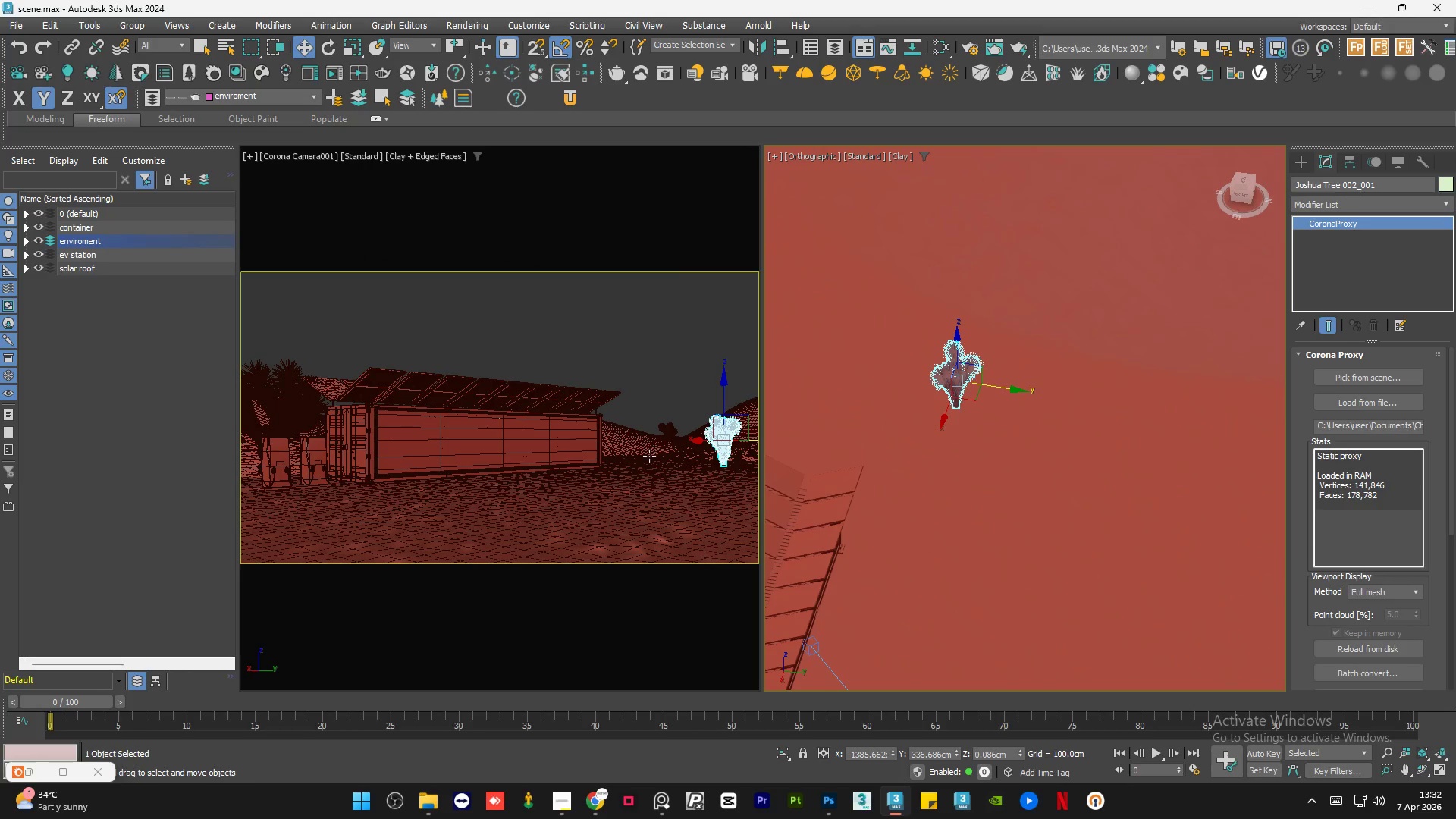 
scroll: coordinate [616, 501], scroll_direction: down, amount: 5.0
 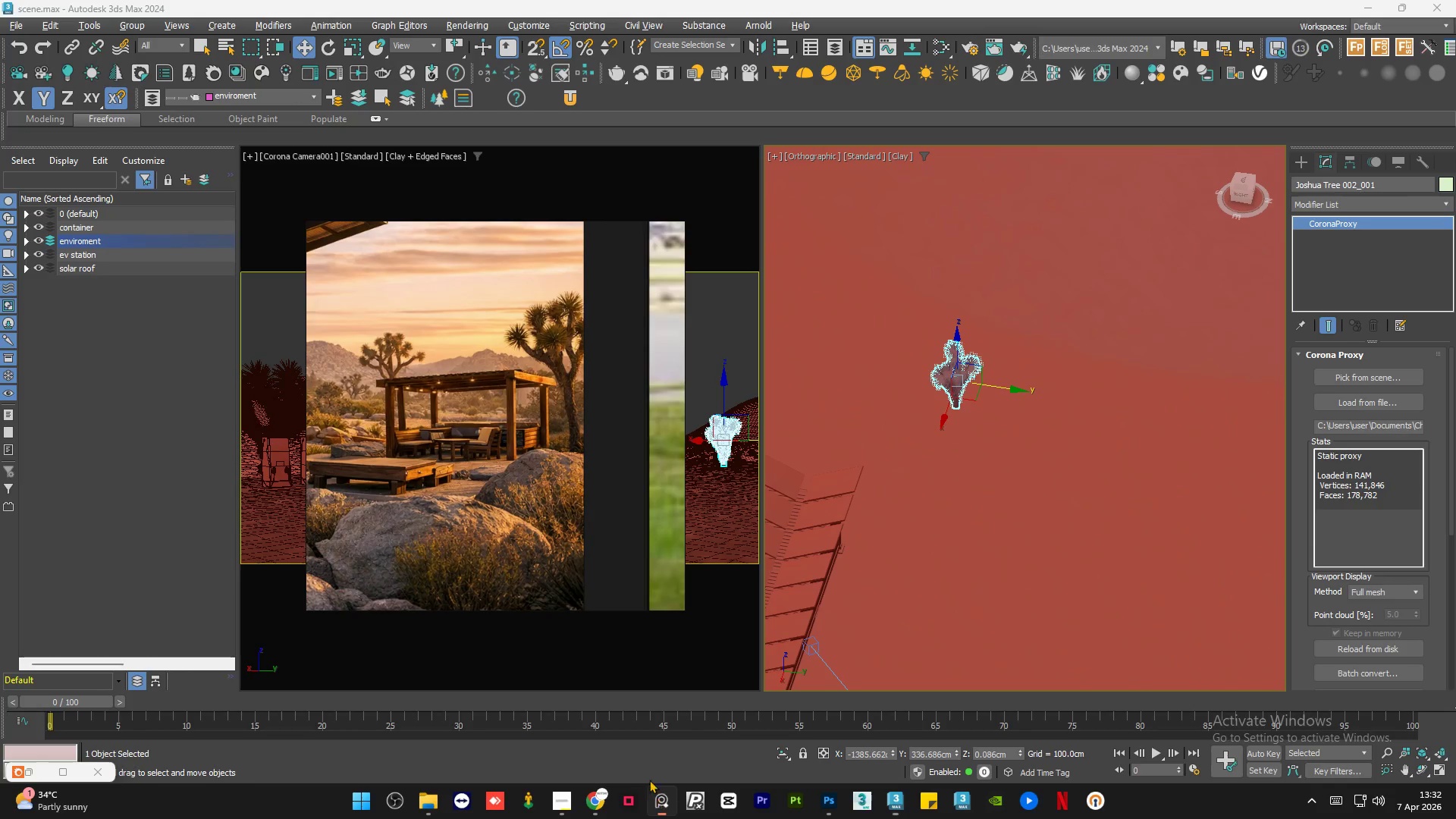 
left_click([526, 495])
 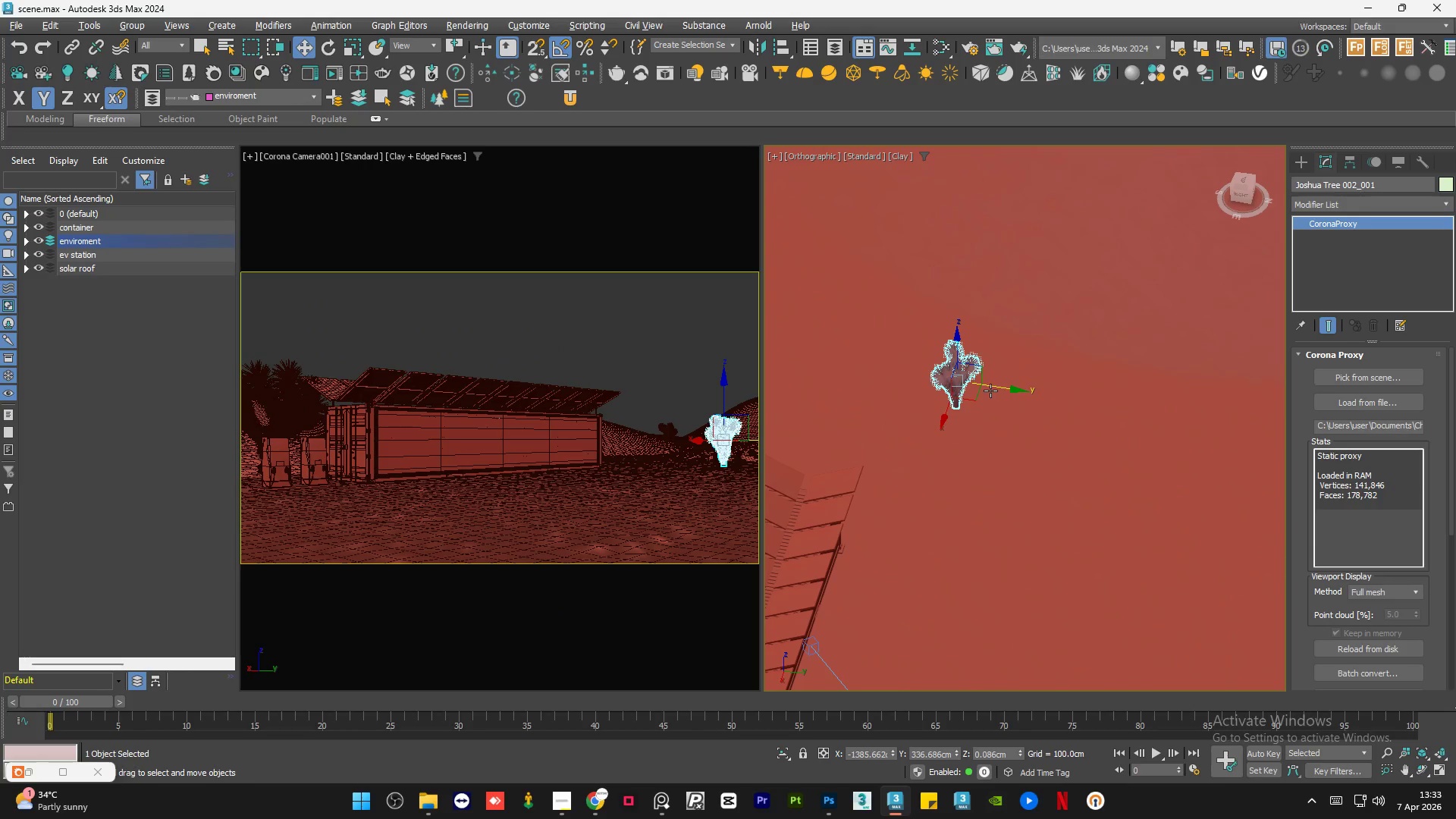 
scroll: coordinate [541, 381], scroll_direction: down, amount: 7.0
 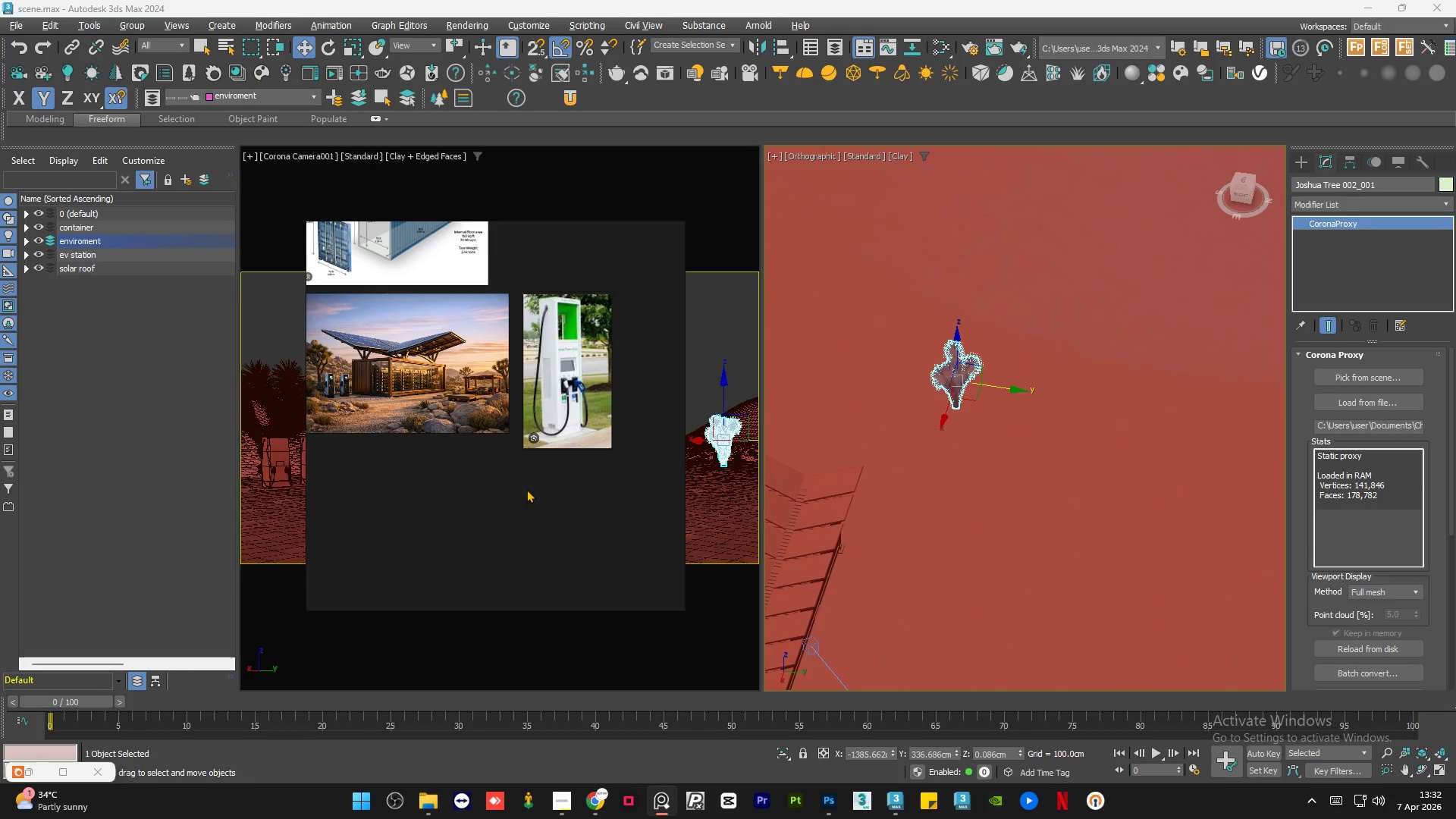 
left_click_drag(start_coordinate=[994, 386], to_coordinate=[1008, 386])
 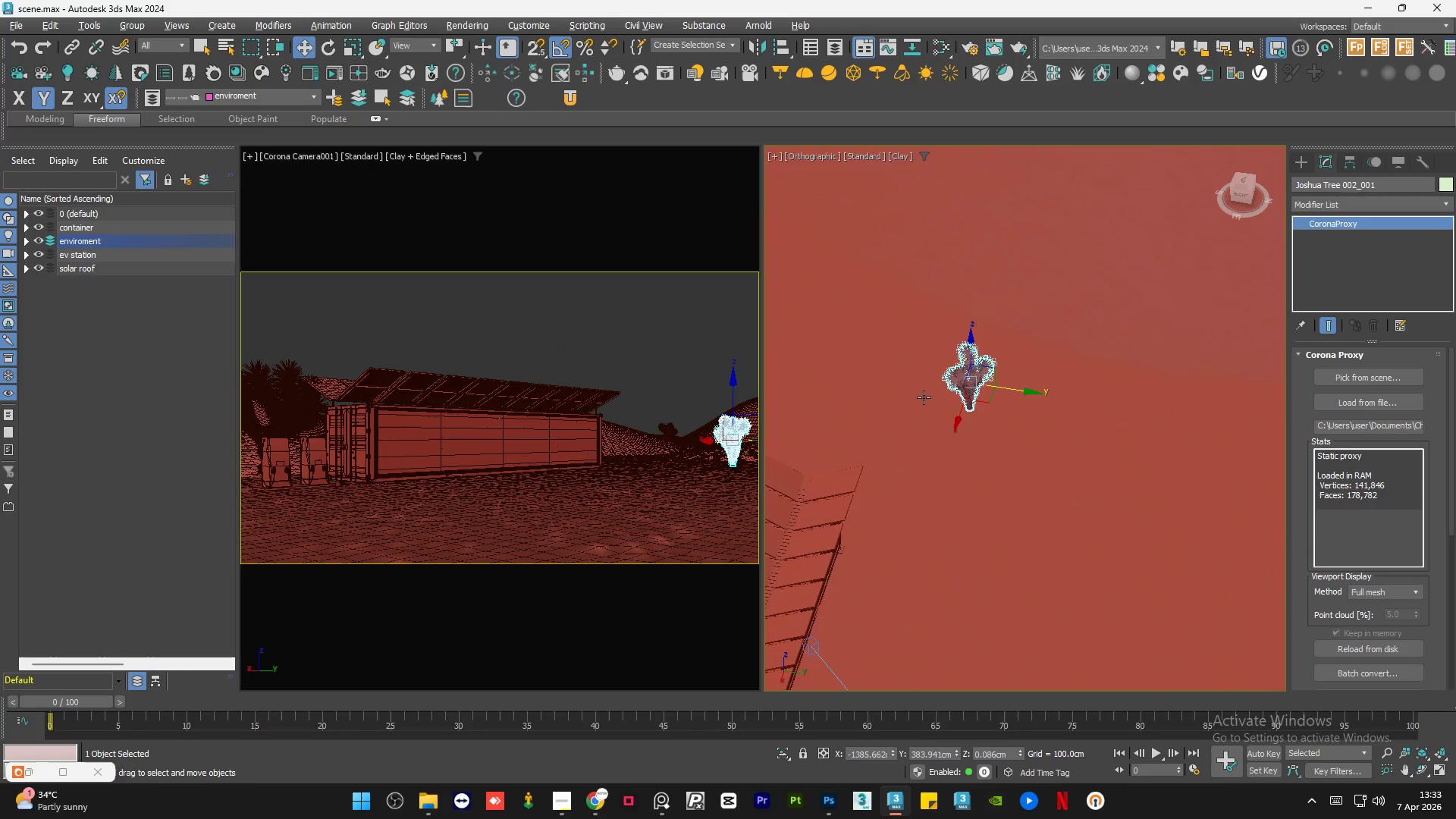 
hold_key(key=AltLeft, duration=1.5)
 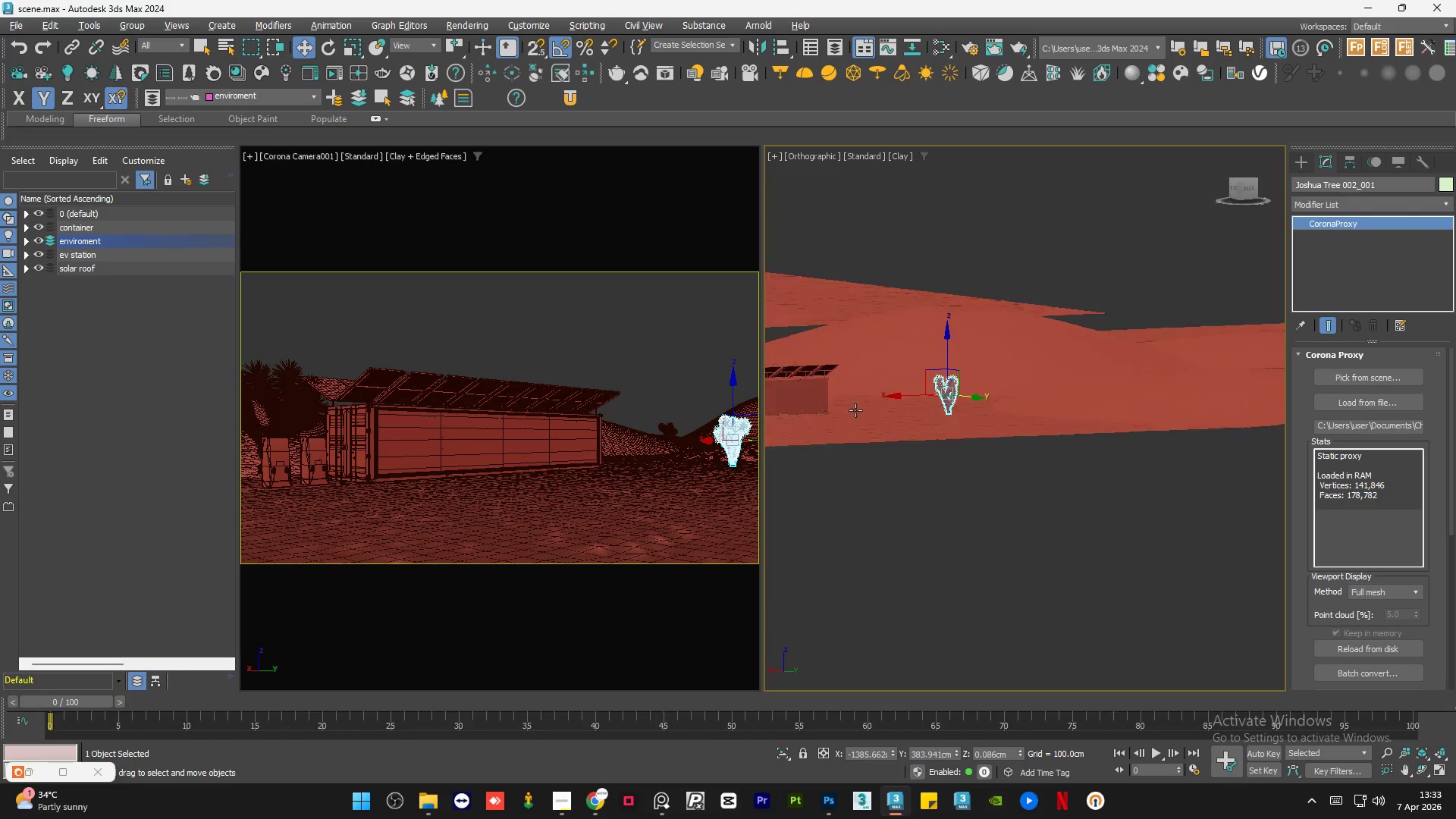 
scroll: coordinate [923, 400], scroll_direction: down, amount: 2.0
 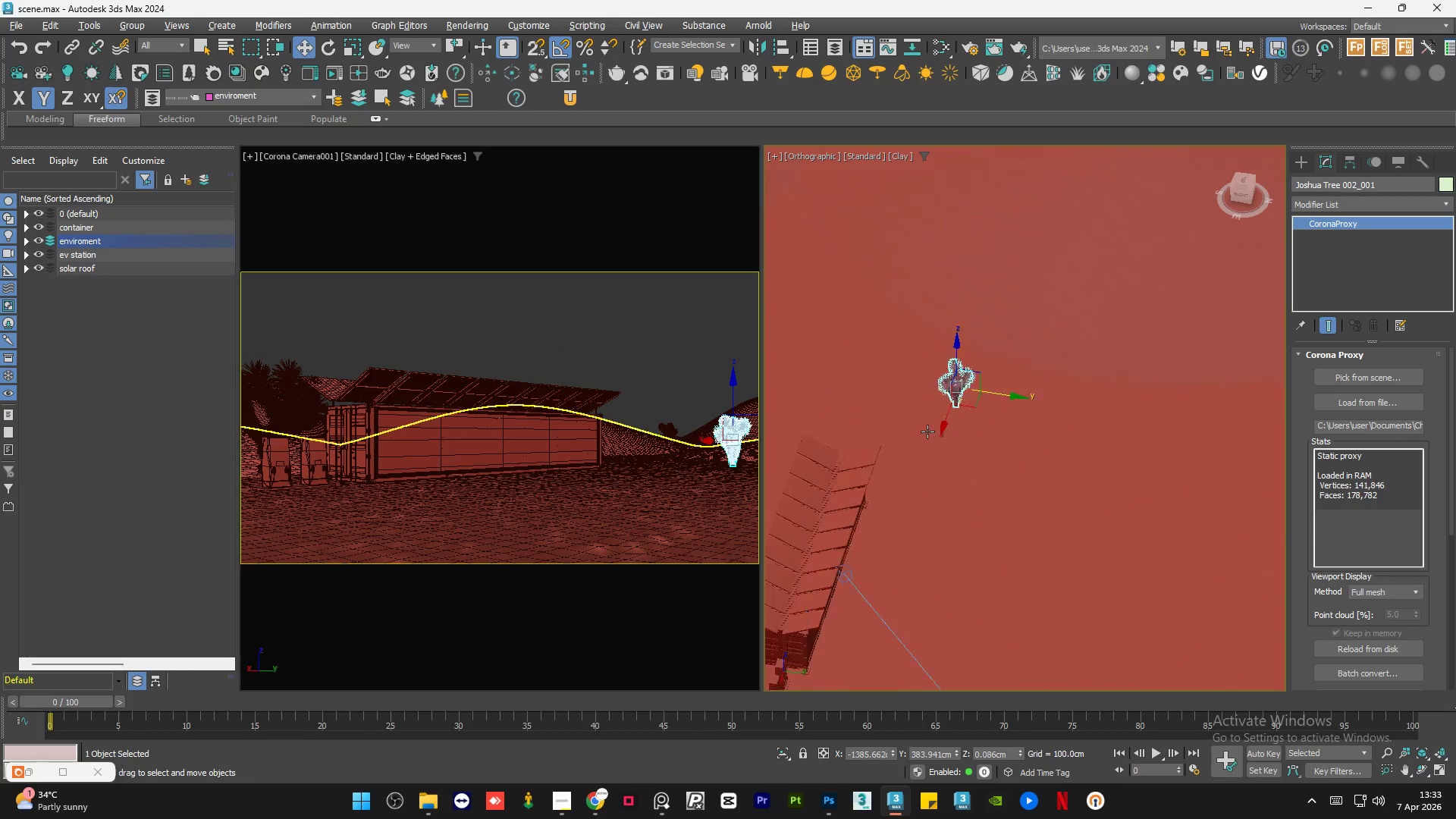 
hold_key(key=AltLeft, duration=1.44)
 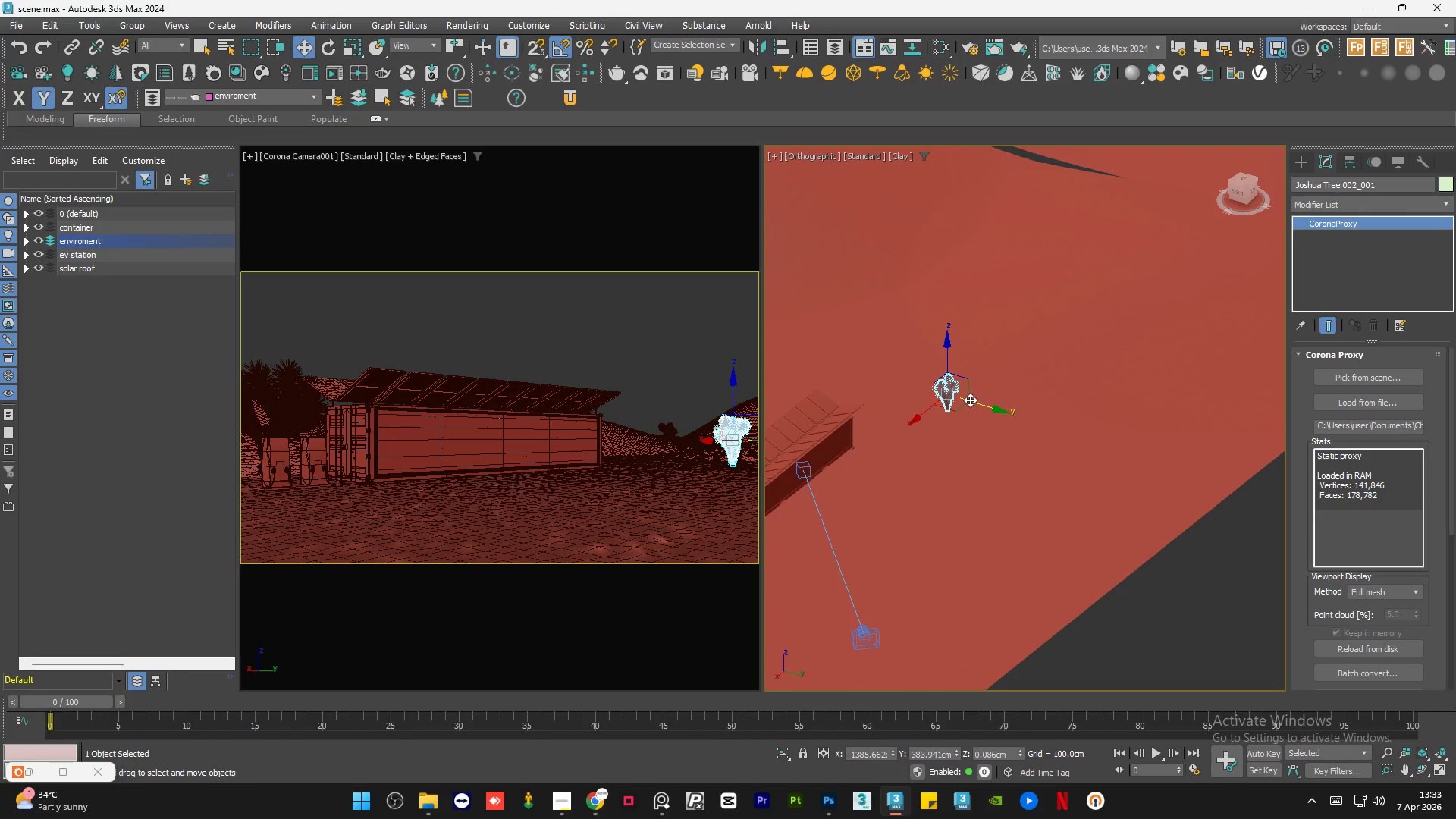 
left_click_drag(start_coordinate=[976, 403], to_coordinate=[972, 403])
 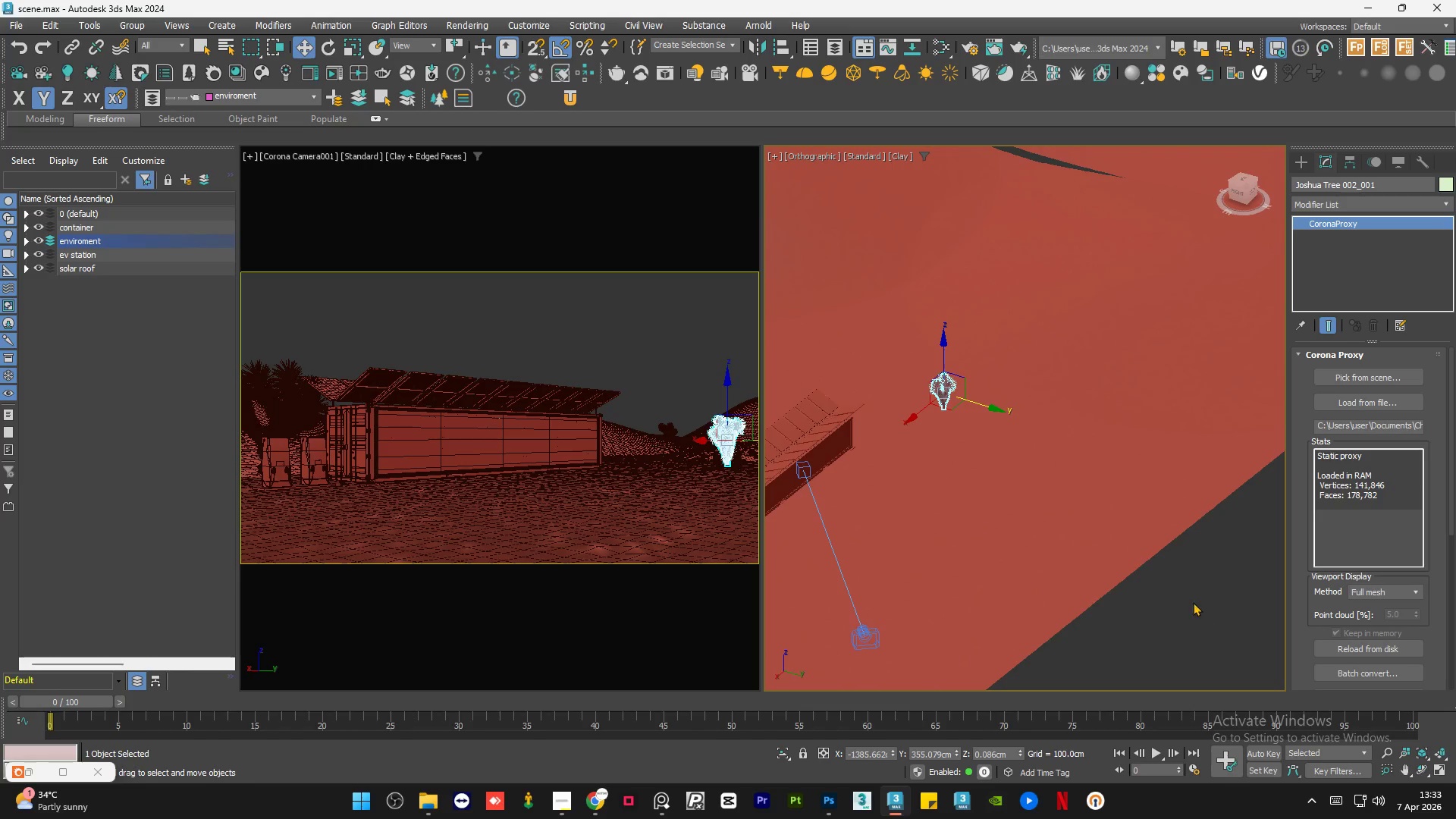 
left_click([1183, 591])
 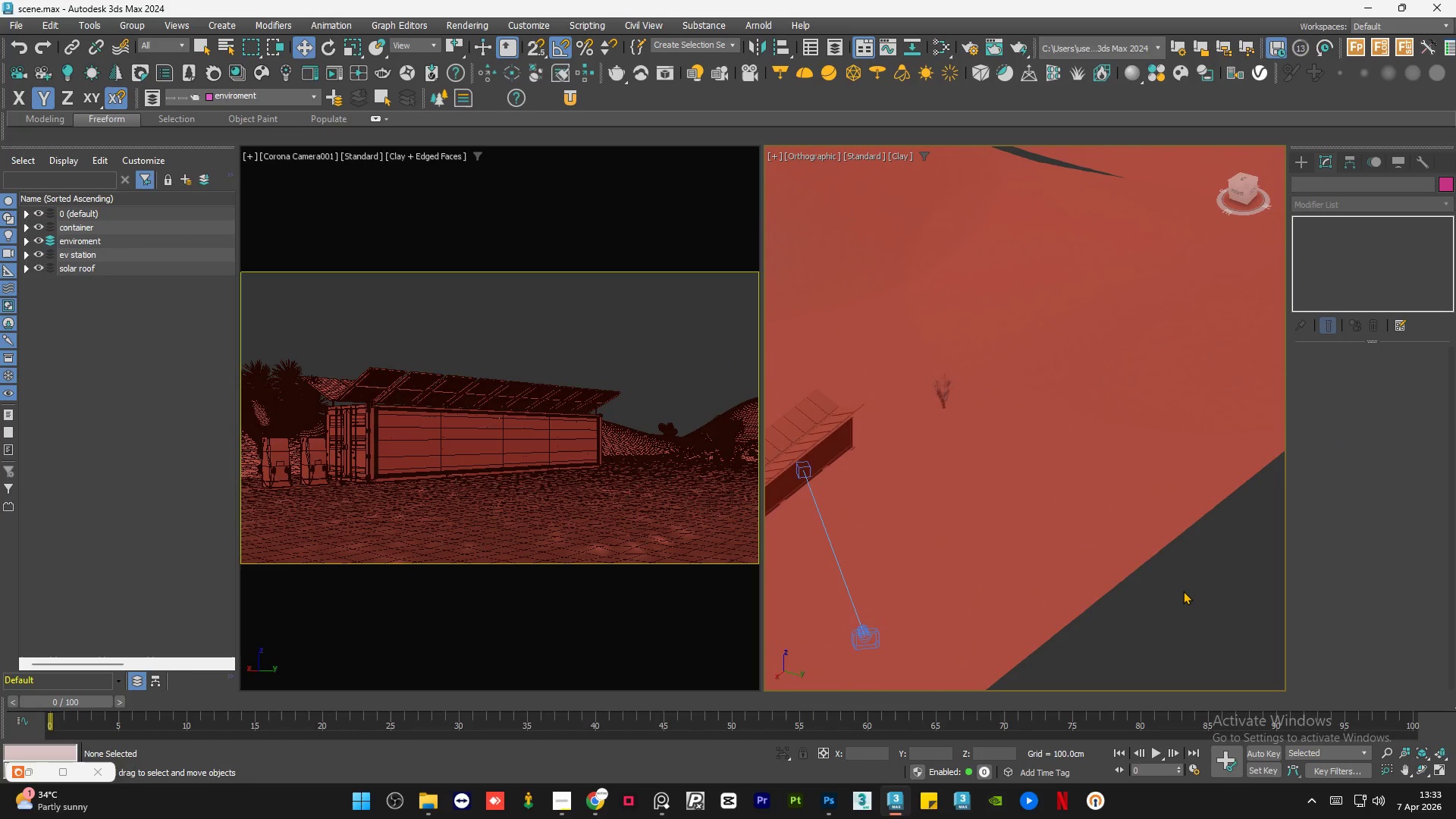 
key(Control+S)
 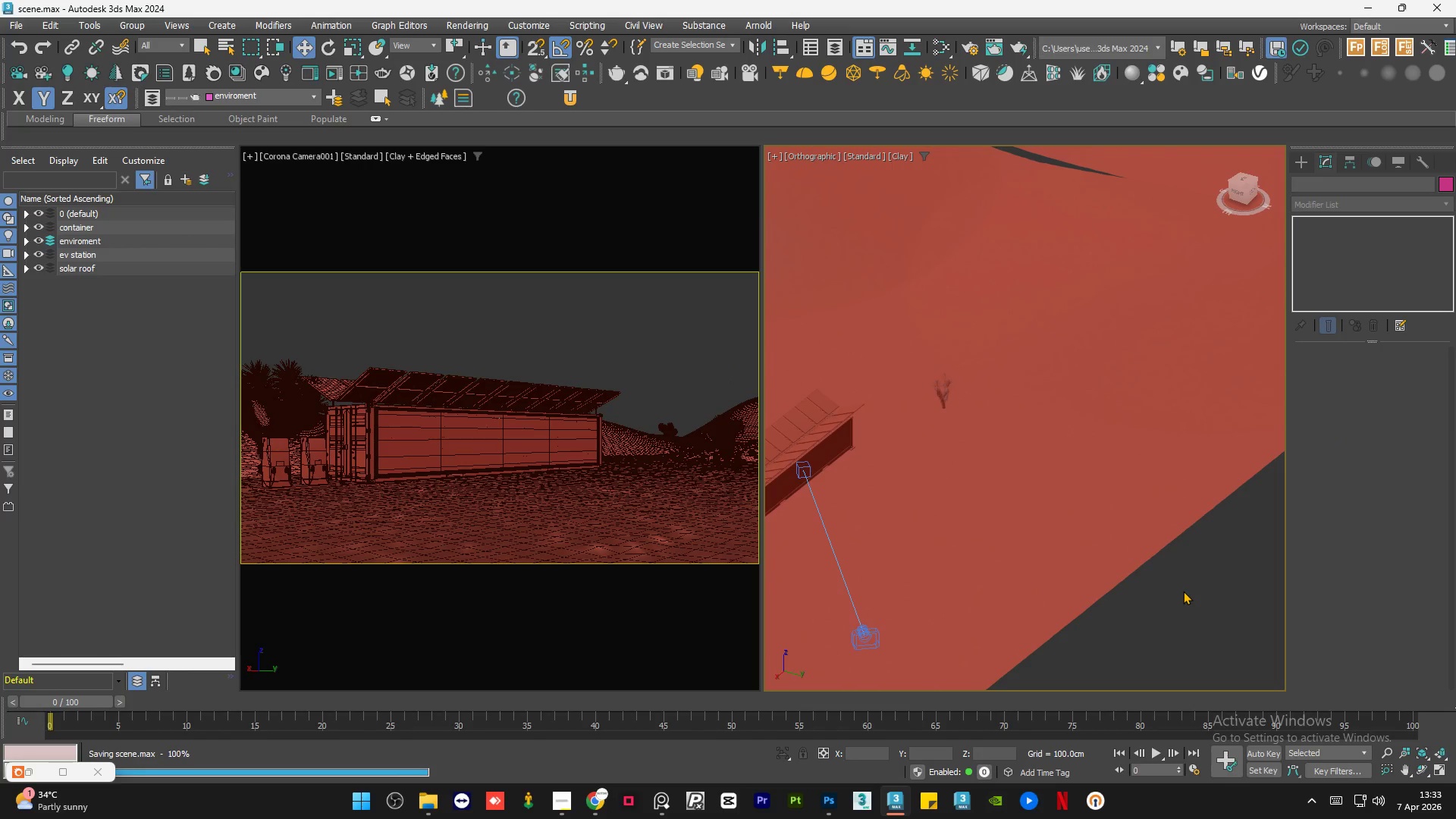 
left_click([1183, 591])
 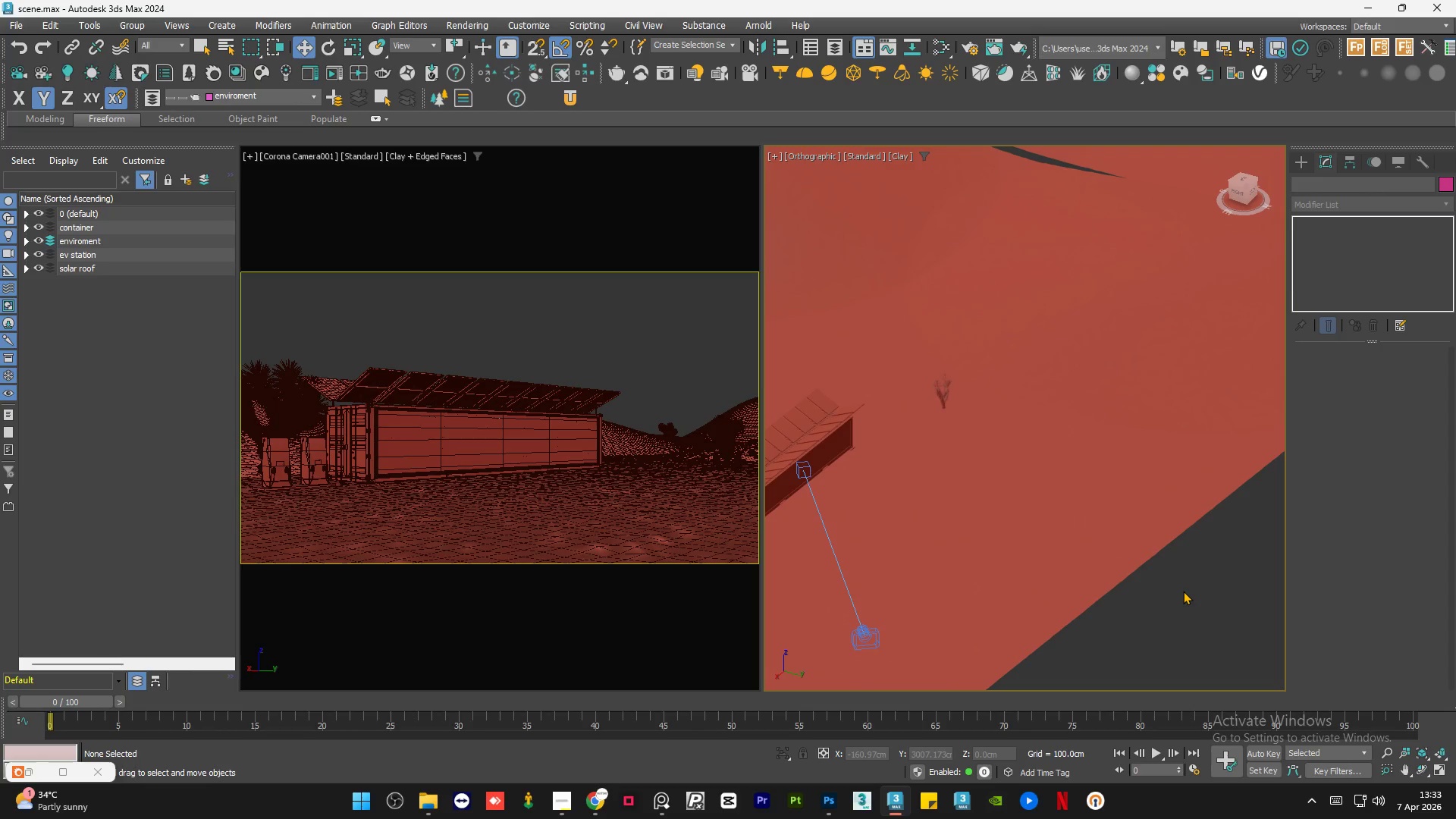 
left_click([1178, 596])
 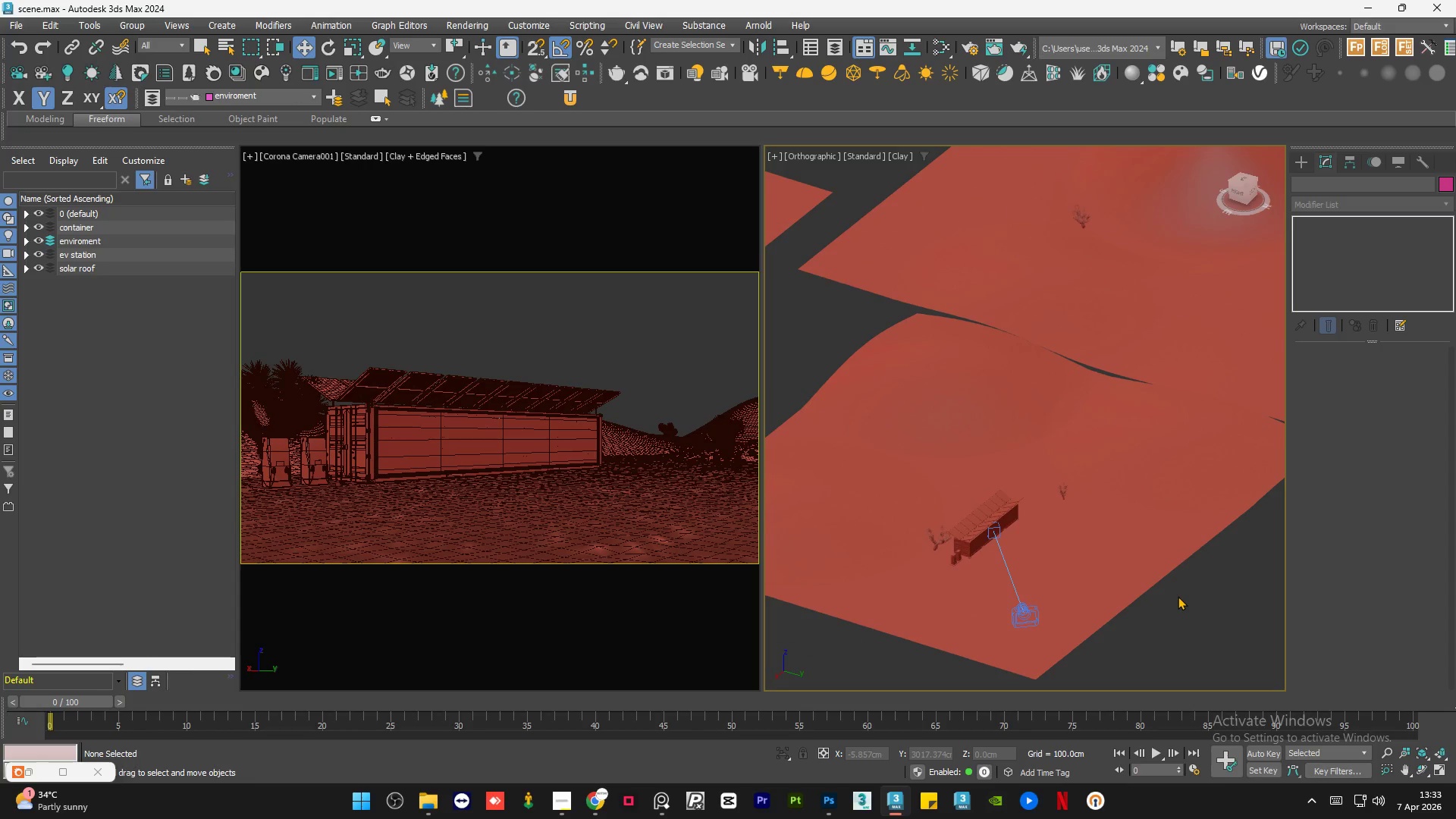 
scroll: coordinate [1183, 591], scroll_direction: down, amount: 2.0
 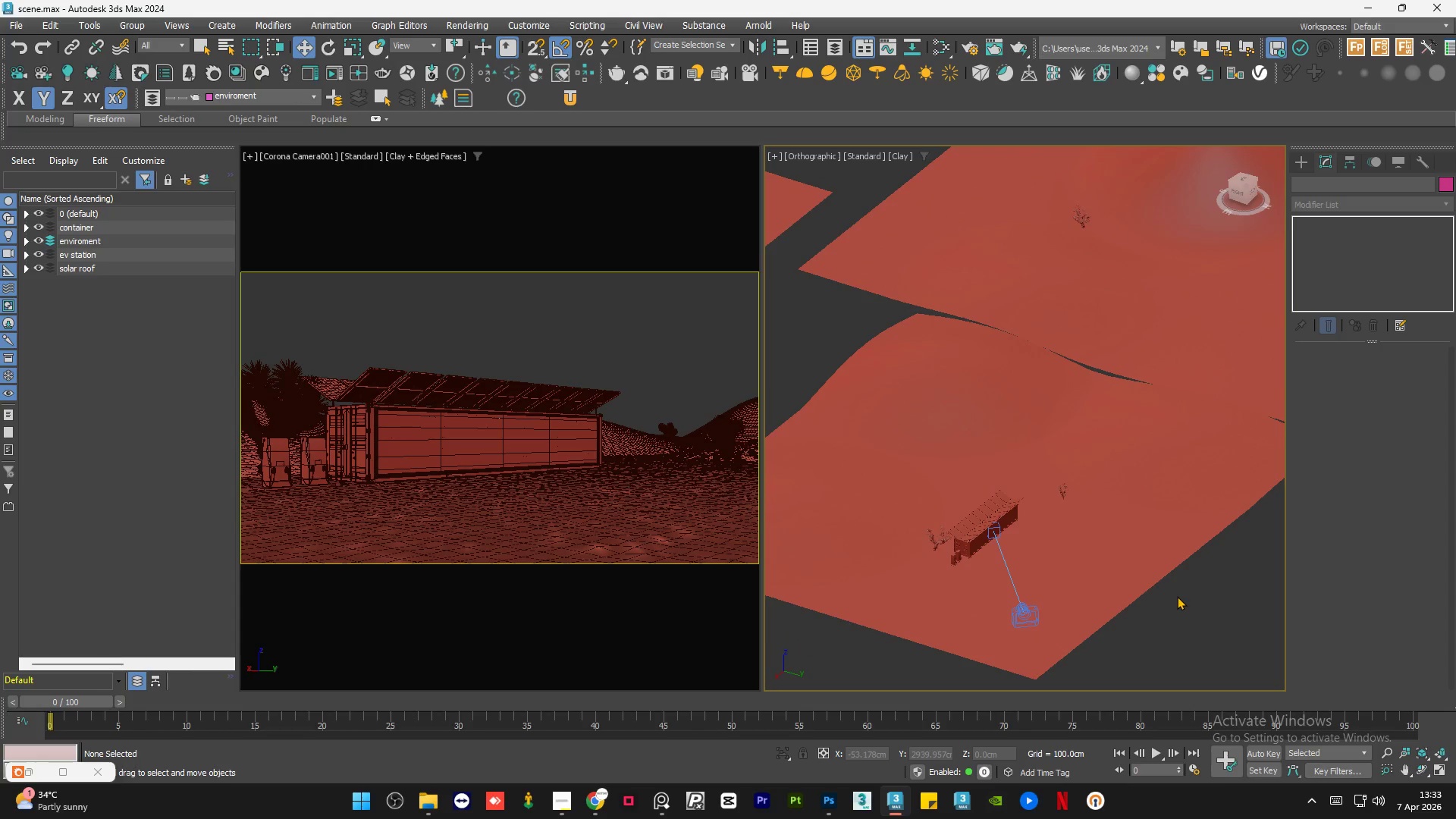 
key(Control+S)
 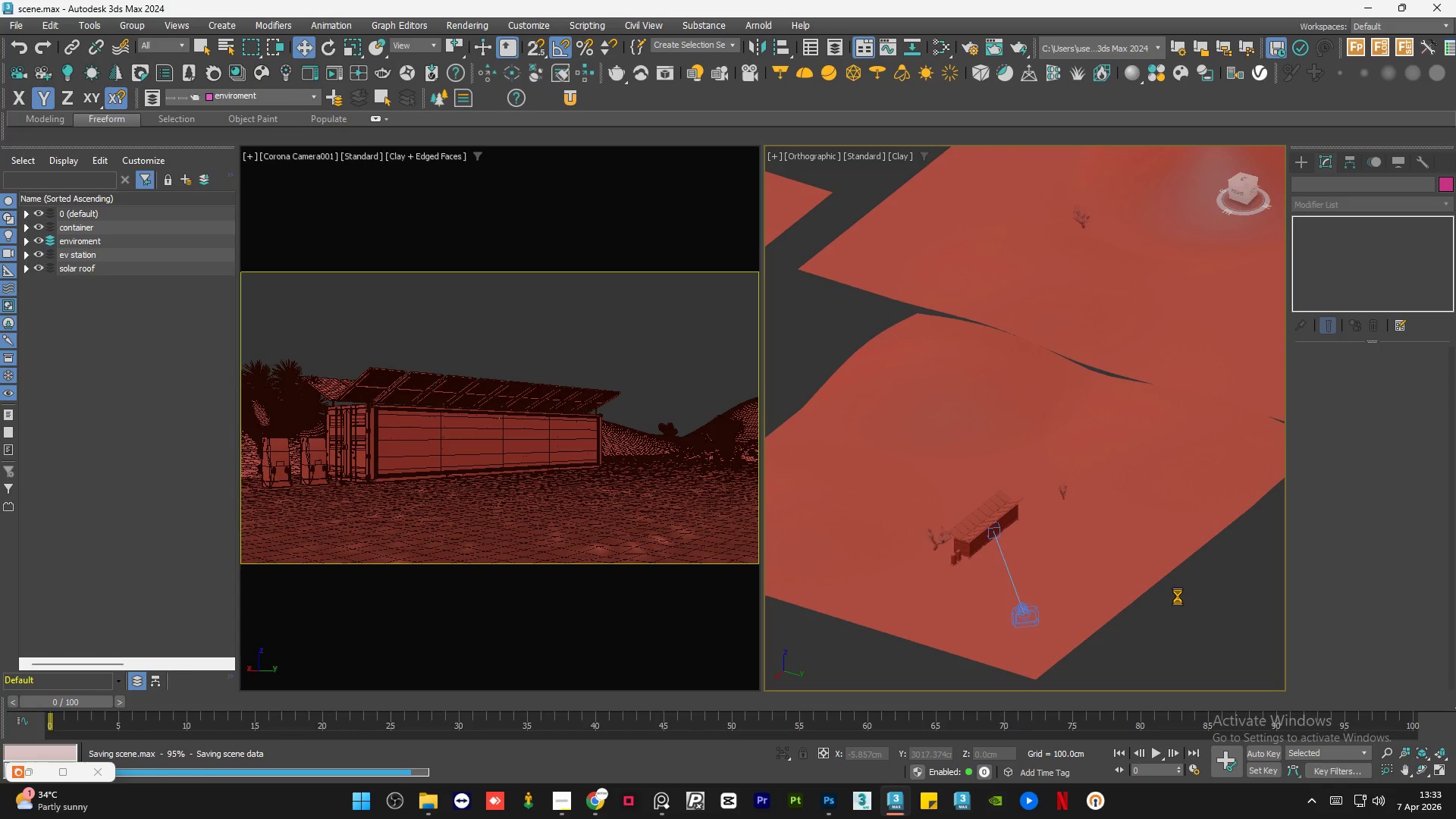 
left_click([1178, 596])
 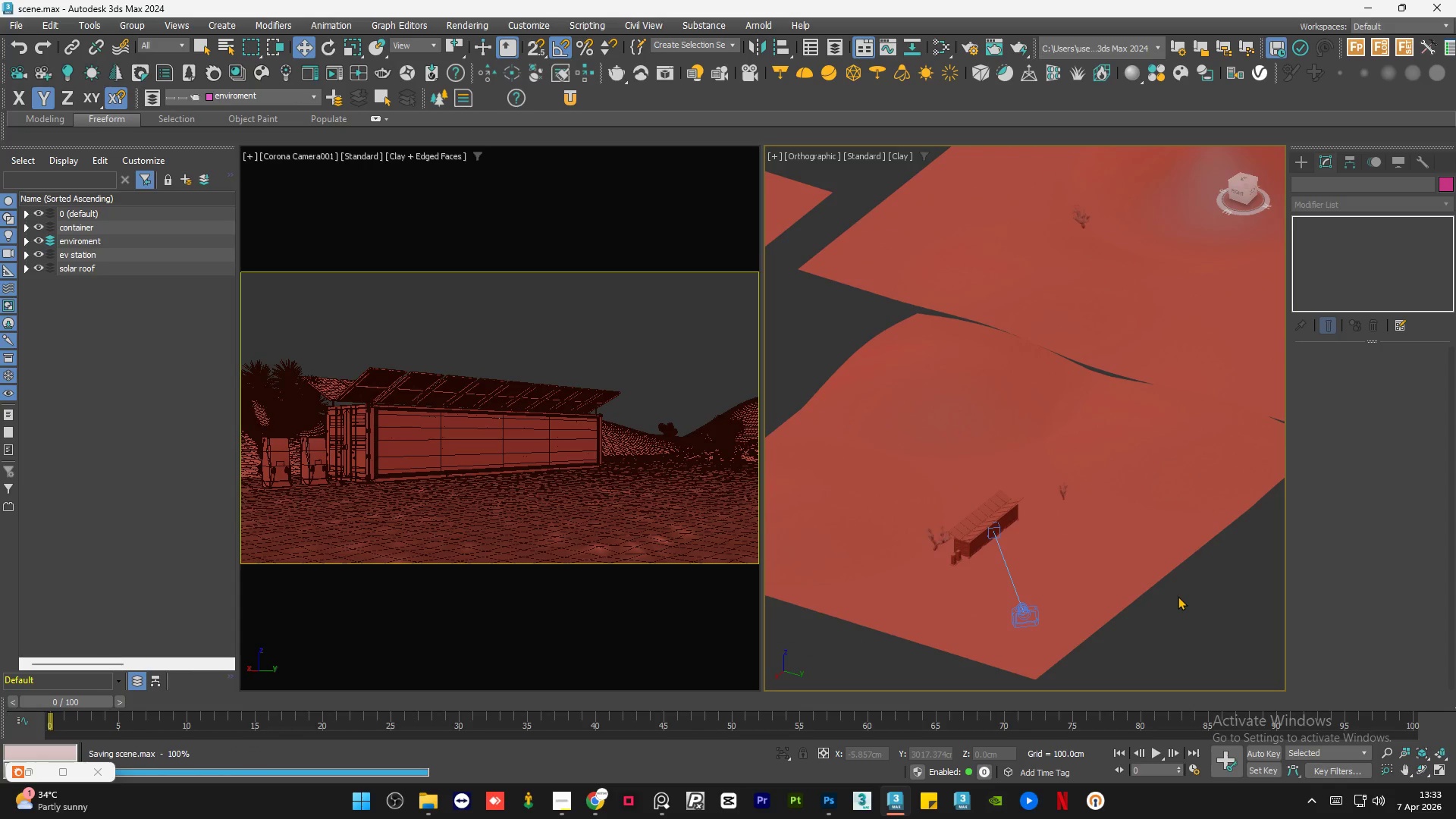 
left_click([1178, 596])
 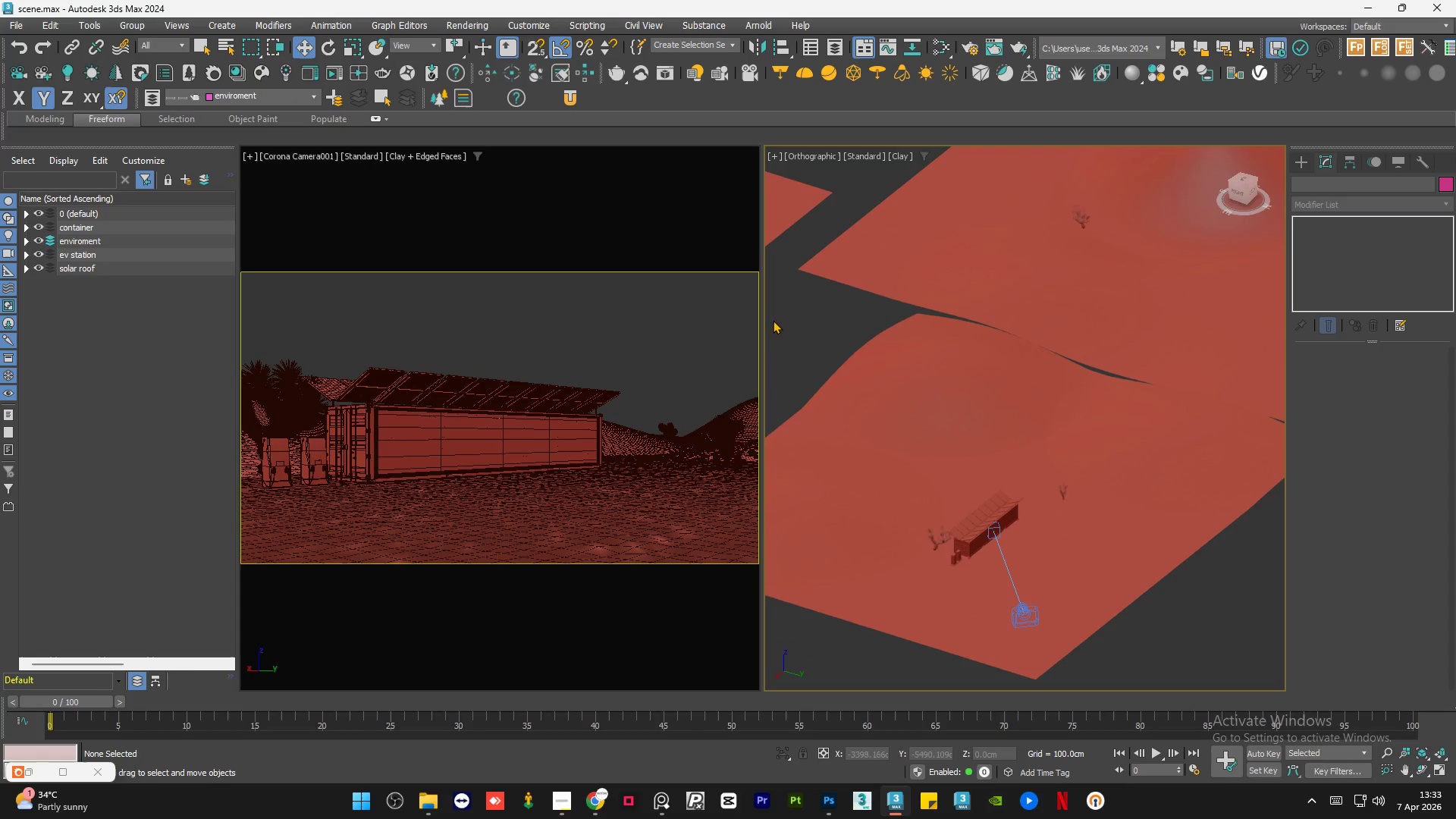 
left_click([692, 330])
 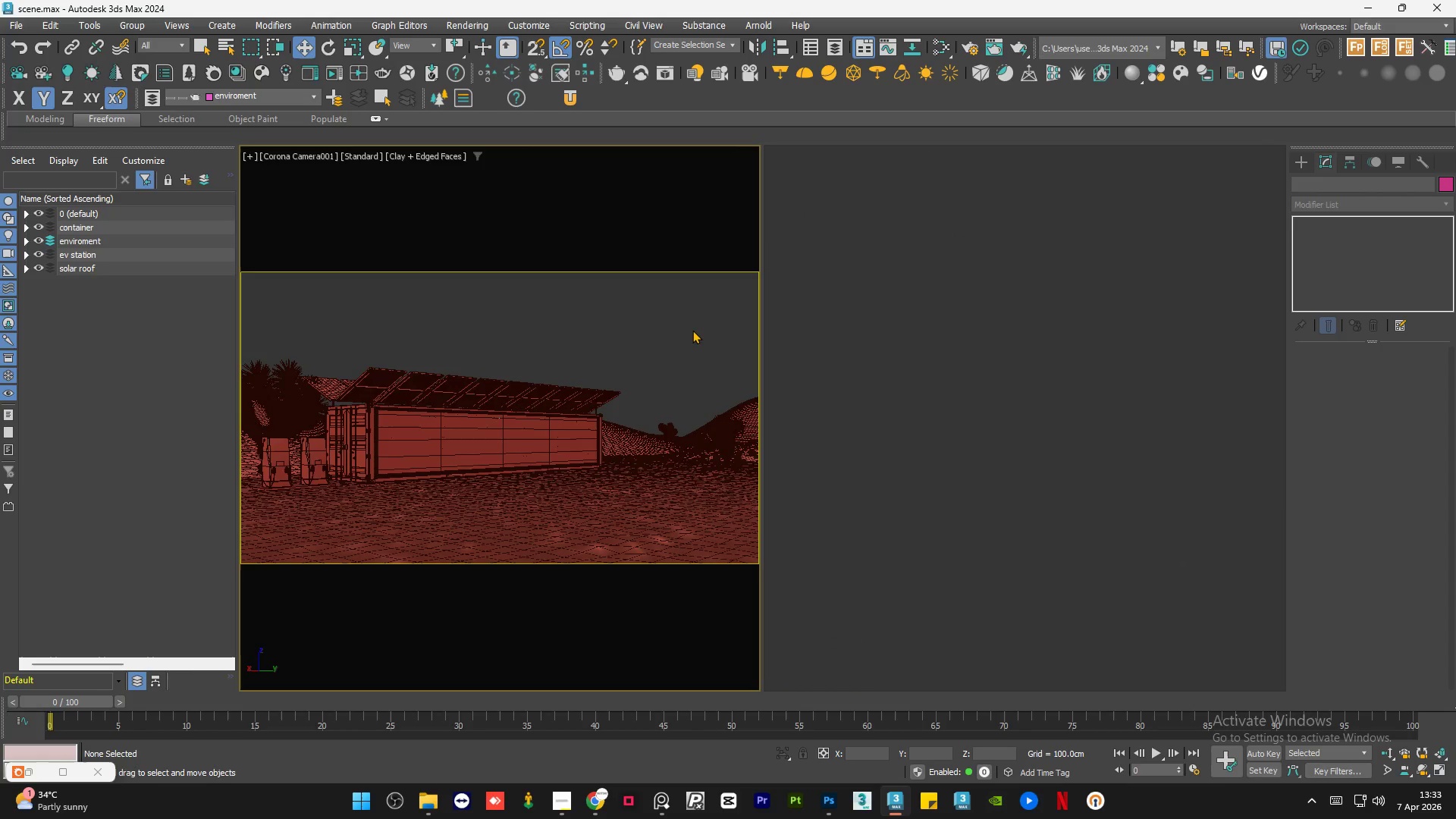 
key(F4)
 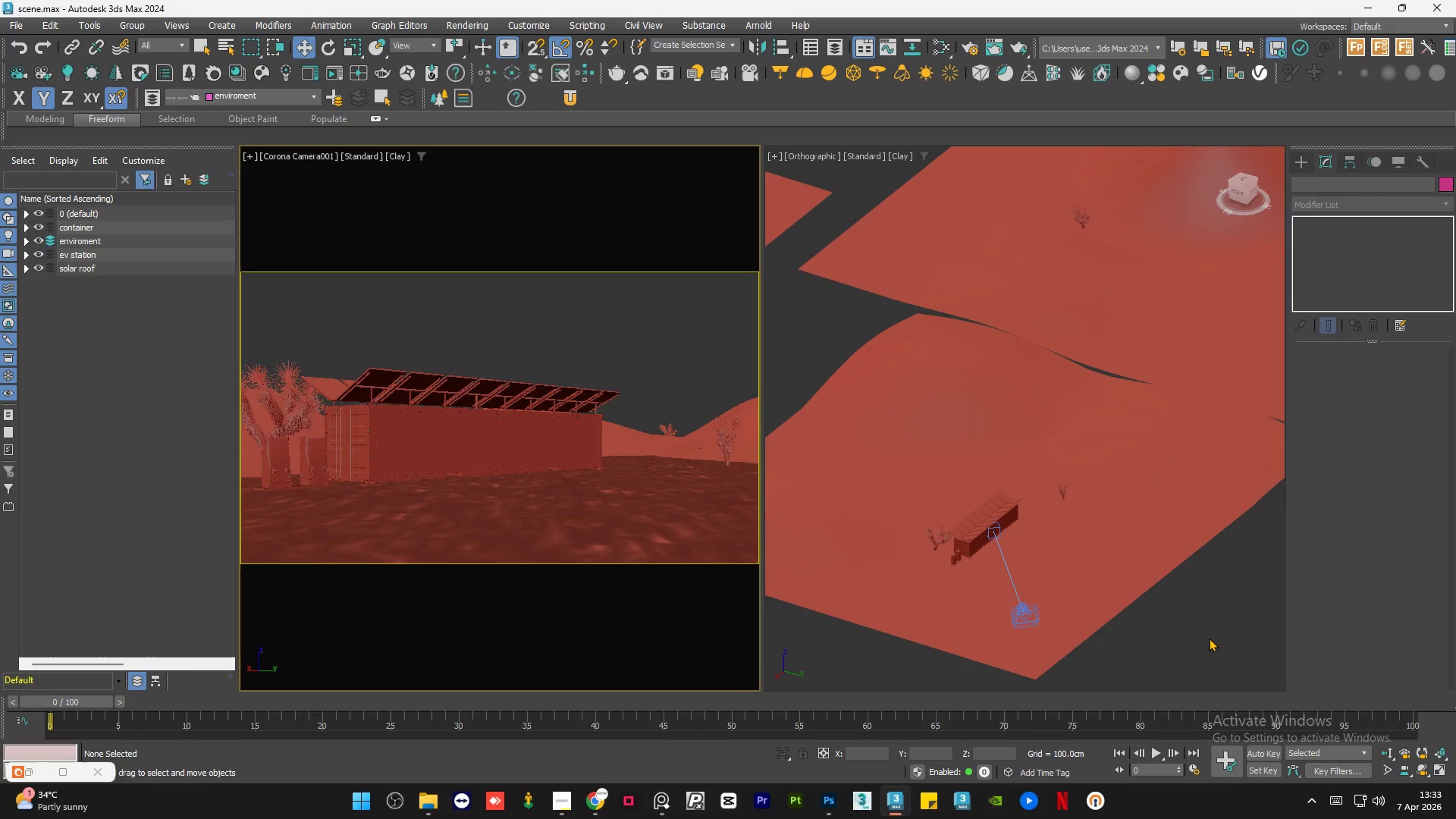 
left_click([1195, 632])
 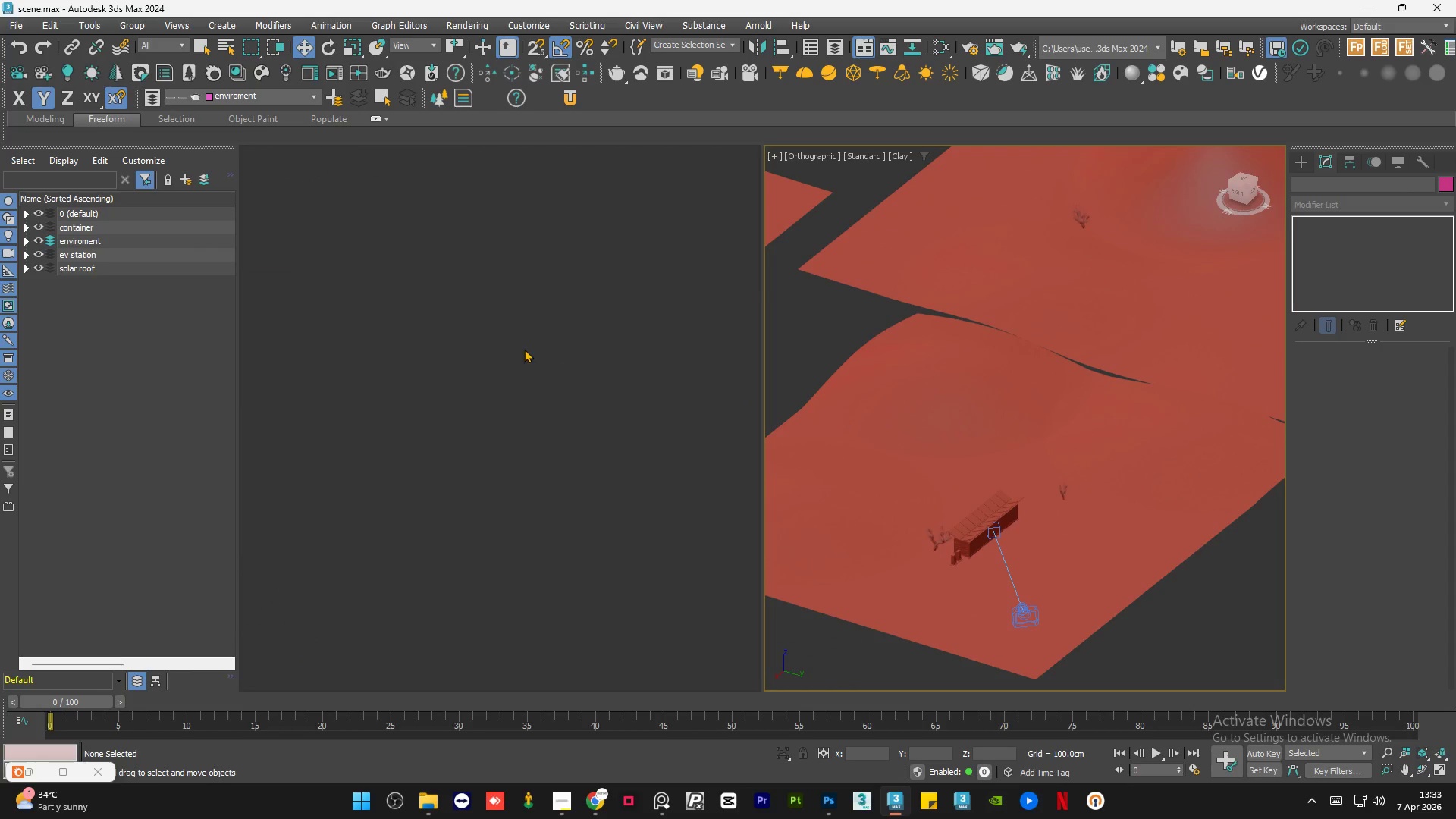 
left_click([524, 348])
 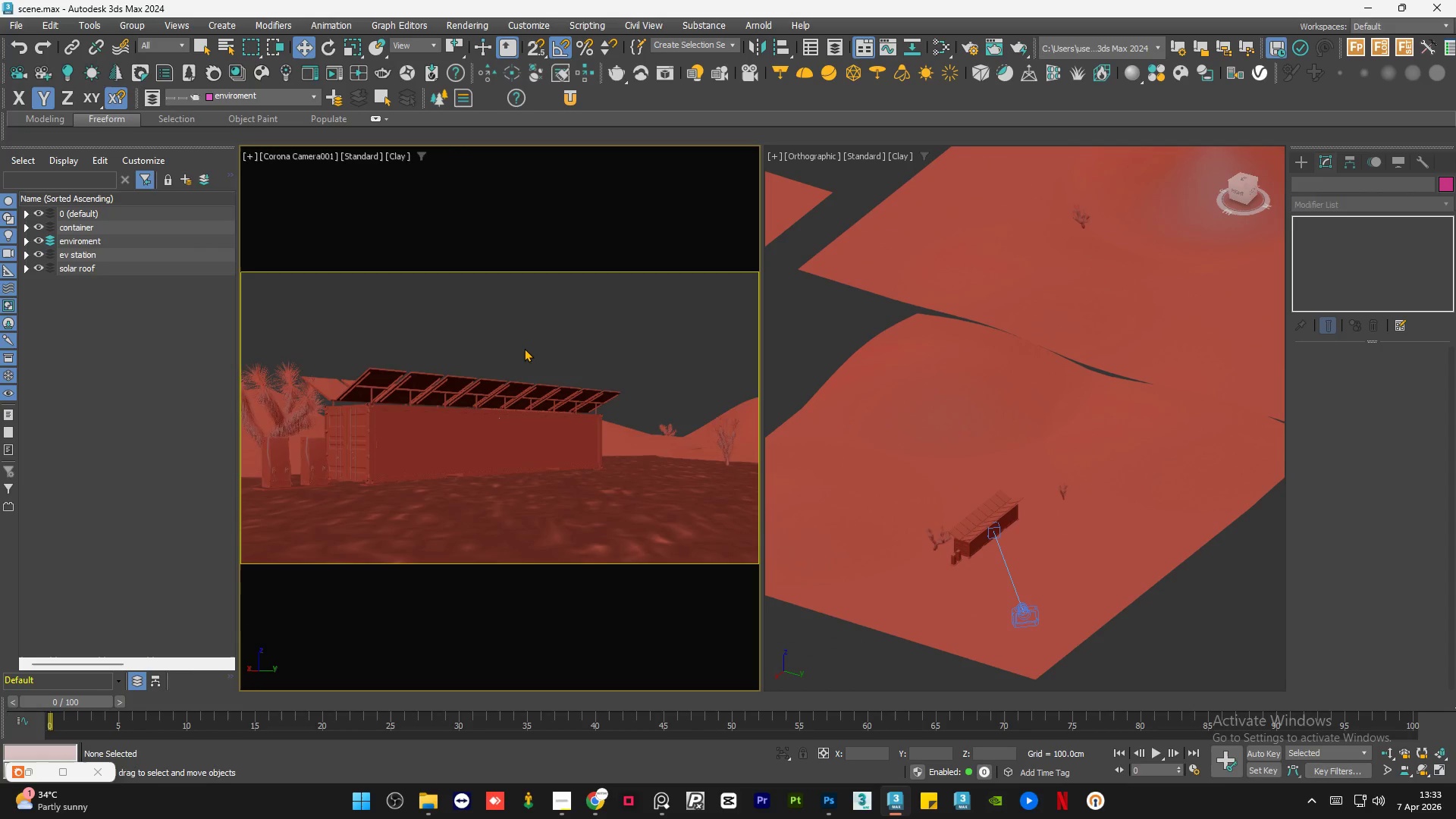 
key(F4)
 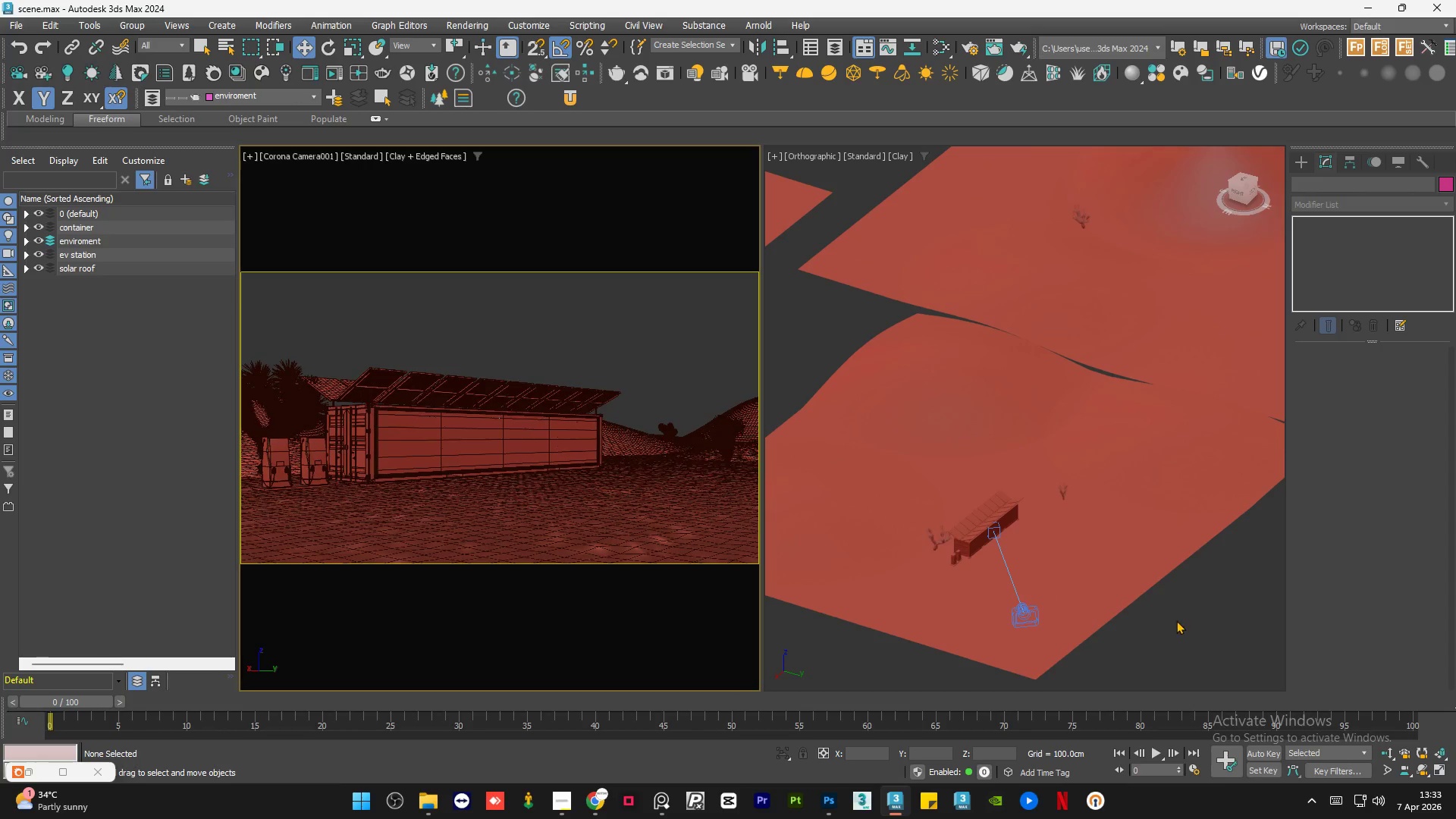 
double_click([1176, 620])
 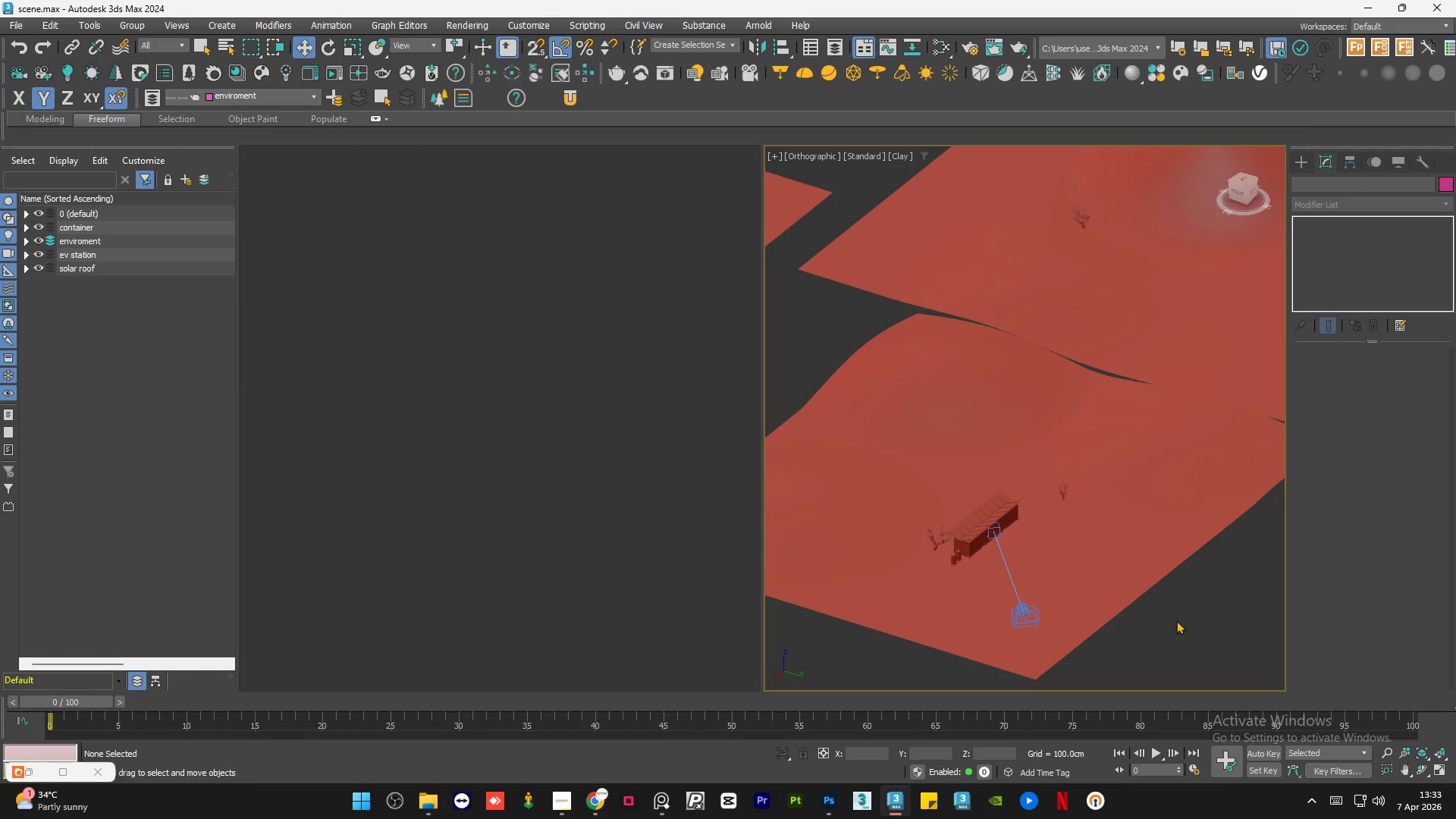 
key(Control+S)
 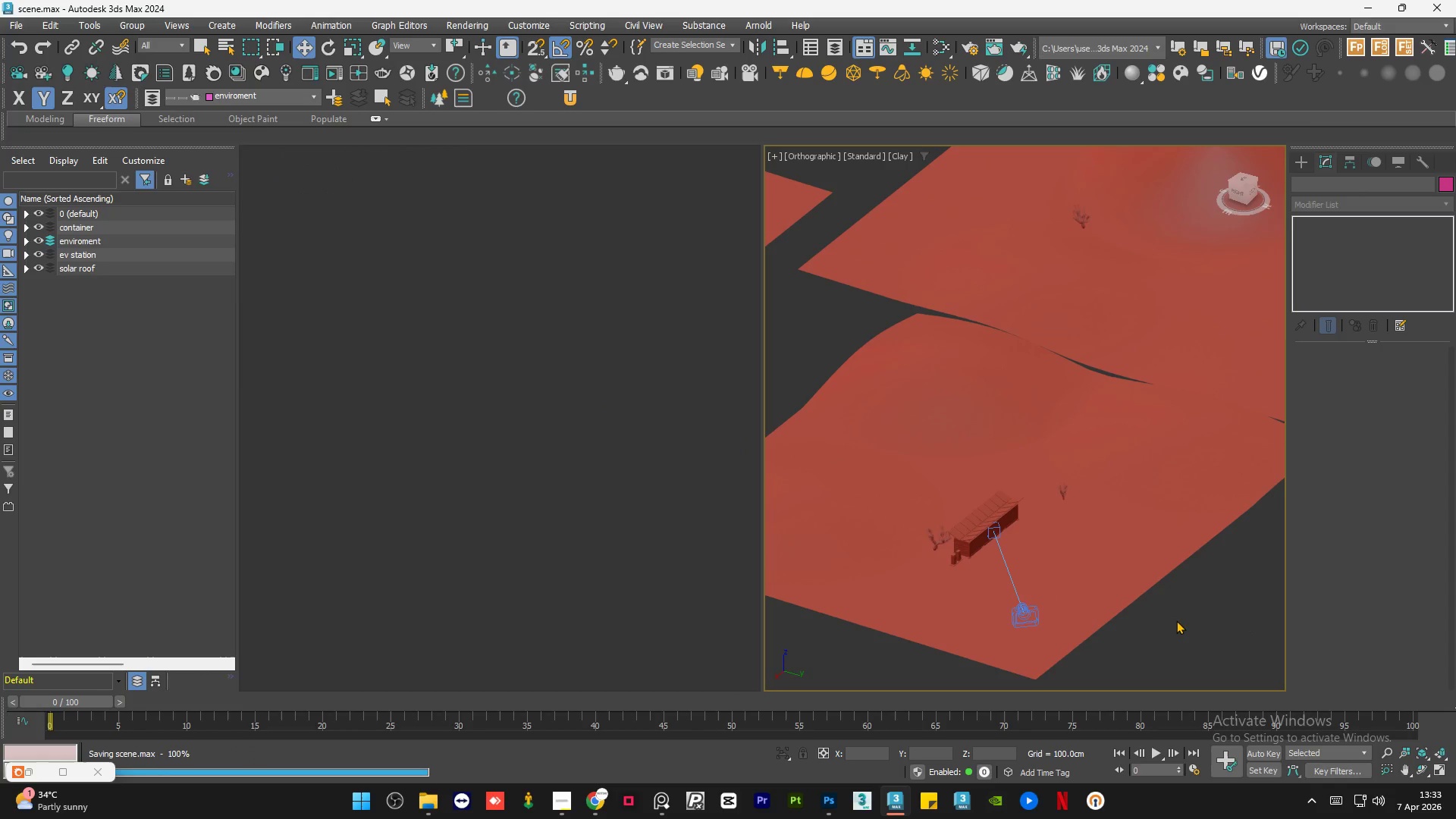 
left_click([1145, 624])
 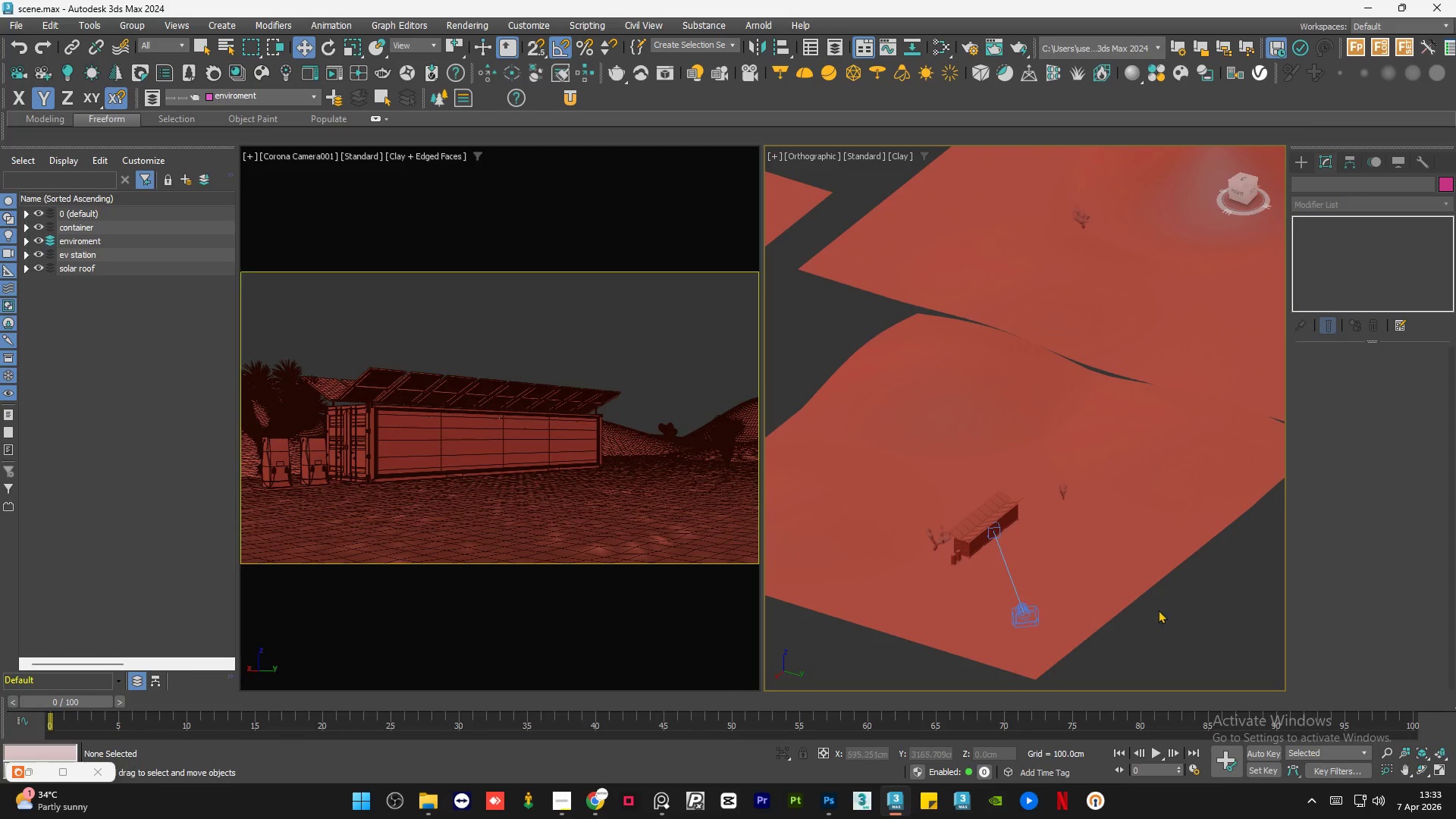 
left_click([1181, 625])
 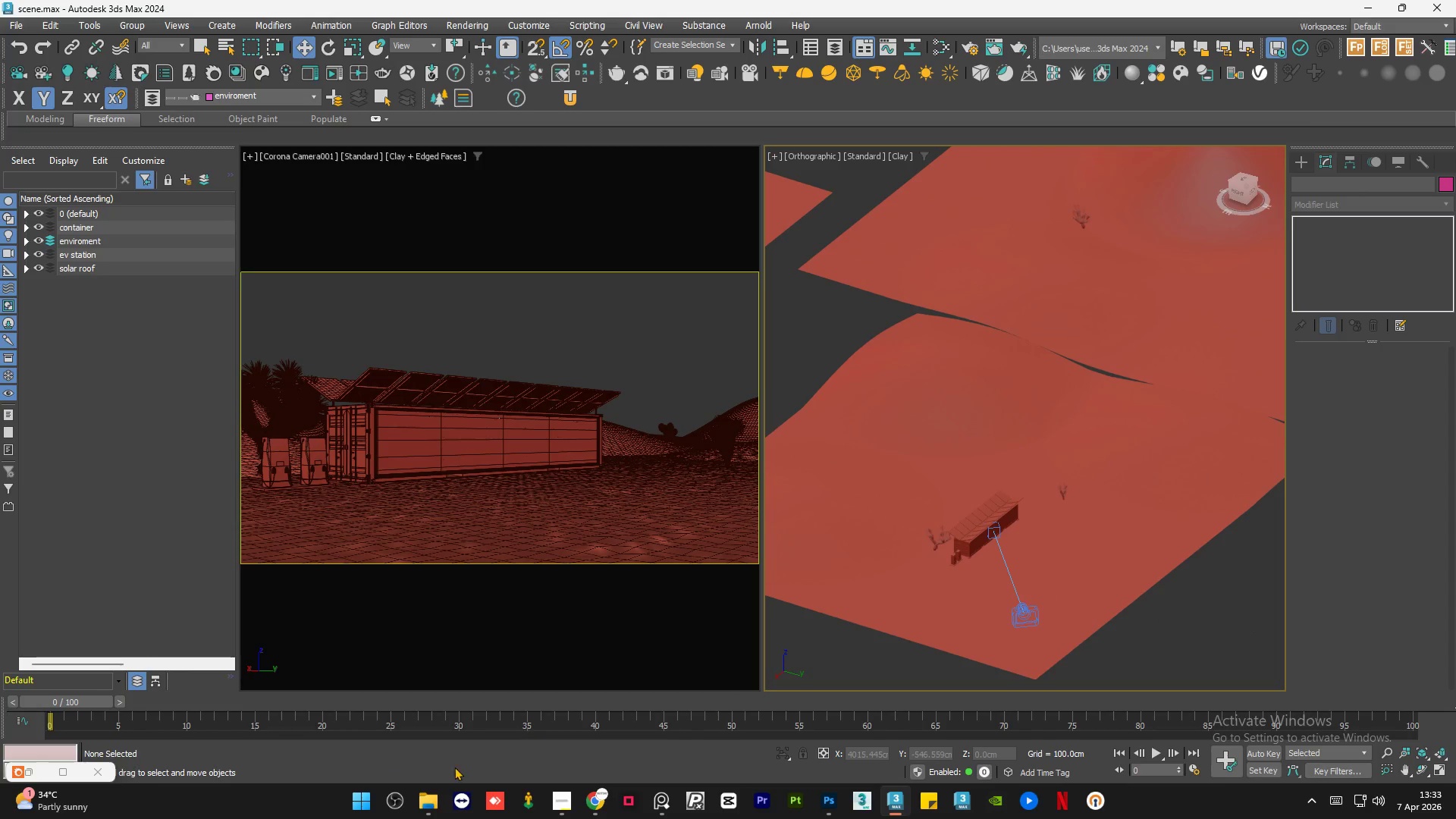 
left_click([426, 799])
 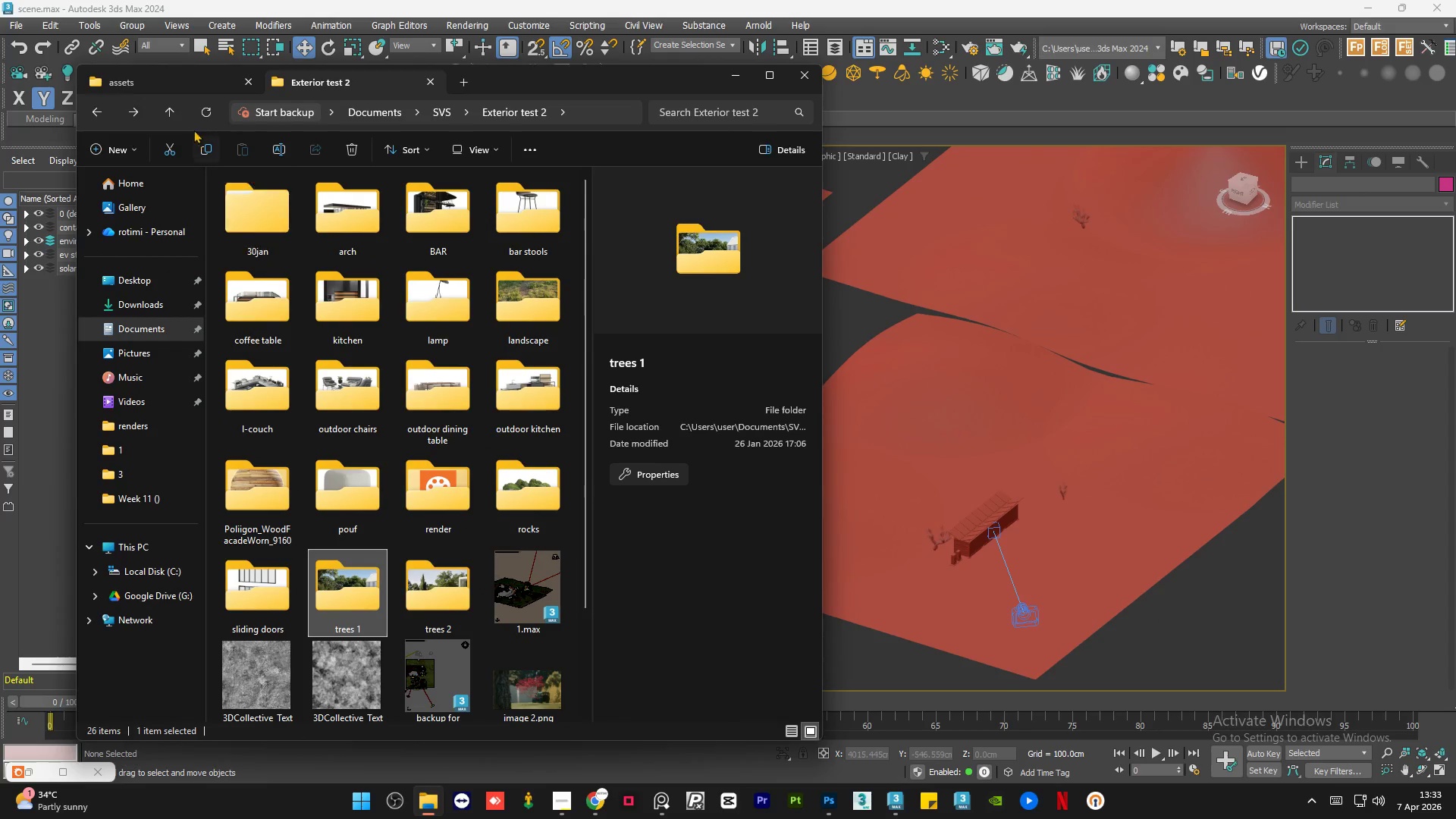 
left_click([158, 77])
 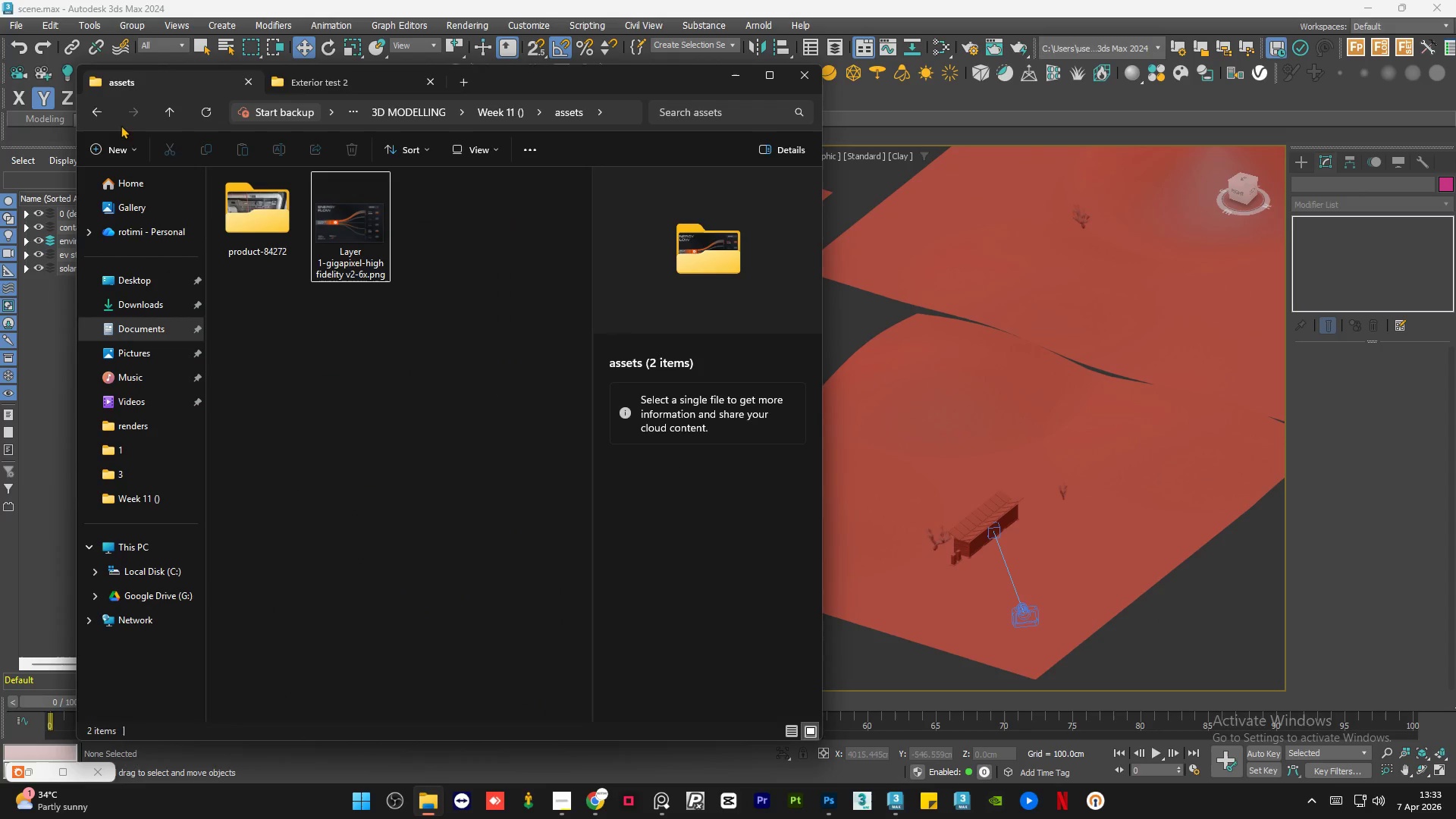 
left_click([99, 105])
 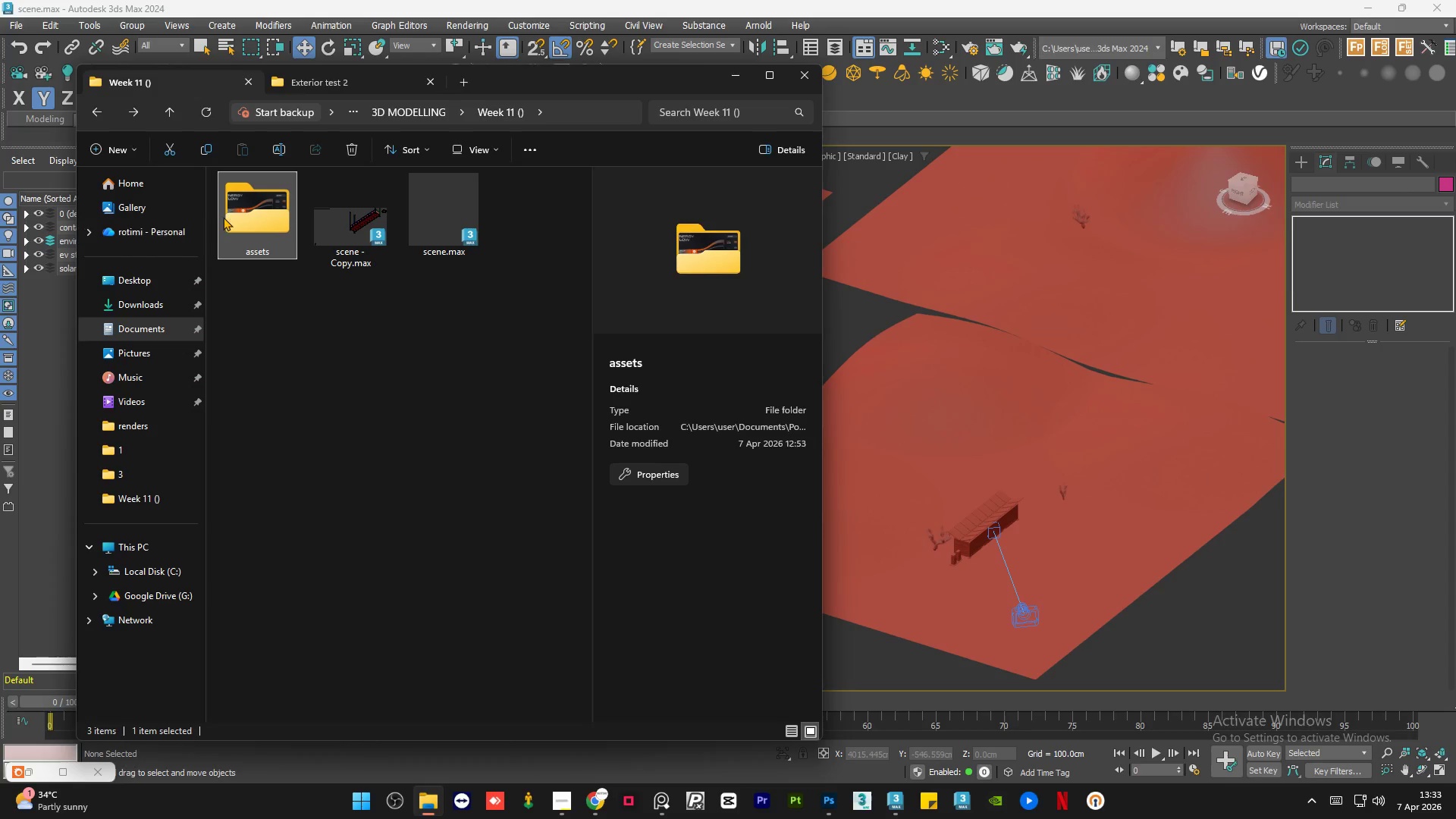 
double_click([243, 210])
 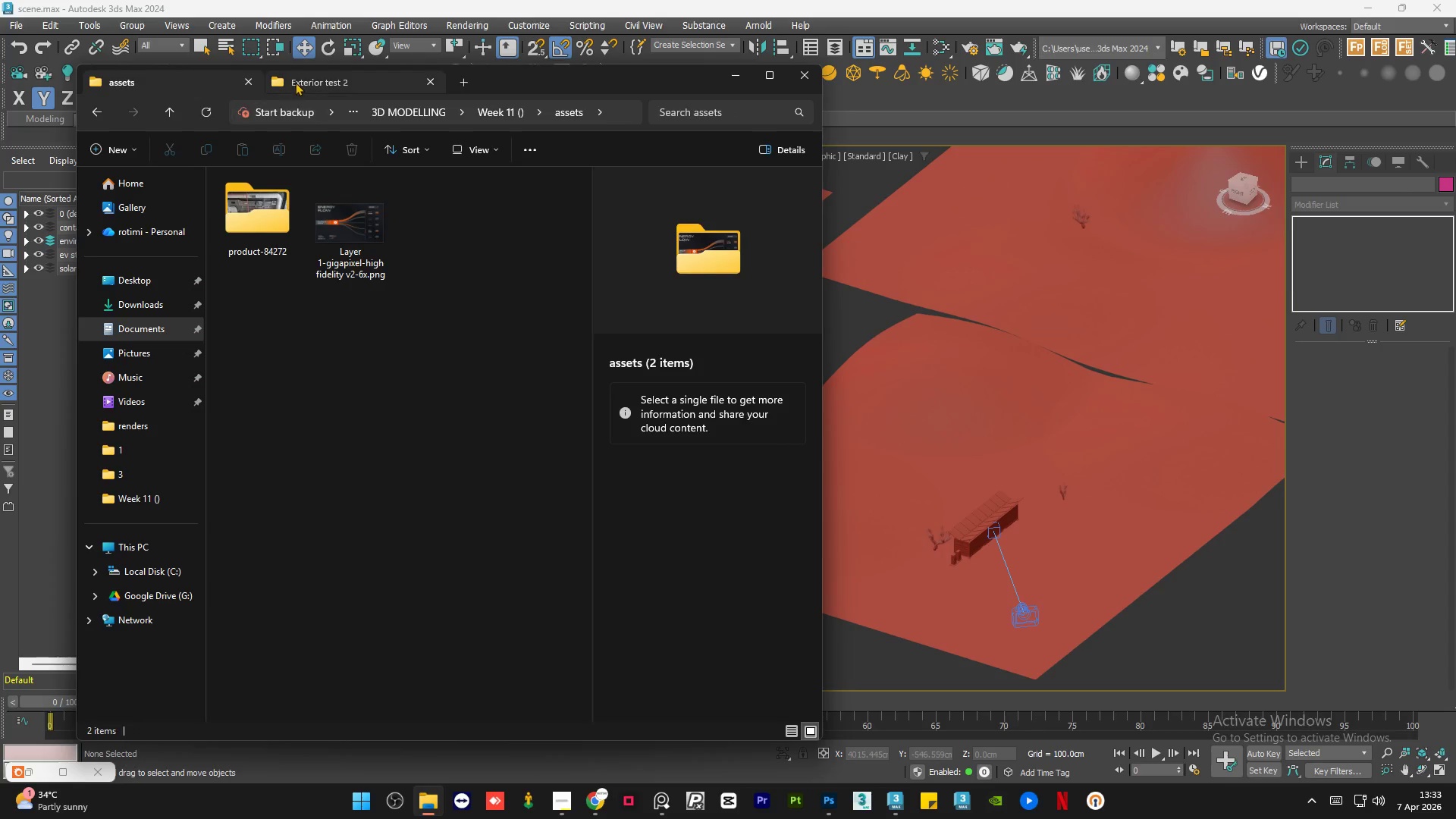 
left_click([297, 80])
 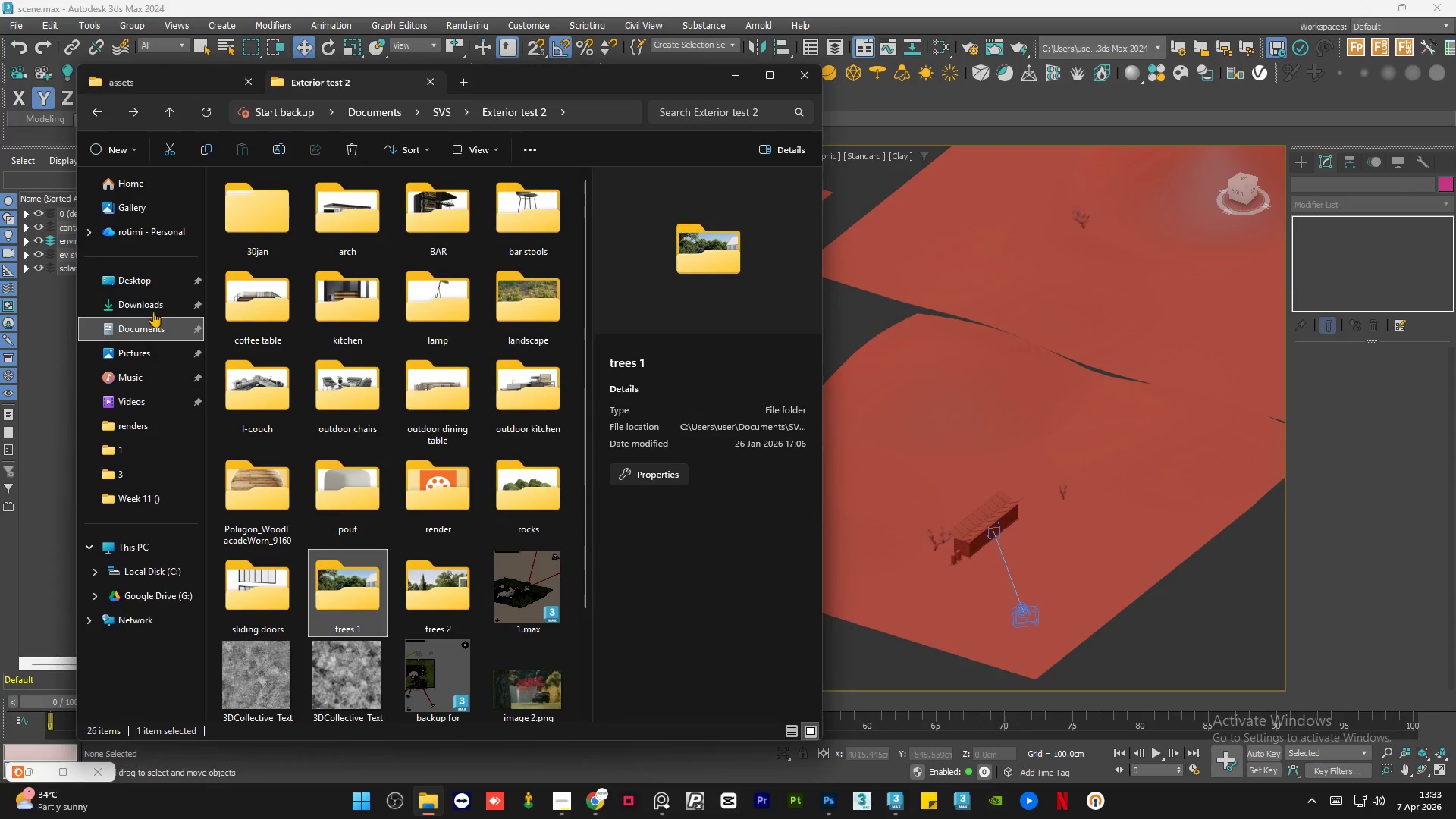 
left_click([153, 310])
 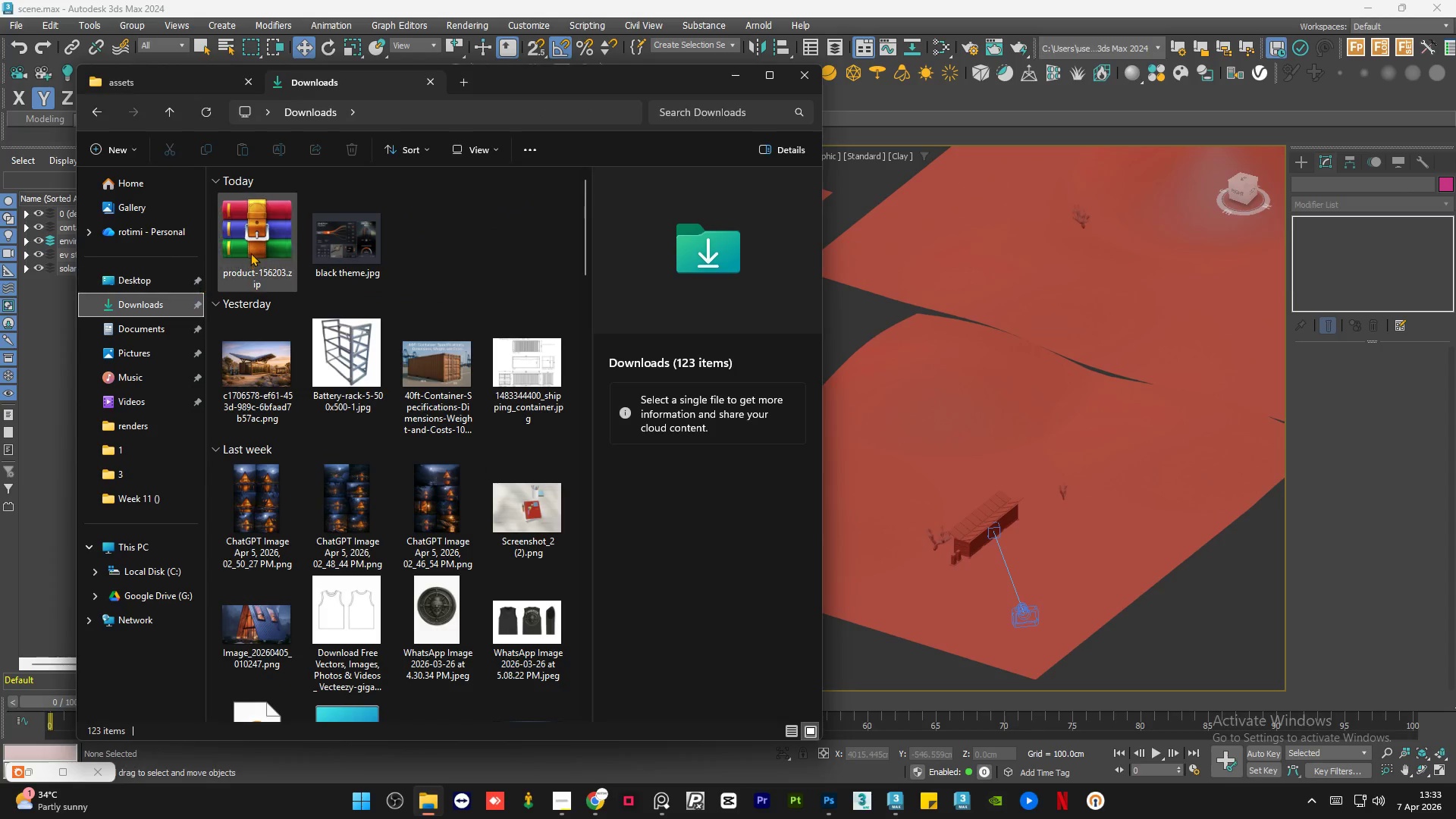 
left_click([251, 253])
 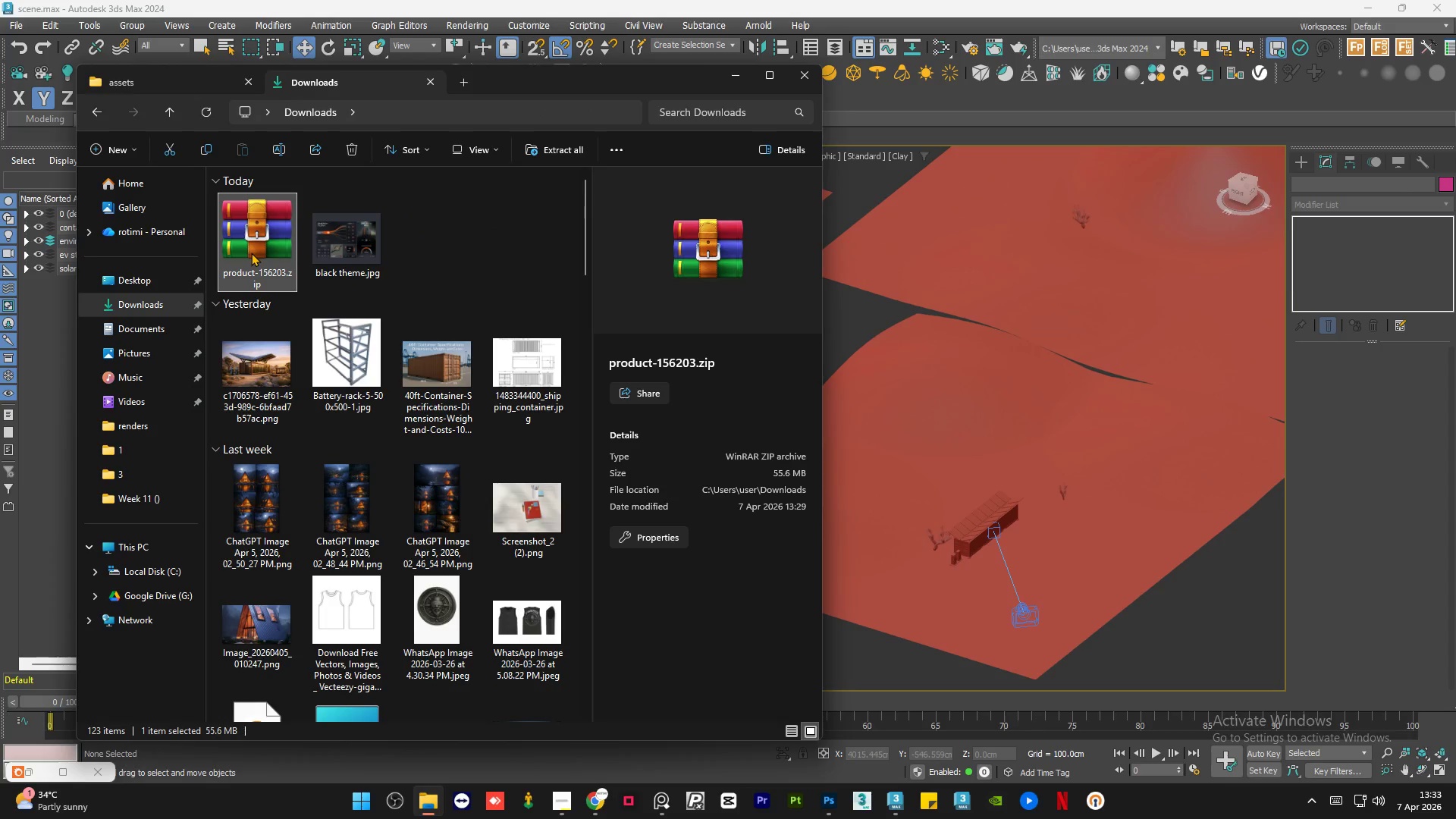 
right_click([251, 253])
 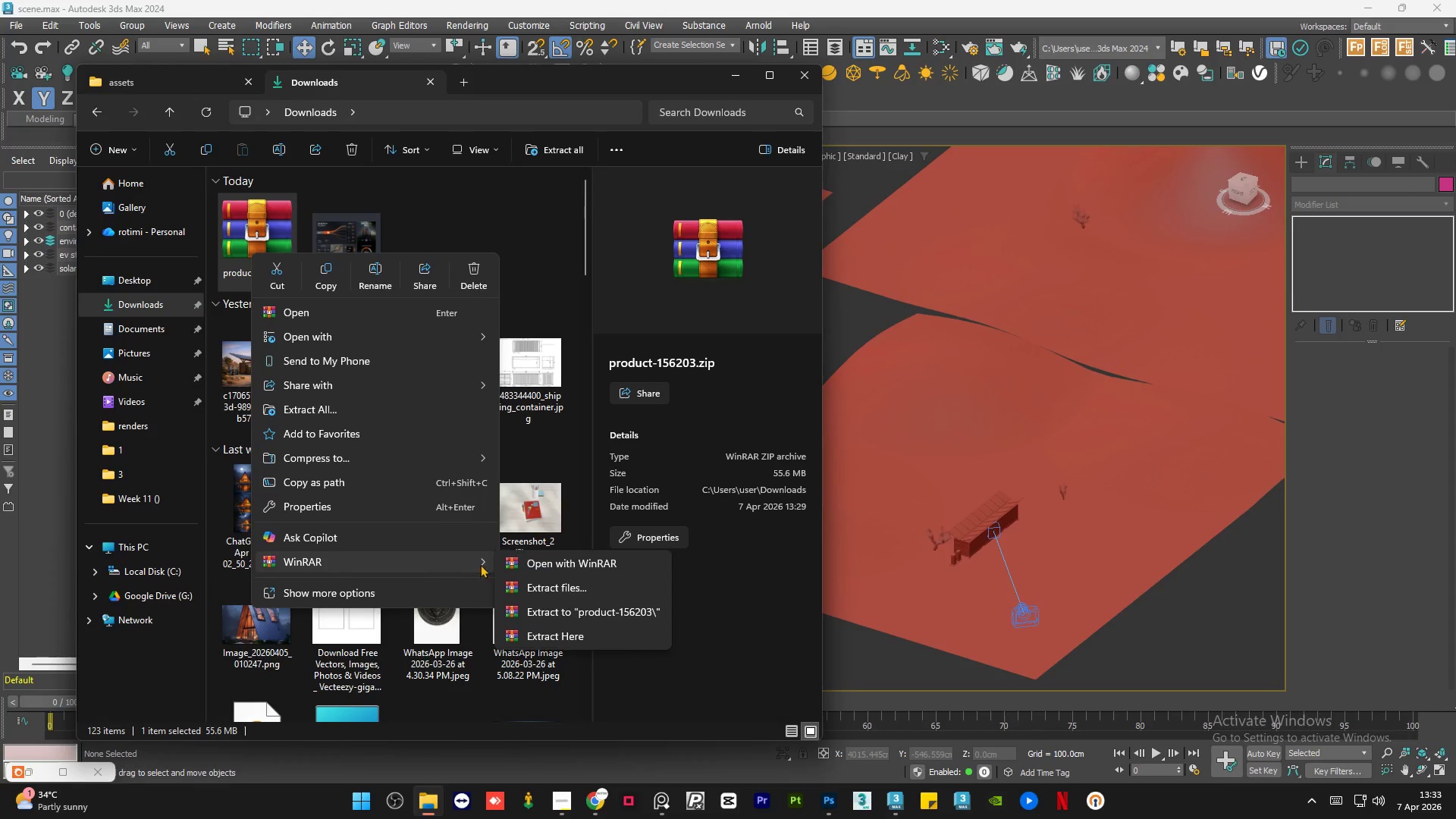 
left_click([623, 619])
 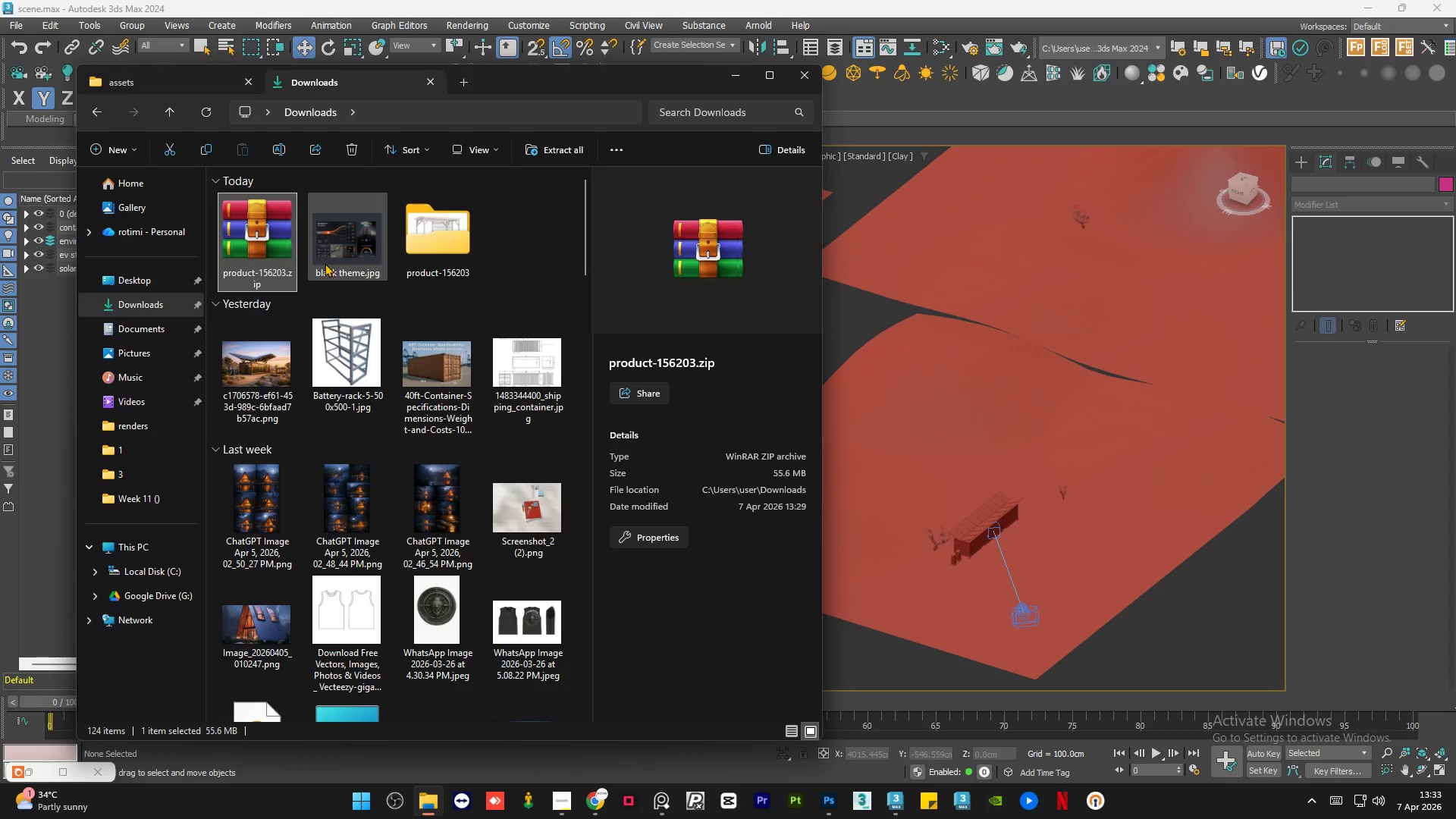 
key(Delete)
 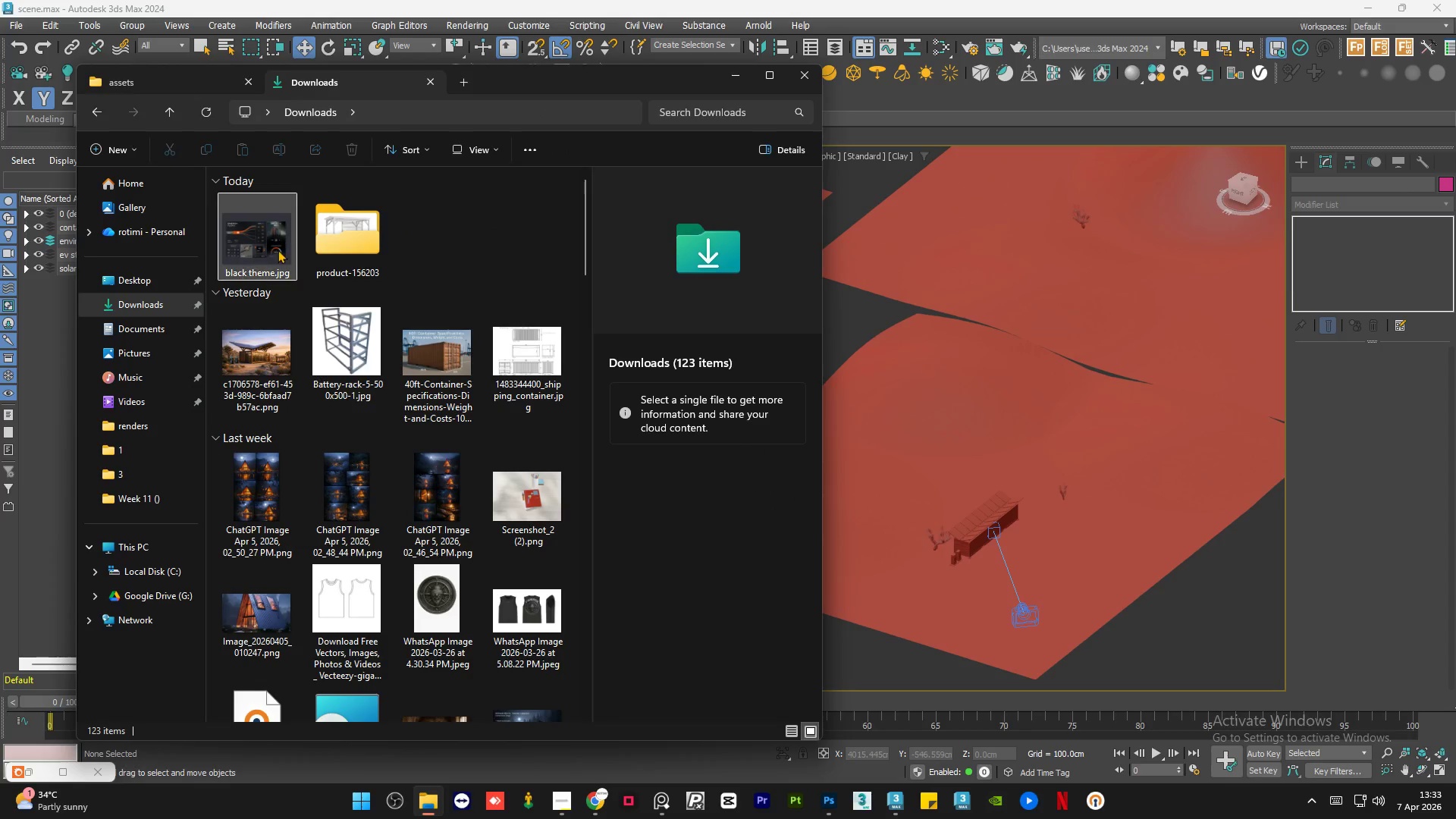 
left_click([255, 249])
 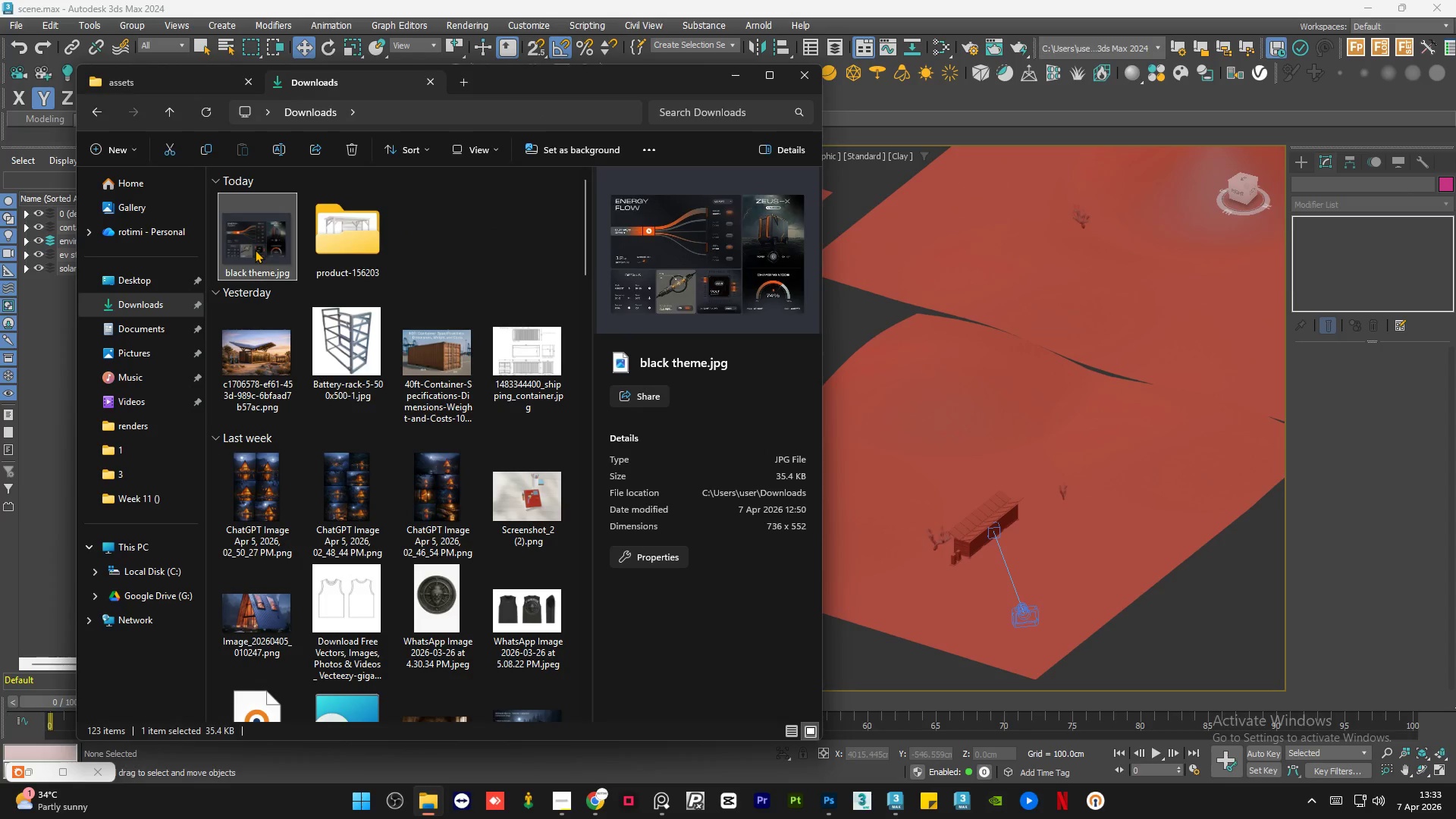 
key(Delete)
 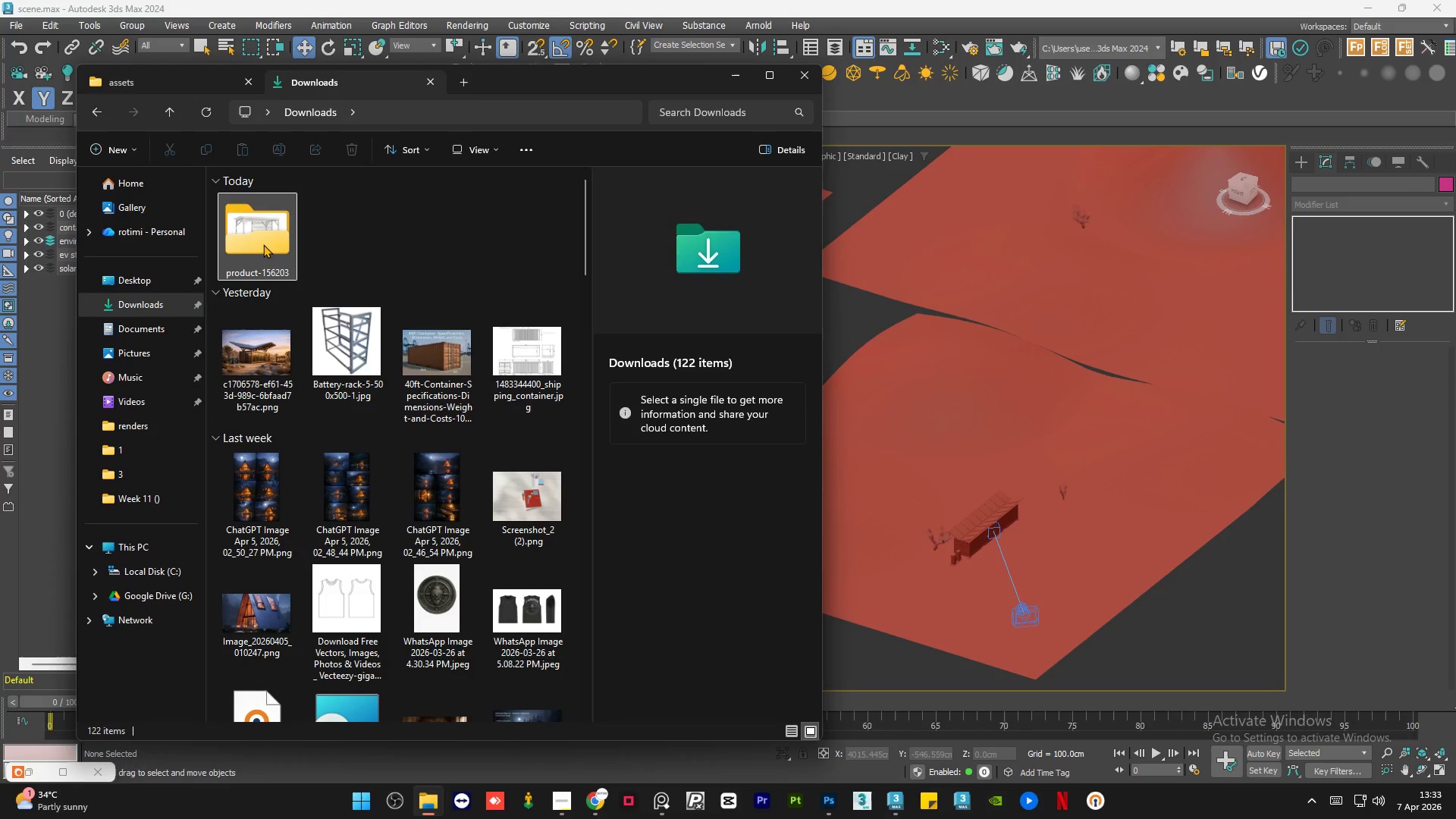 
left_click([262, 244])
 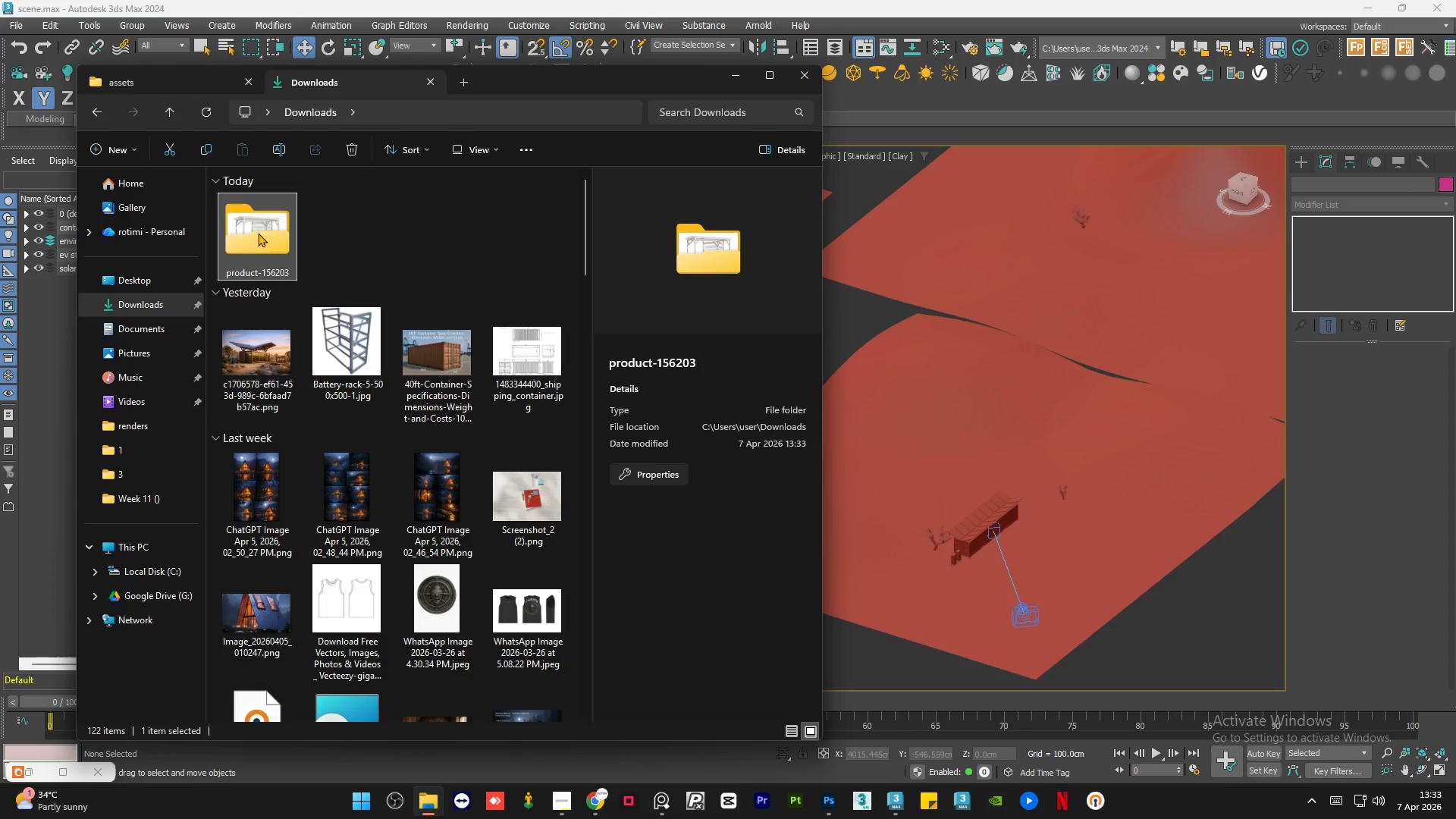 
left_click_drag(start_coordinate=[262, 230], to_coordinate=[334, 400])
 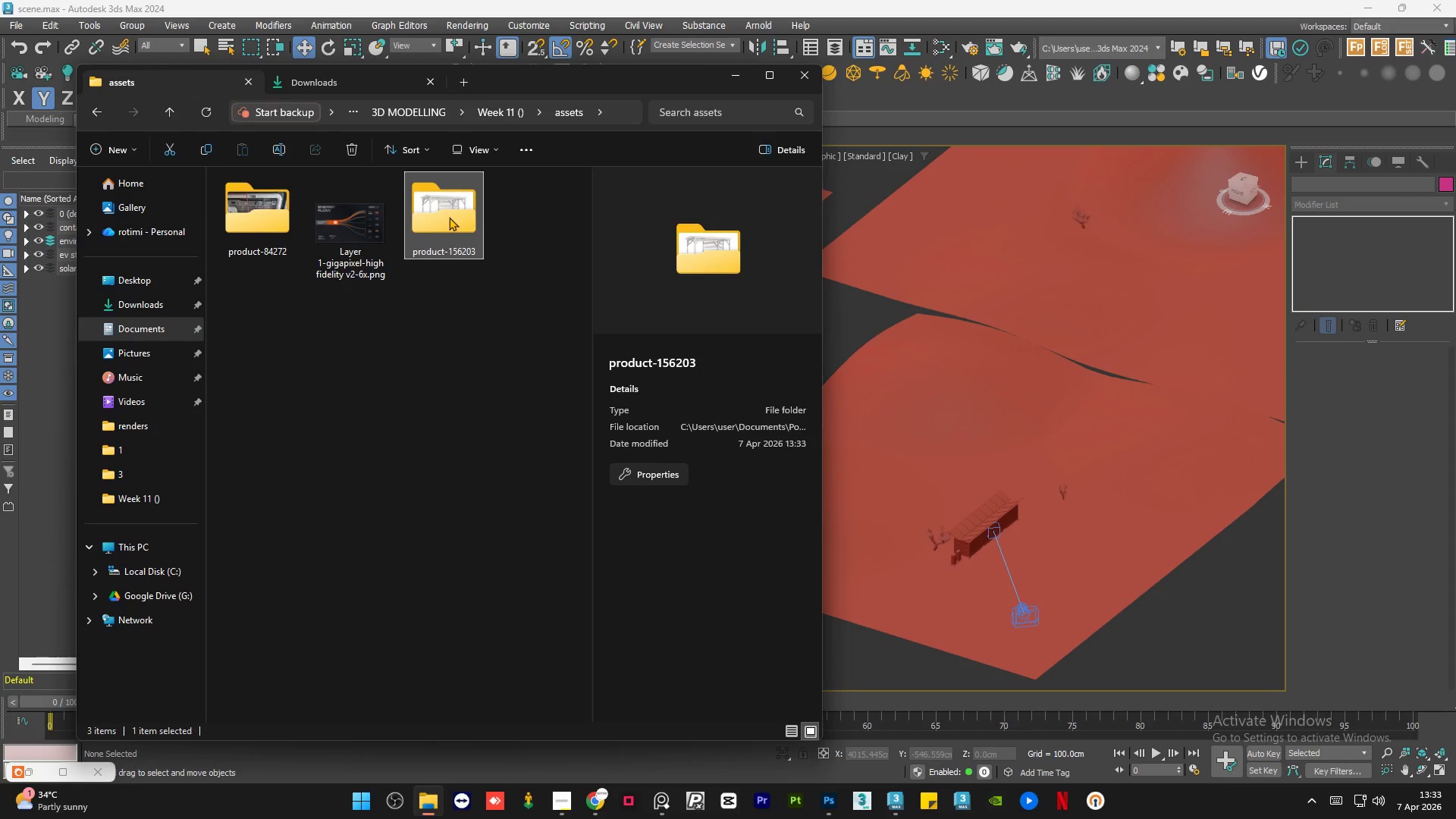 
double_click([449, 215])
 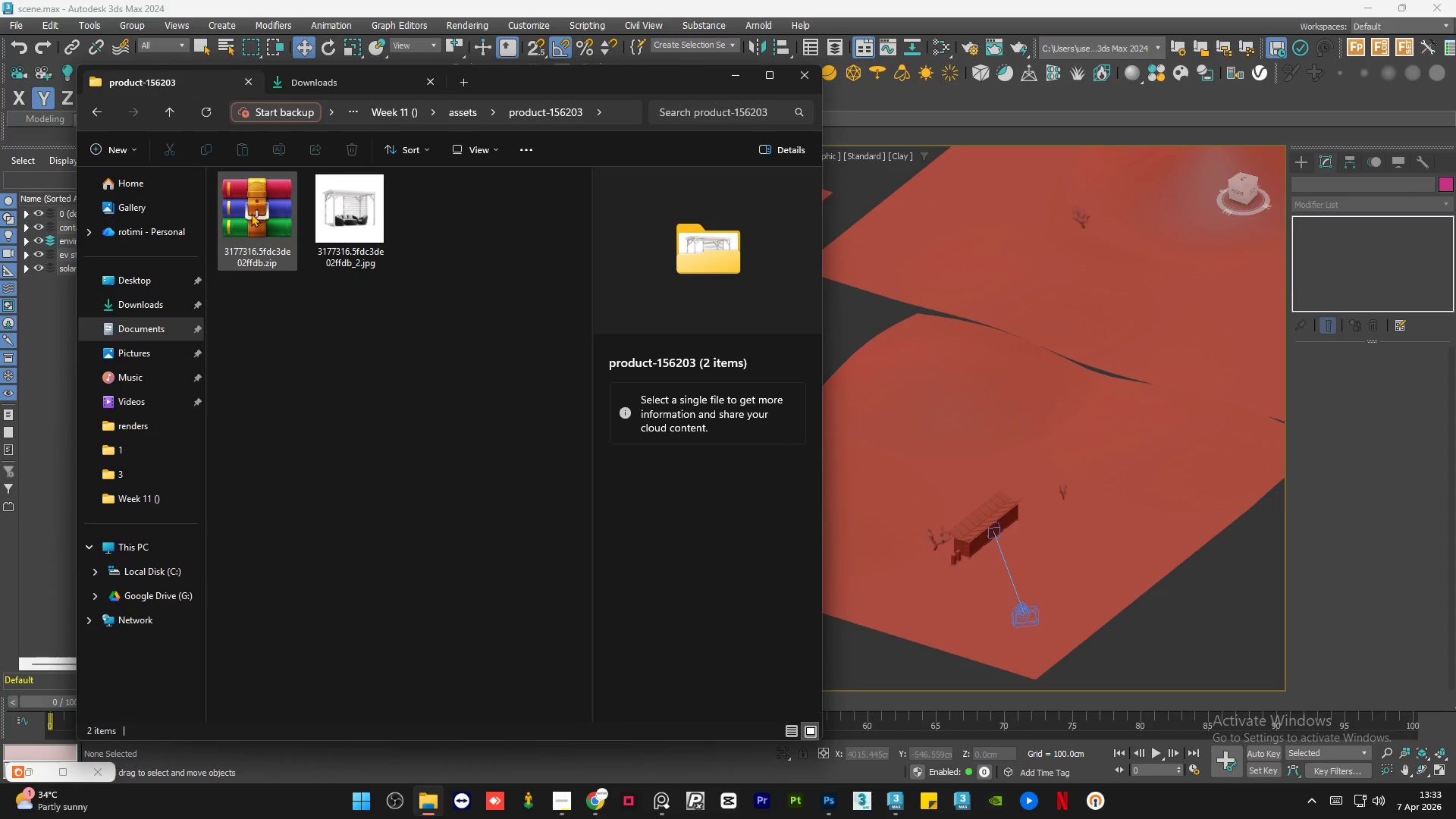 
double_click([251, 213])
 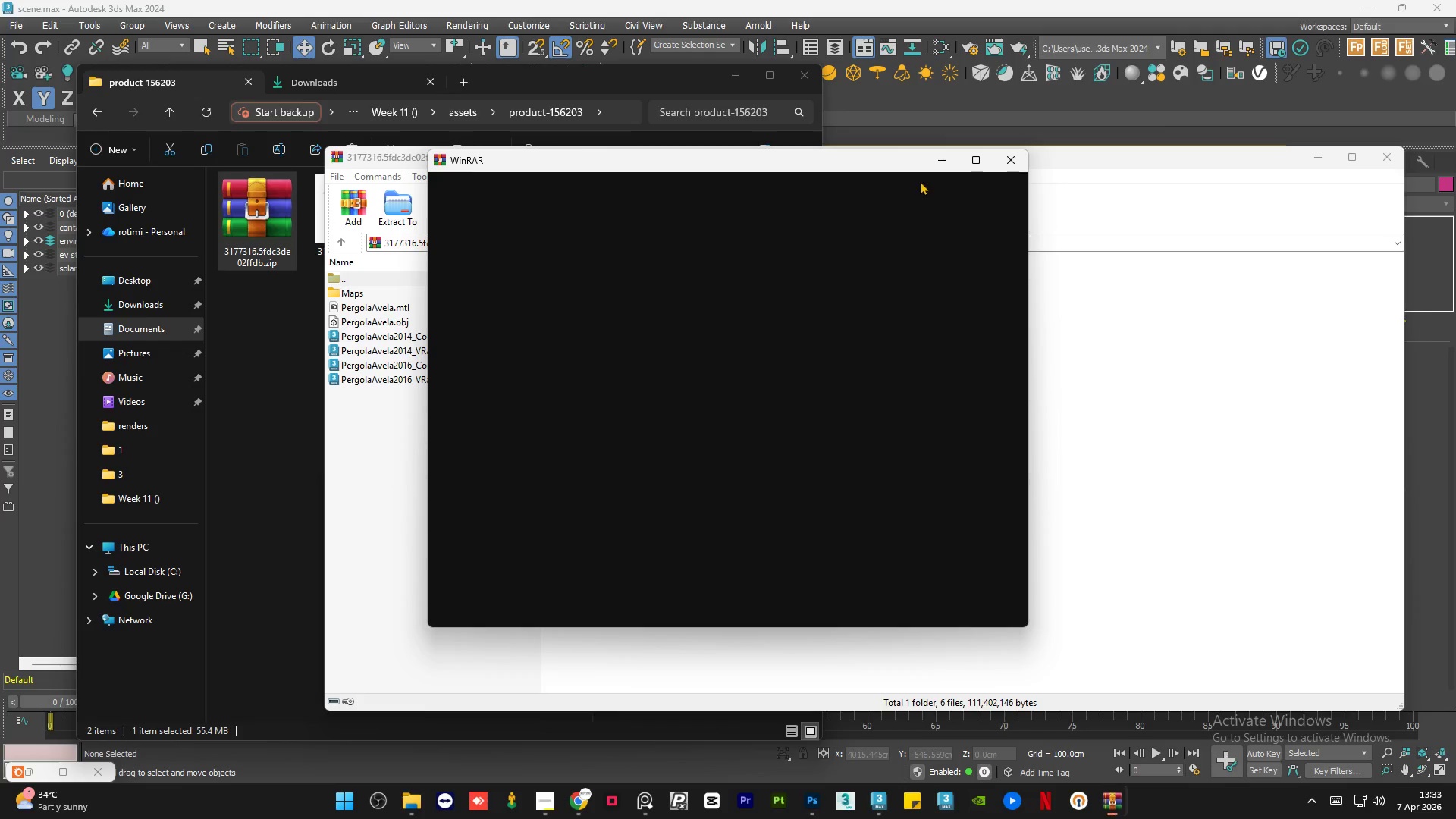 
left_click([1006, 155])
 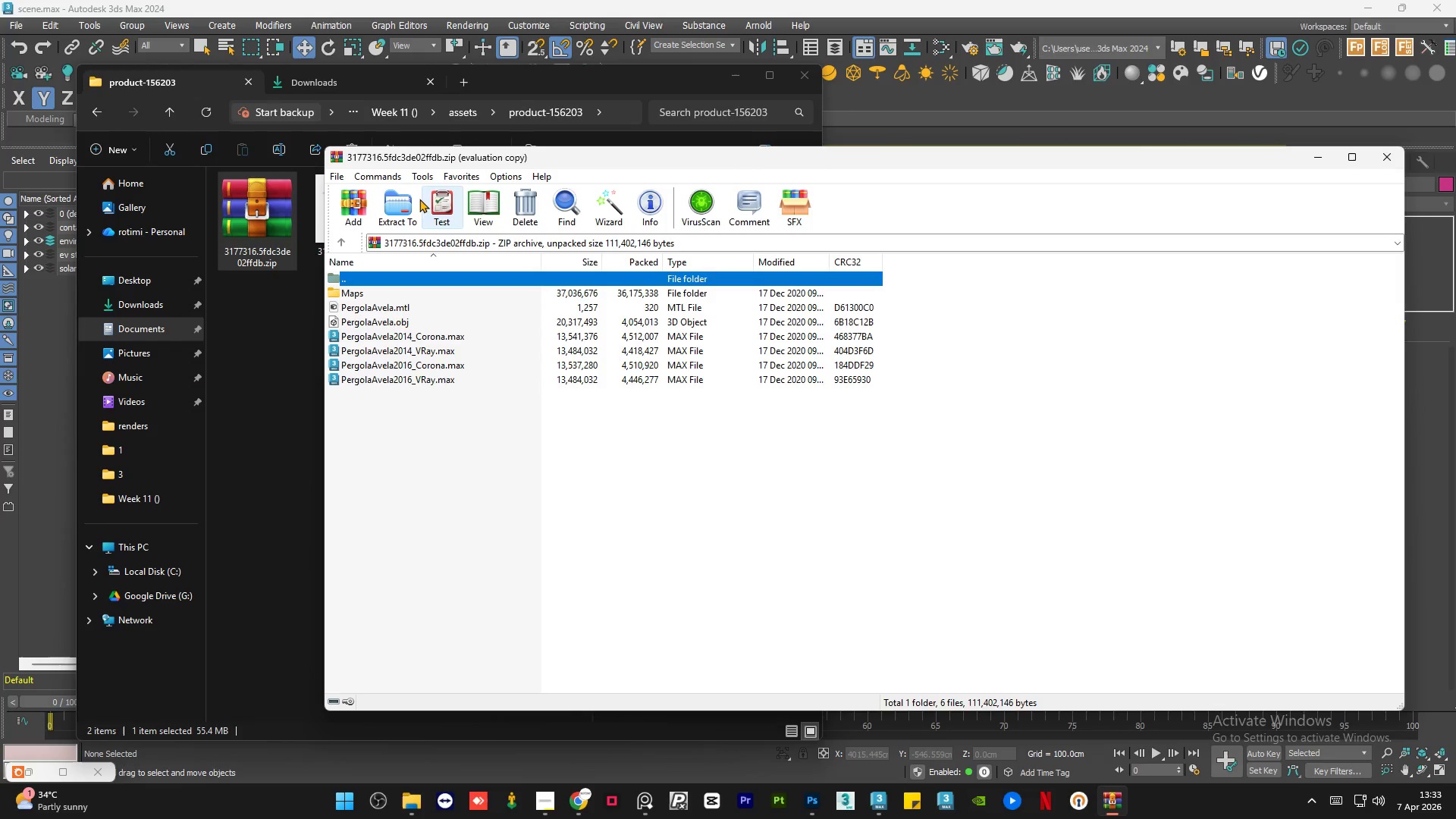 
left_click([394, 211])
 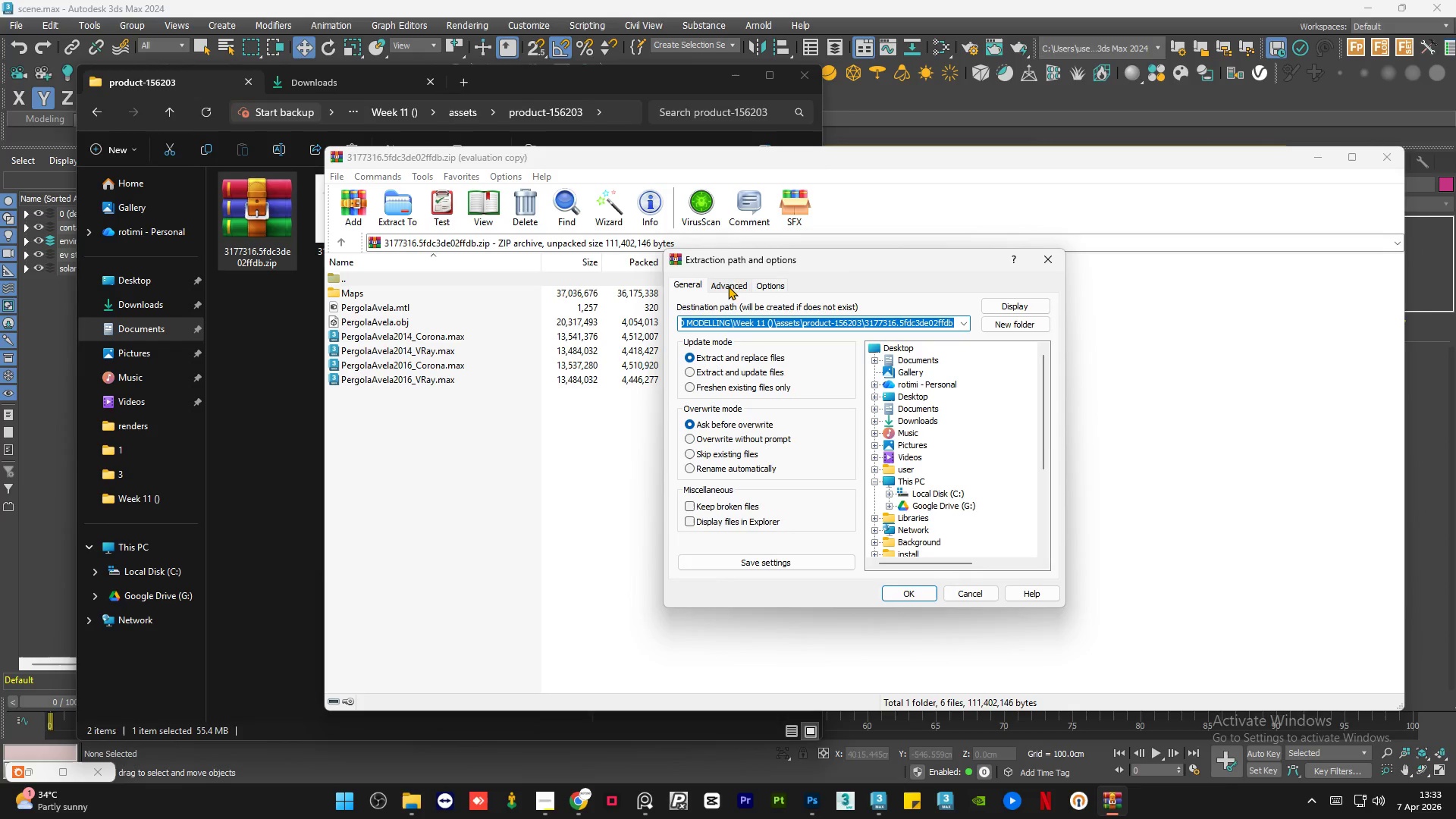 
left_click([730, 280])
 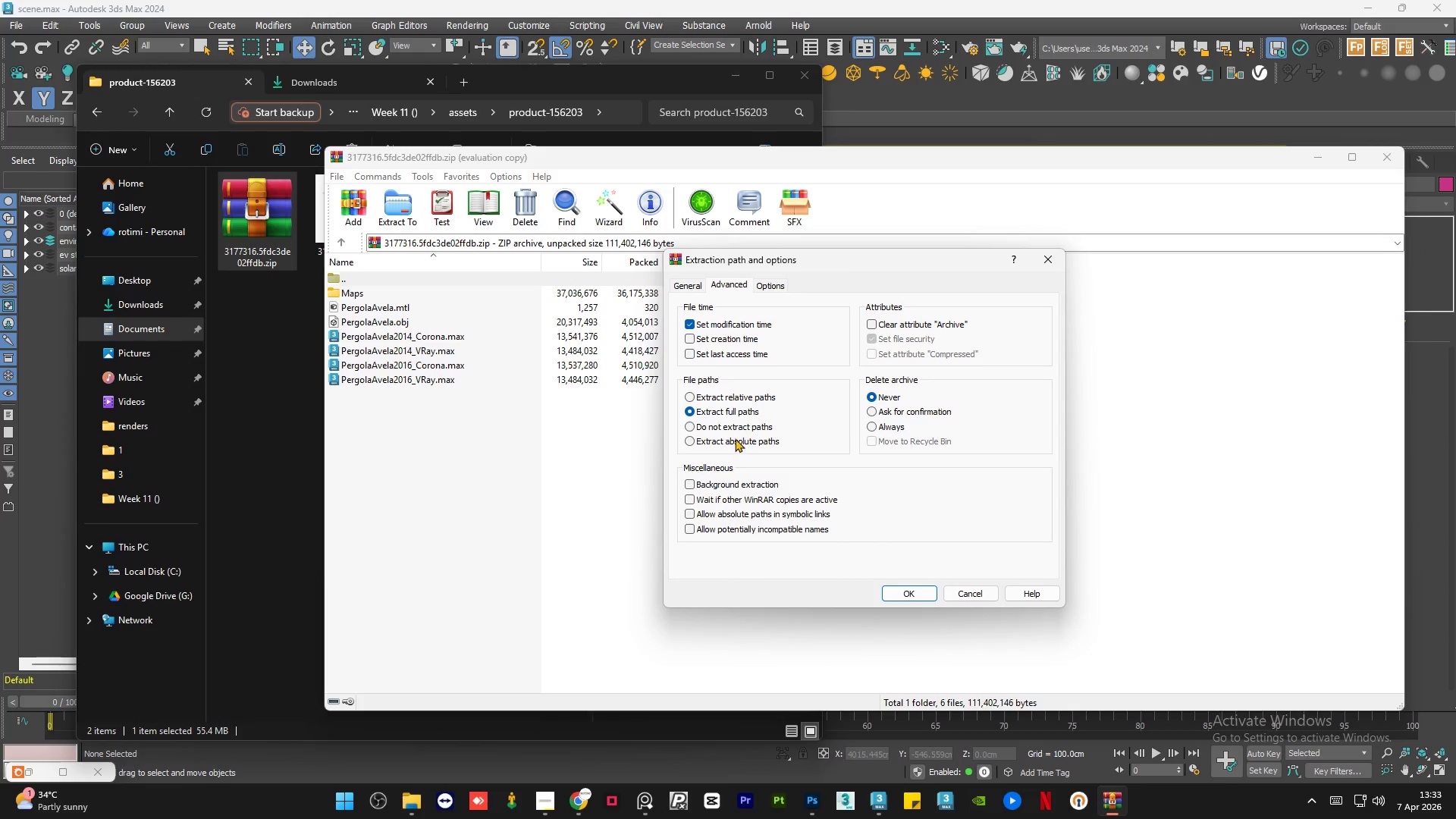 
left_click([734, 429])
 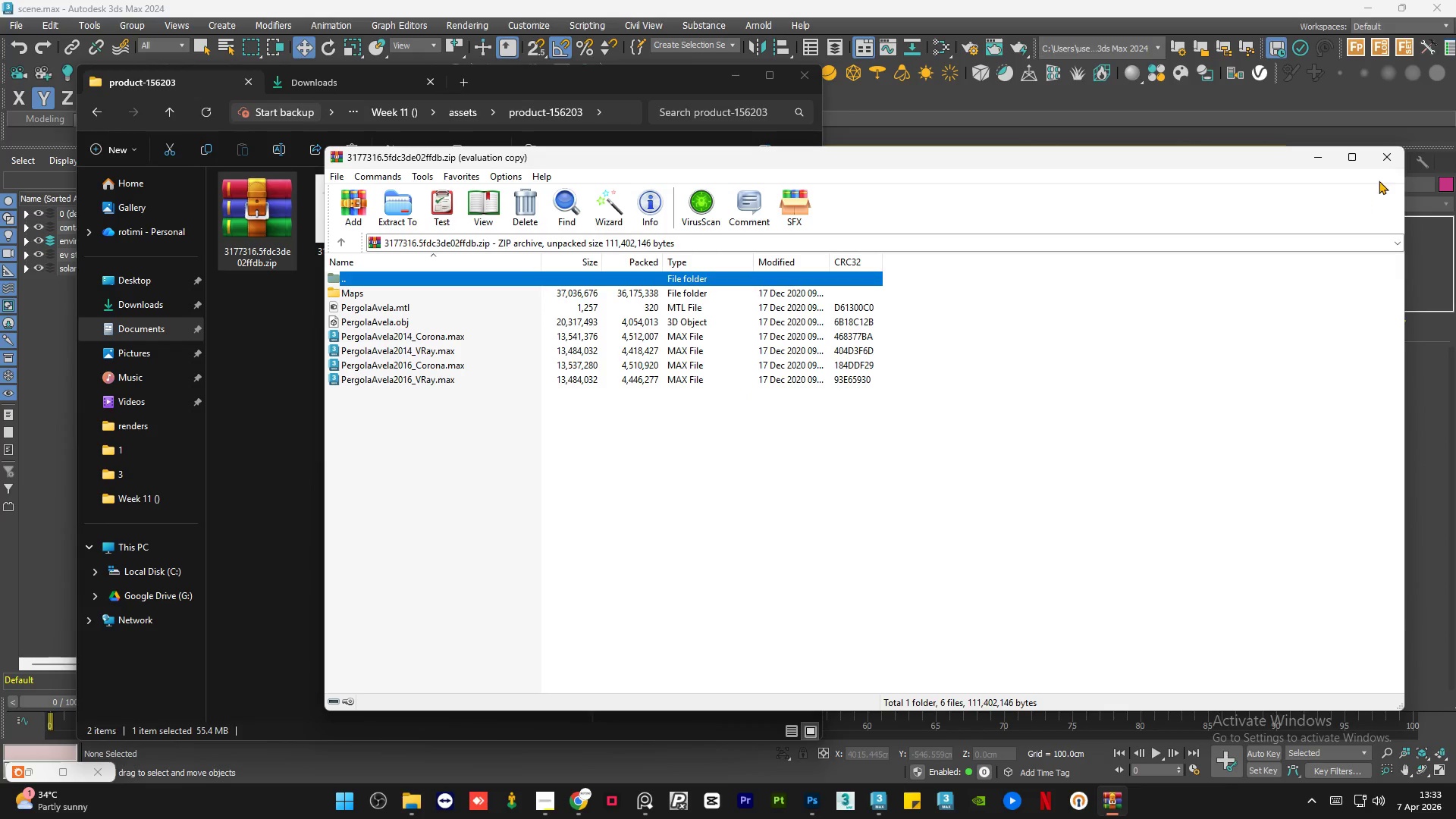 
left_click([1383, 165])
 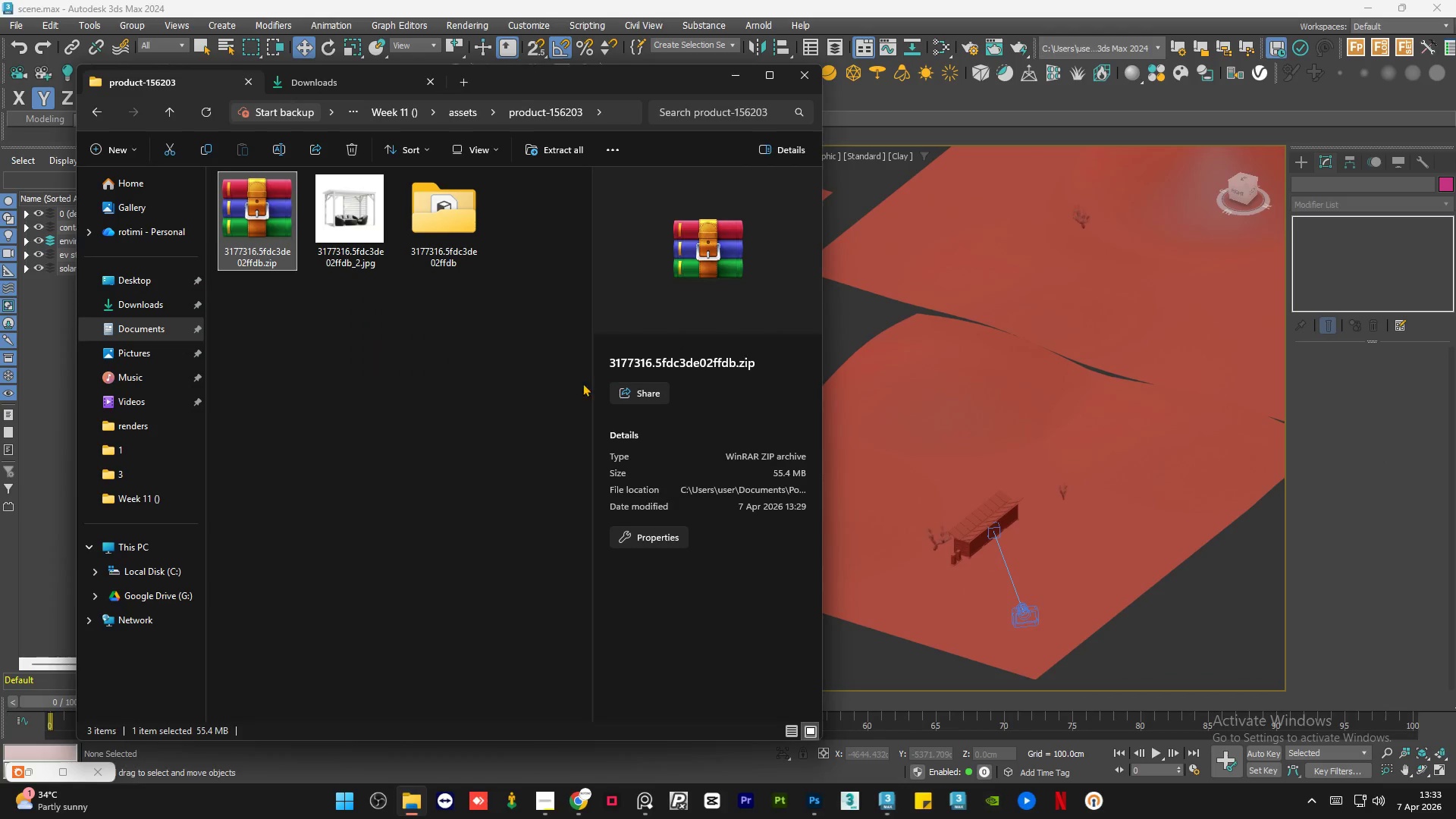 
left_click([435, 383])
 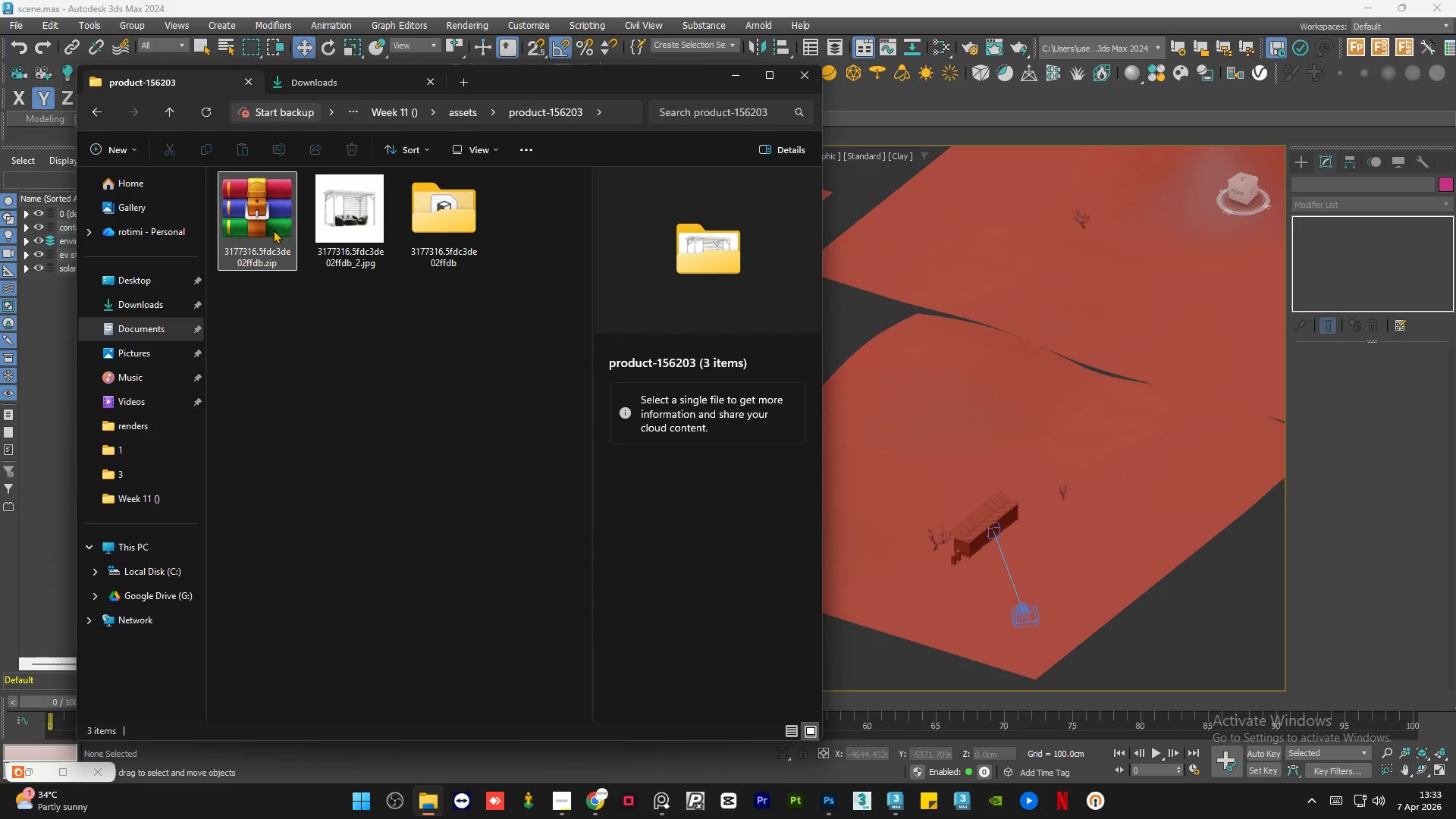 
left_click([268, 224])
 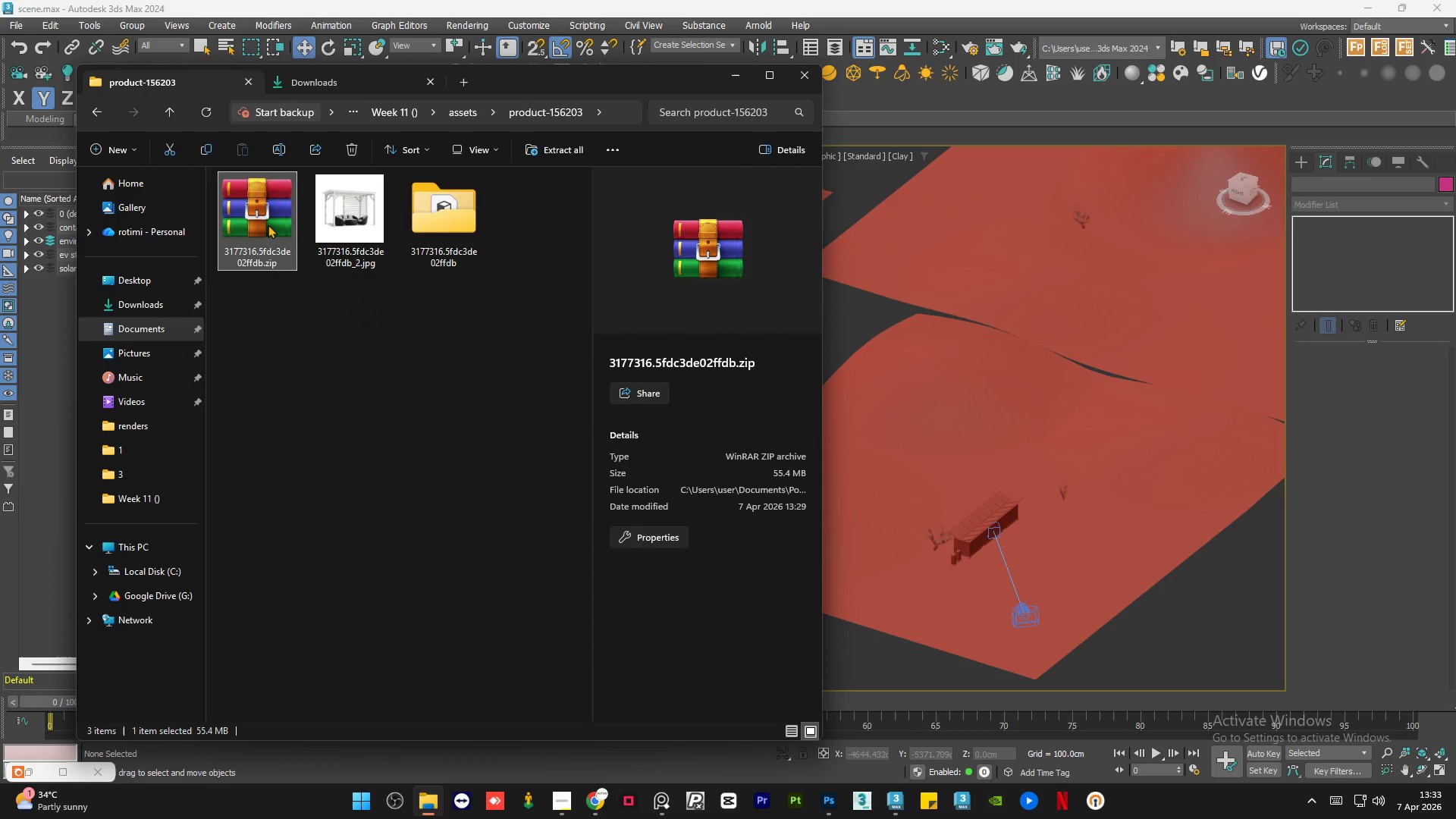 
key(Delete)
 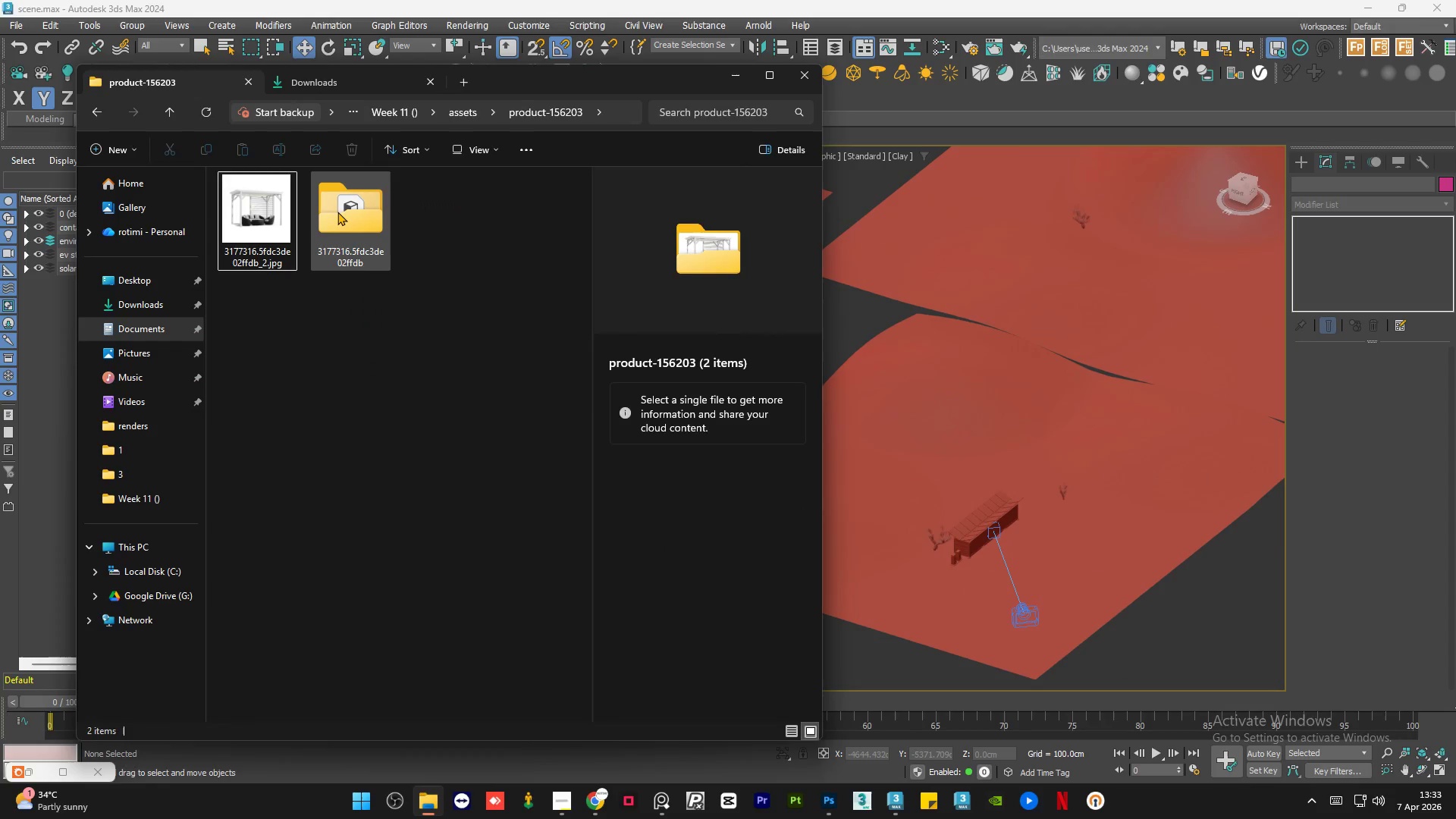 
double_click([337, 211])
 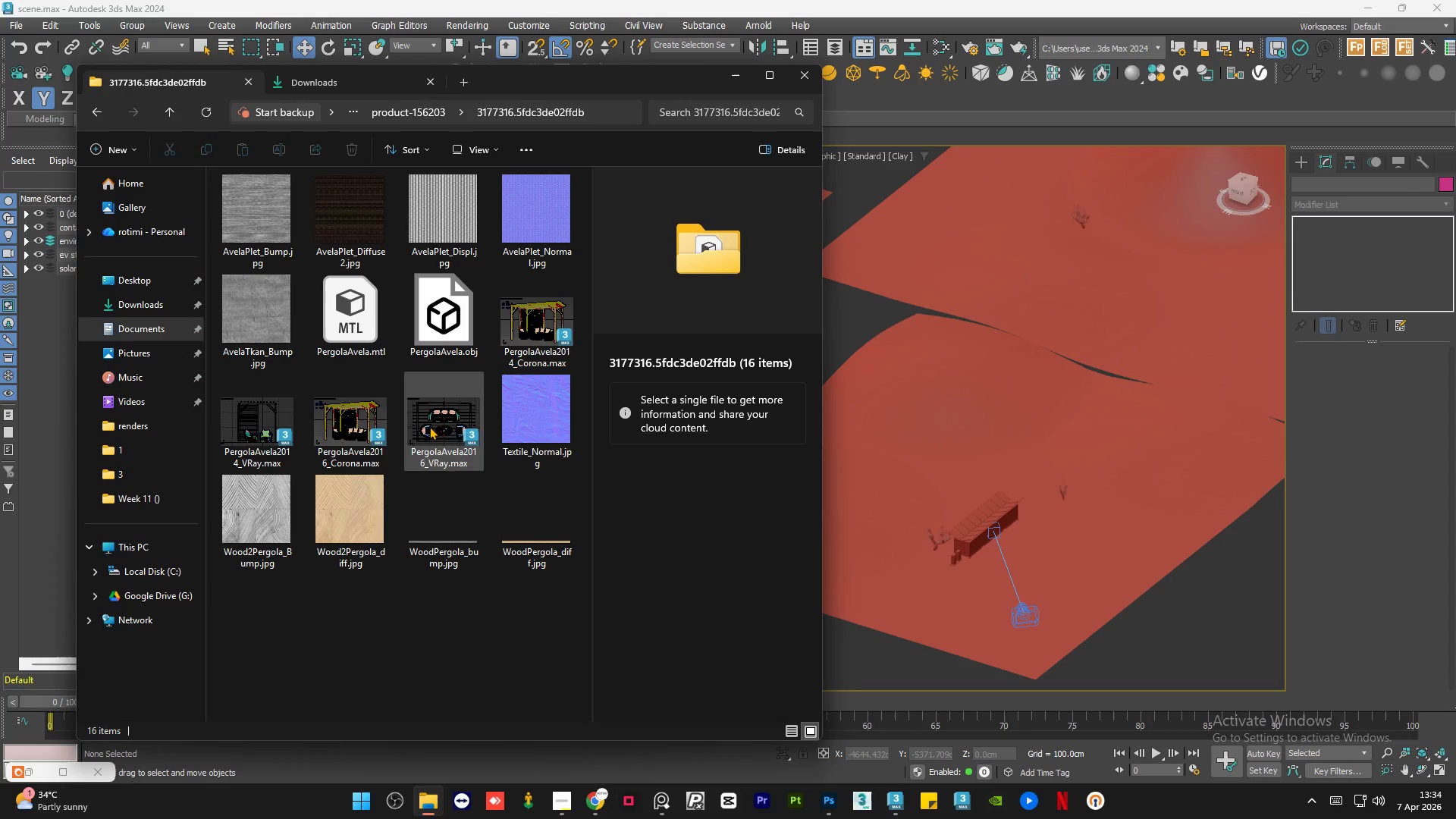 
left_click([343, 424])
 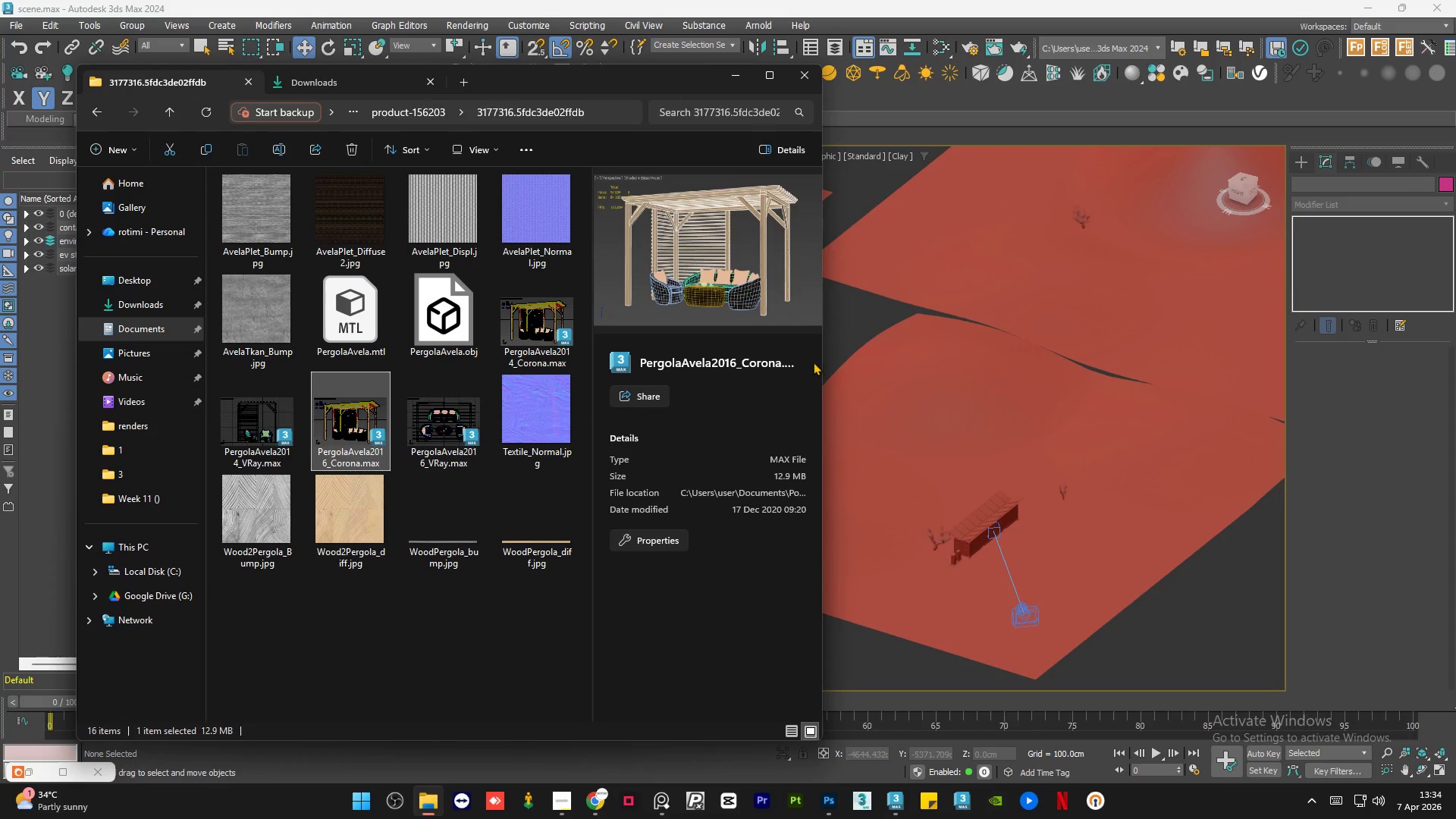 
mouse_move([582, 321])
 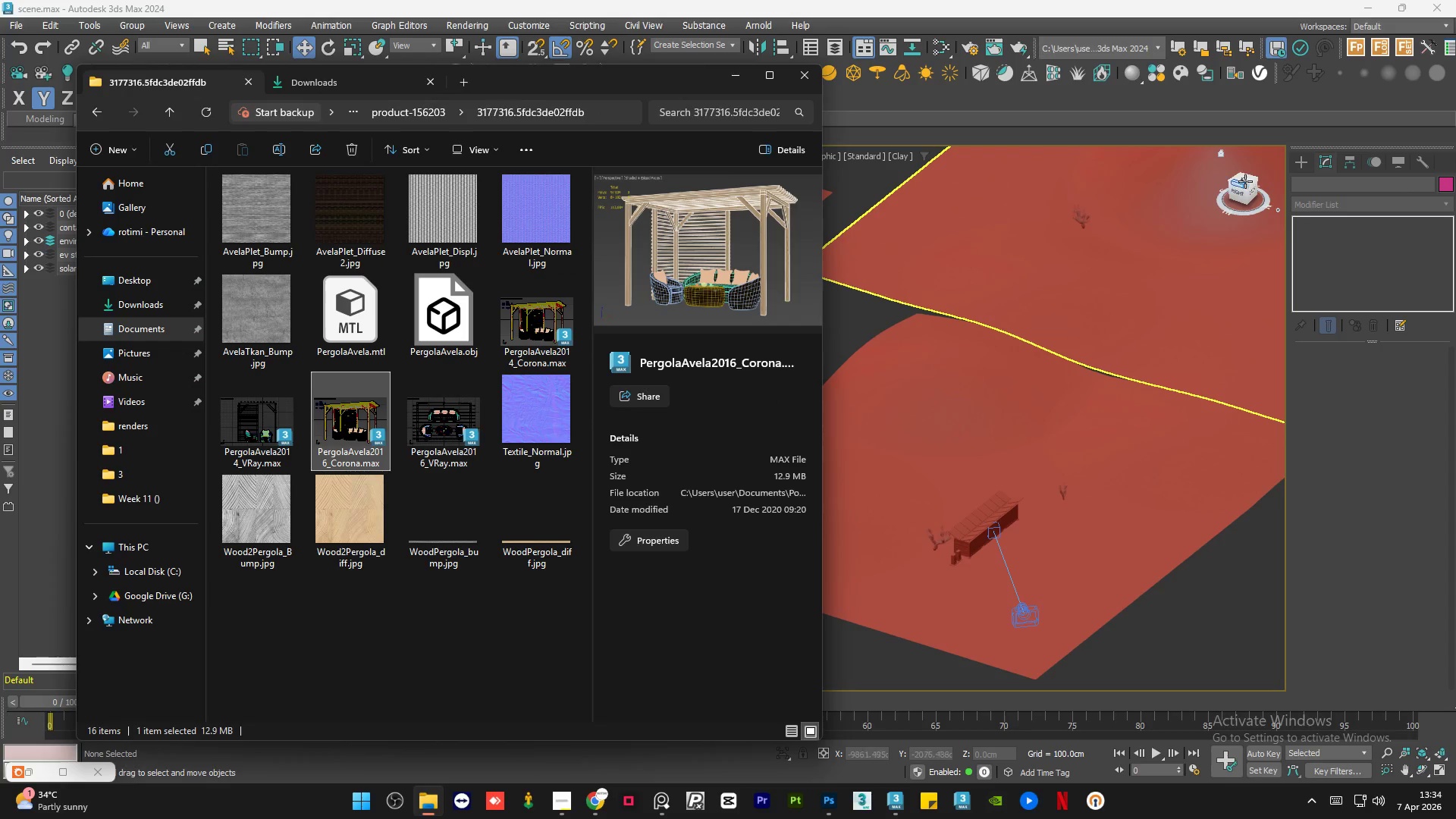 
left_click([1245, 180])
 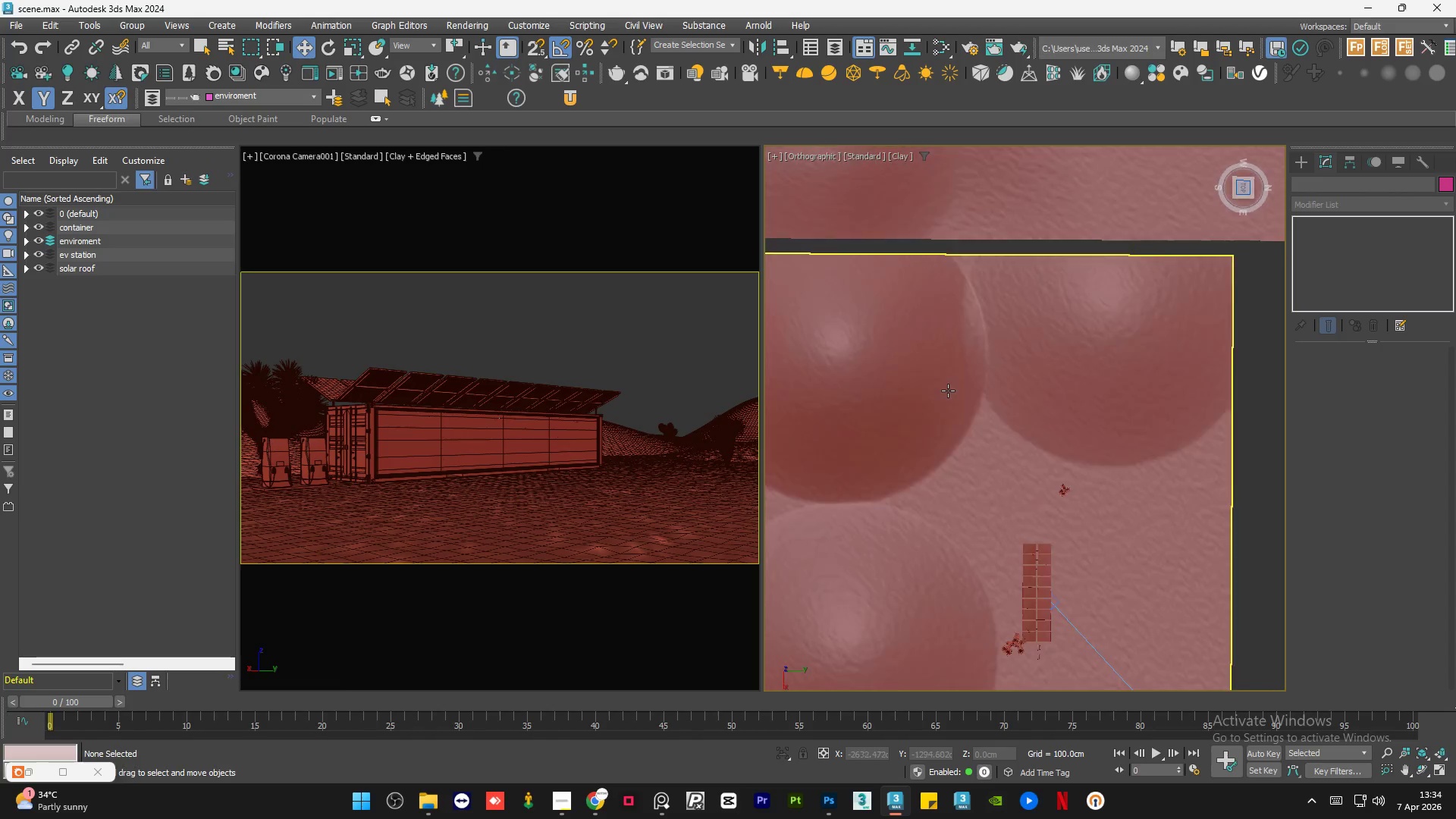 
scroll: coordinate [947, 396], scroll_direction: down, amount: 1.0
 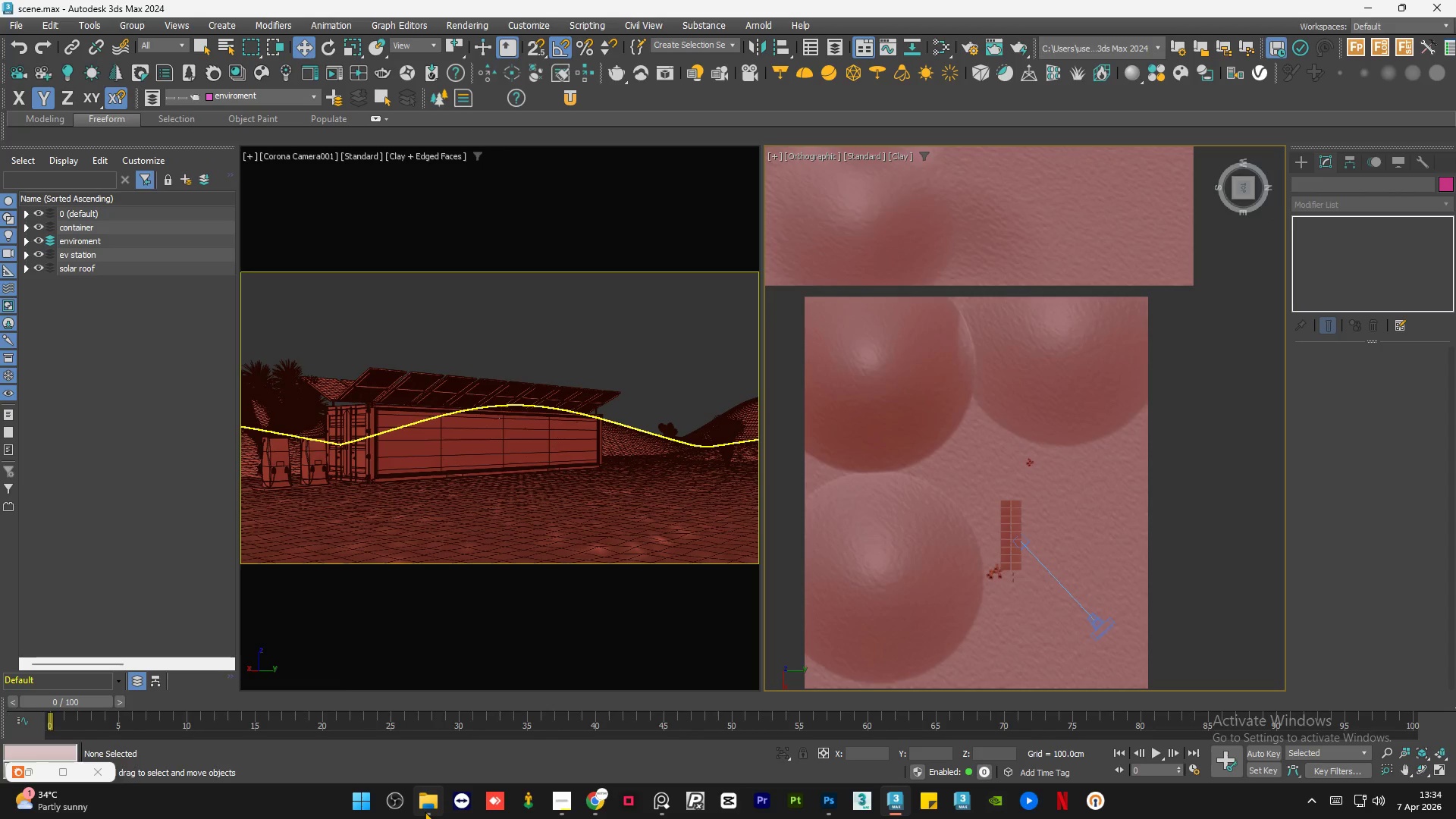 
left_click([425, 811])
 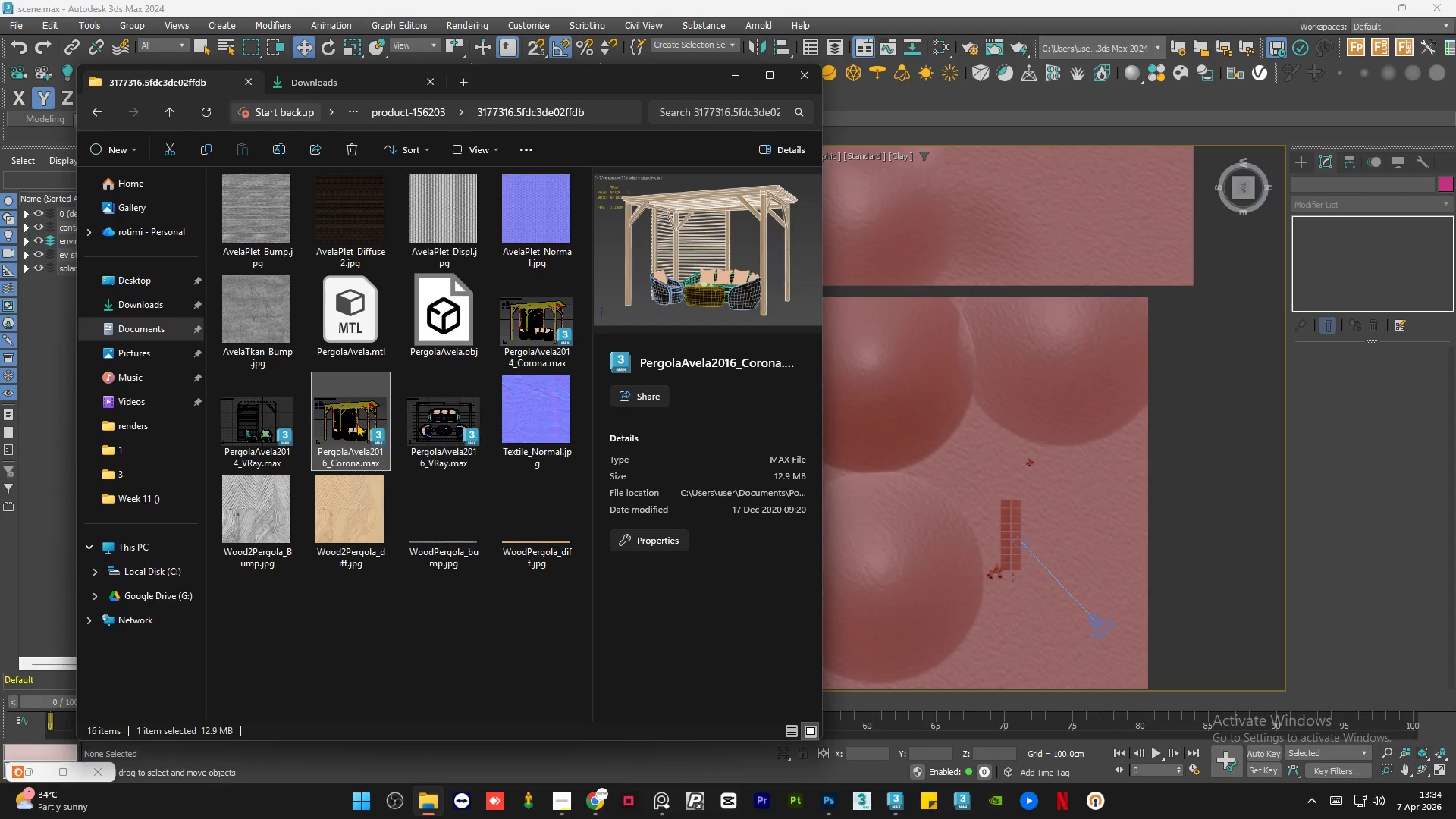 
left_click_drag(start_coordinate=[339, 423], to_coordinate=[1050, 481])
 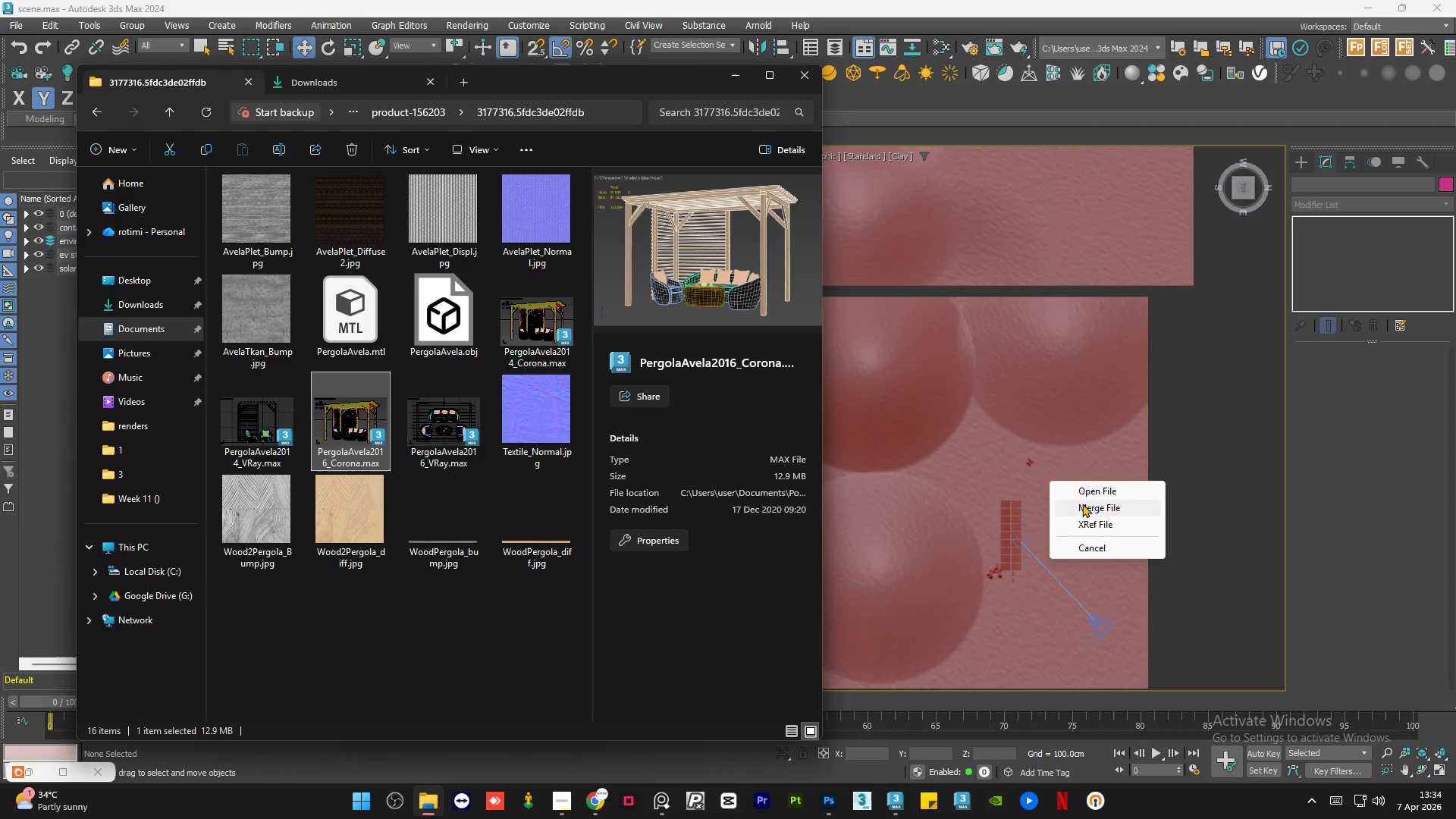 
left_click([1084, 506])
 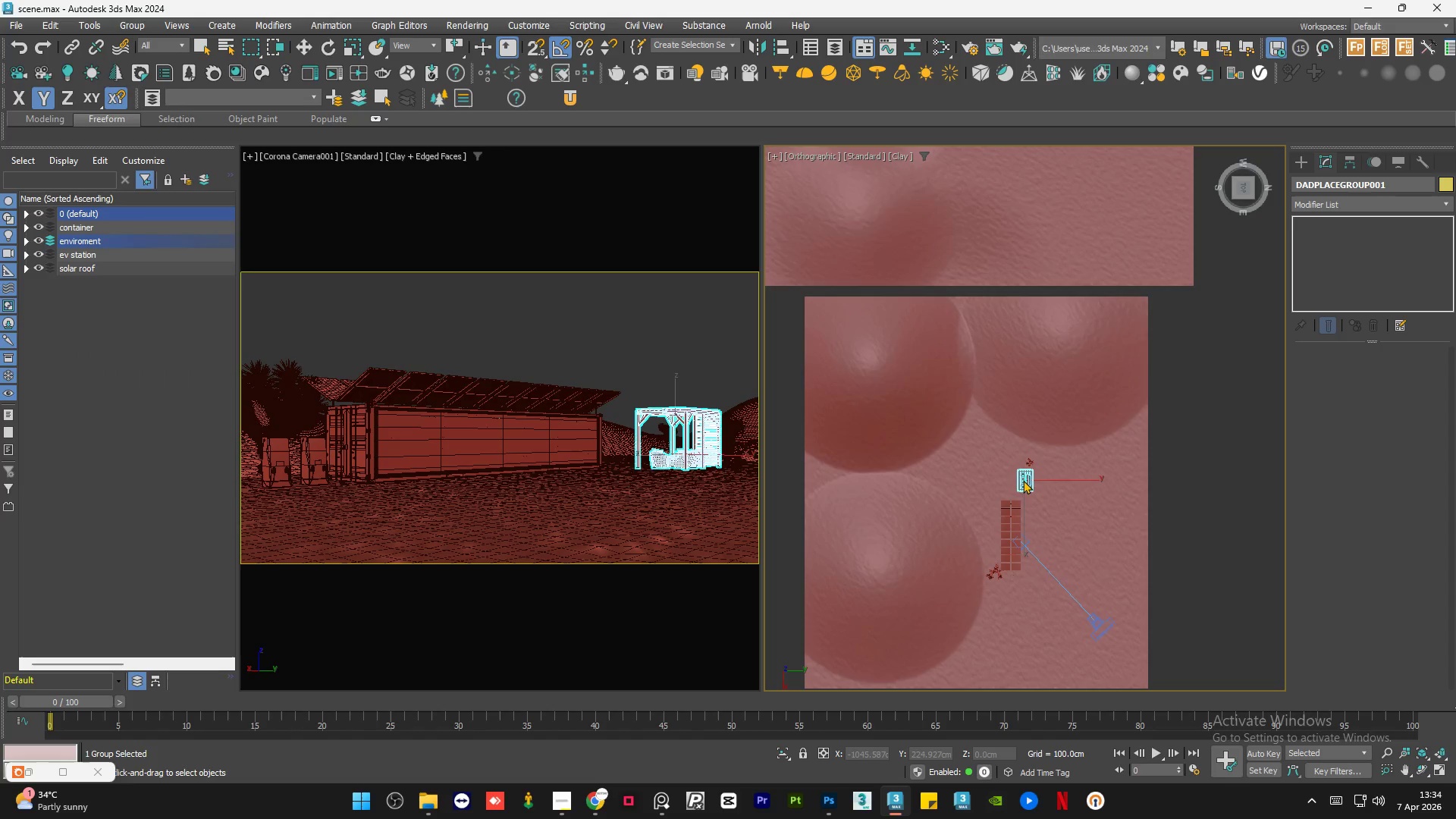 
wait(5.83)
 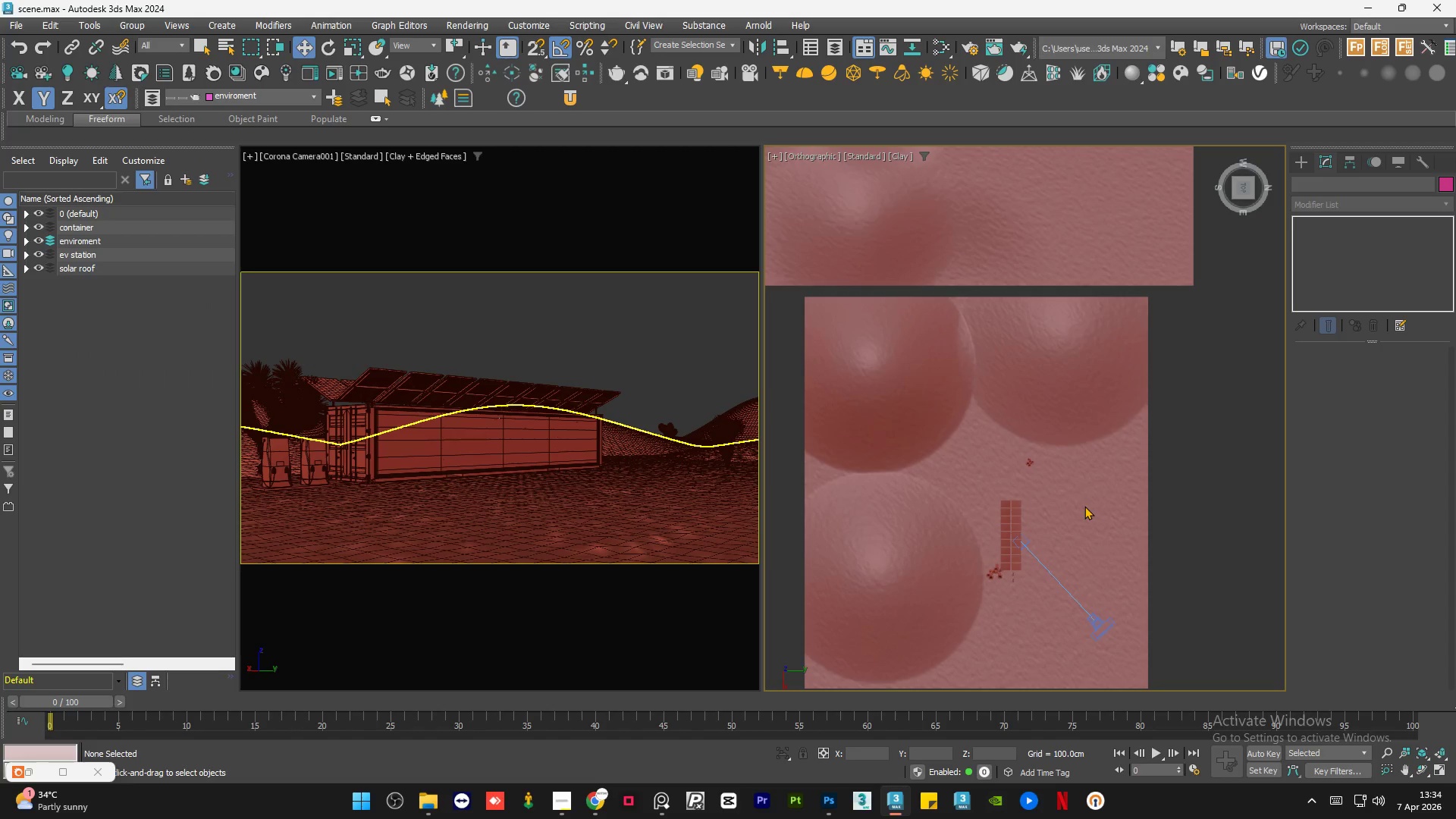 
left_click([1033, 490])
 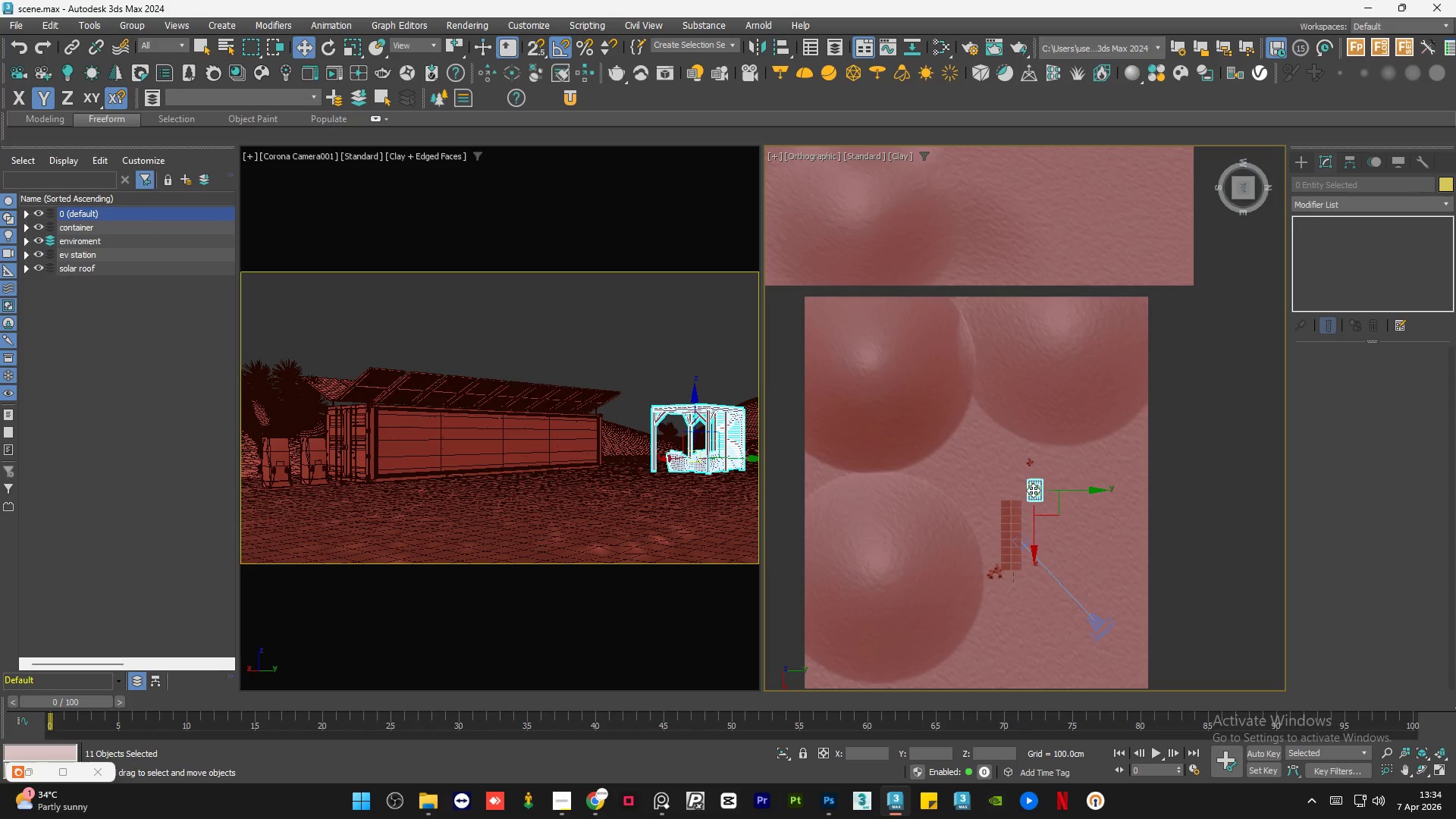 
scroll: coordinate [1033, 490], scroll_direction: up, amount: 7.0
 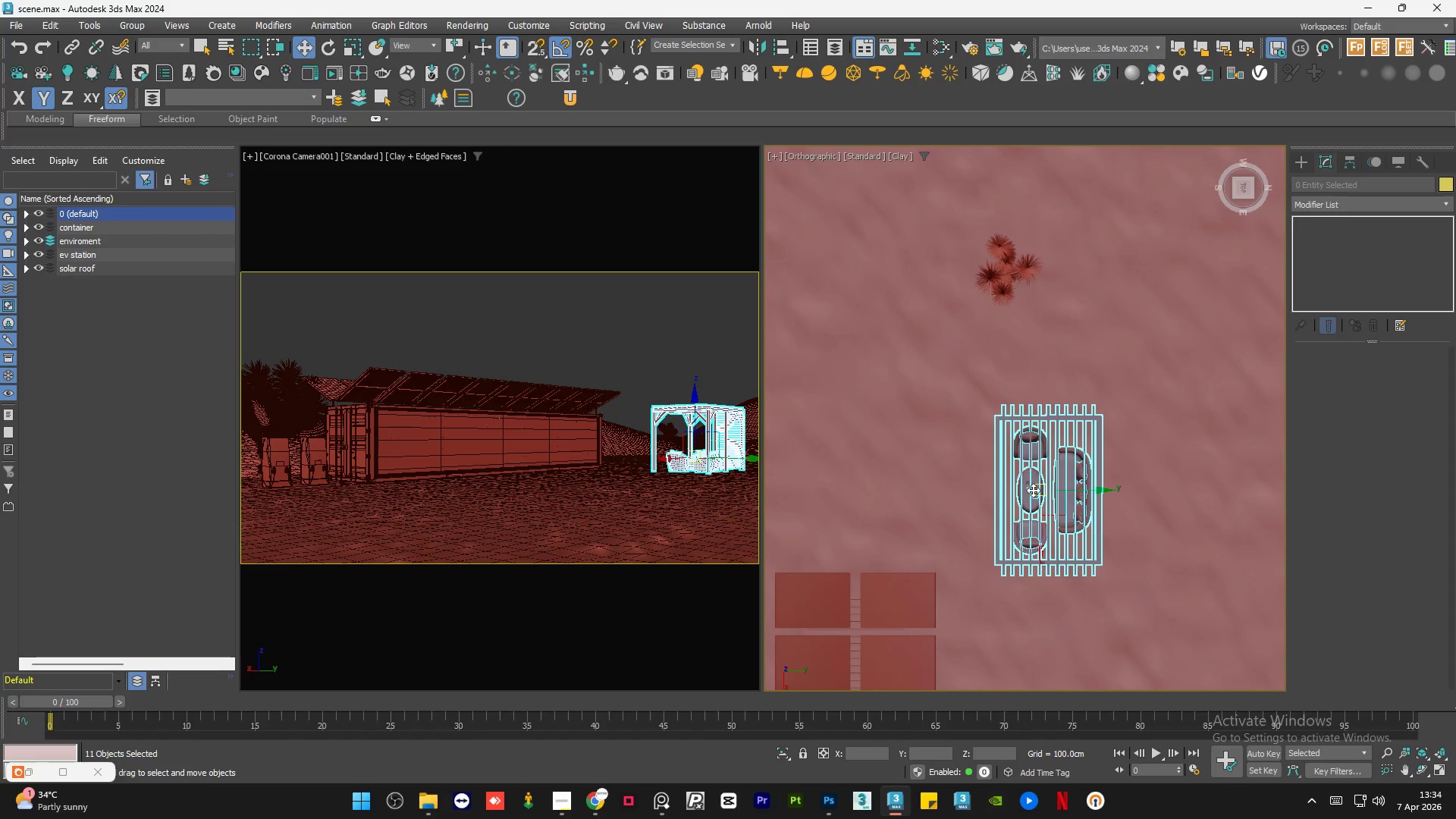 
scroll: coordinate [1033, 490], scroll_direction: down, amount: 4.0
 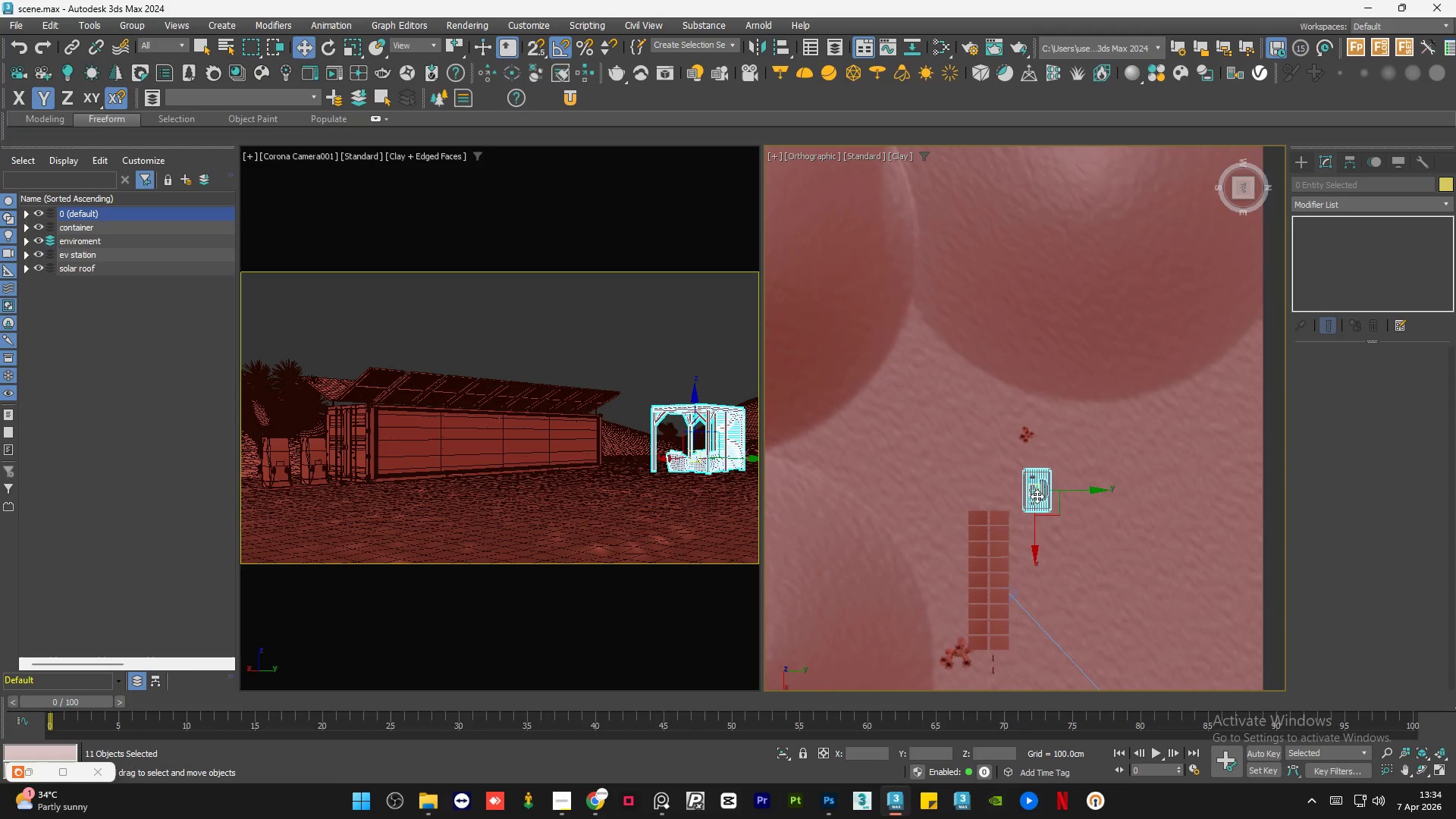 
hold_key(key=AltLeft, duration=1.2)
 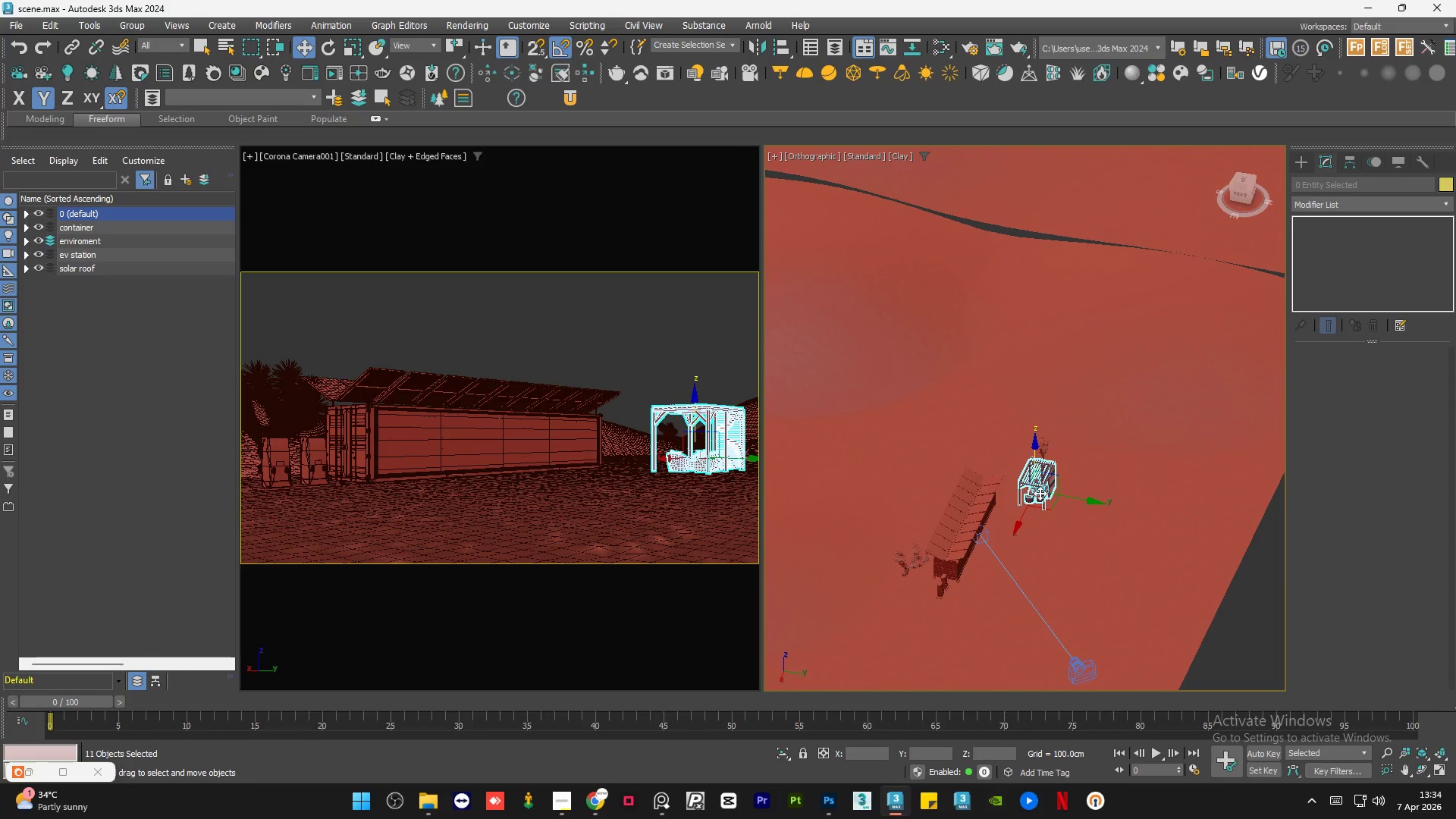 
scroll: coordinate [1040, 493], scroll_direction: up, amount: 6.0
 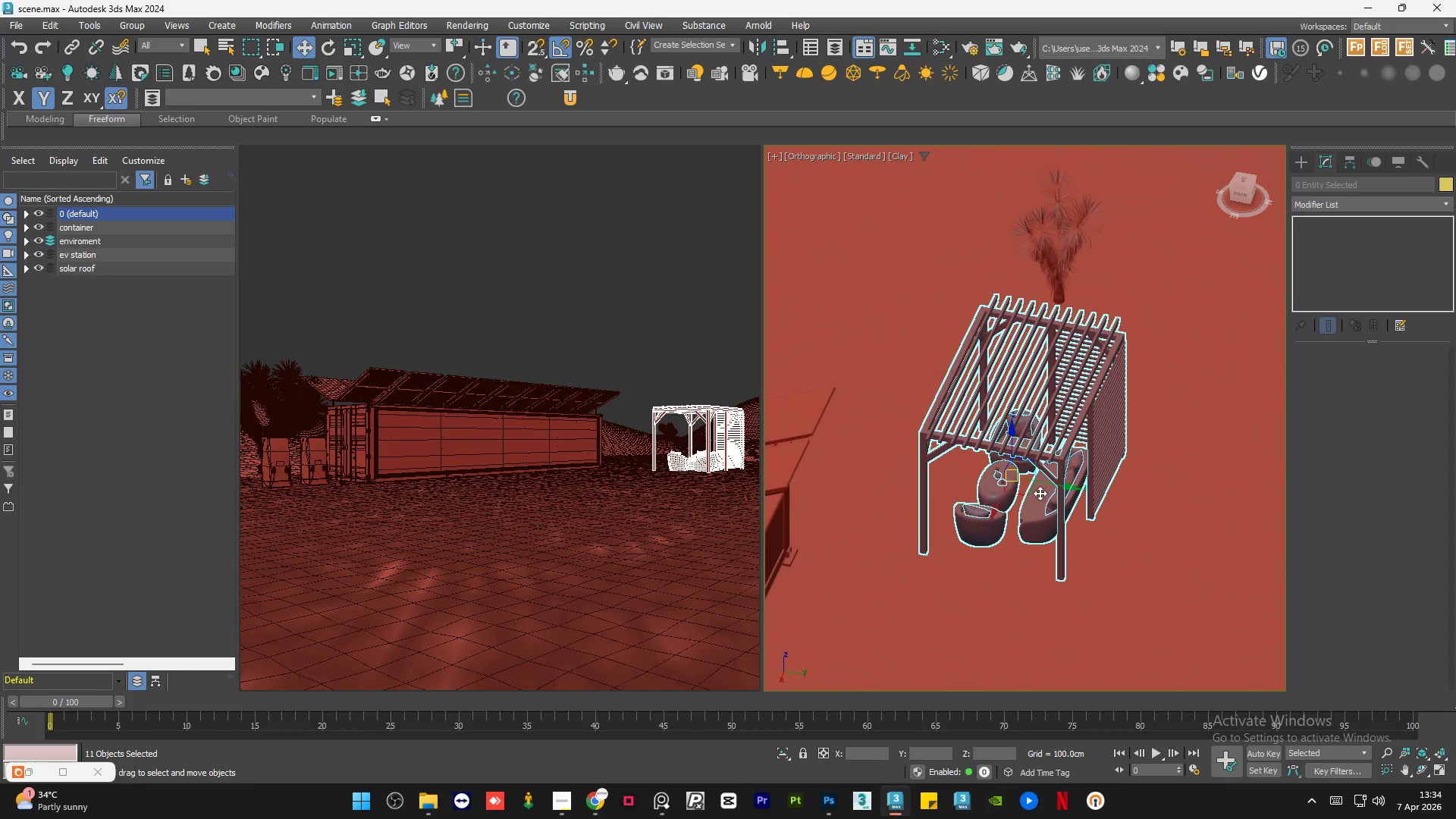 
hold_key(key=AltLeft, duration=0.75)
 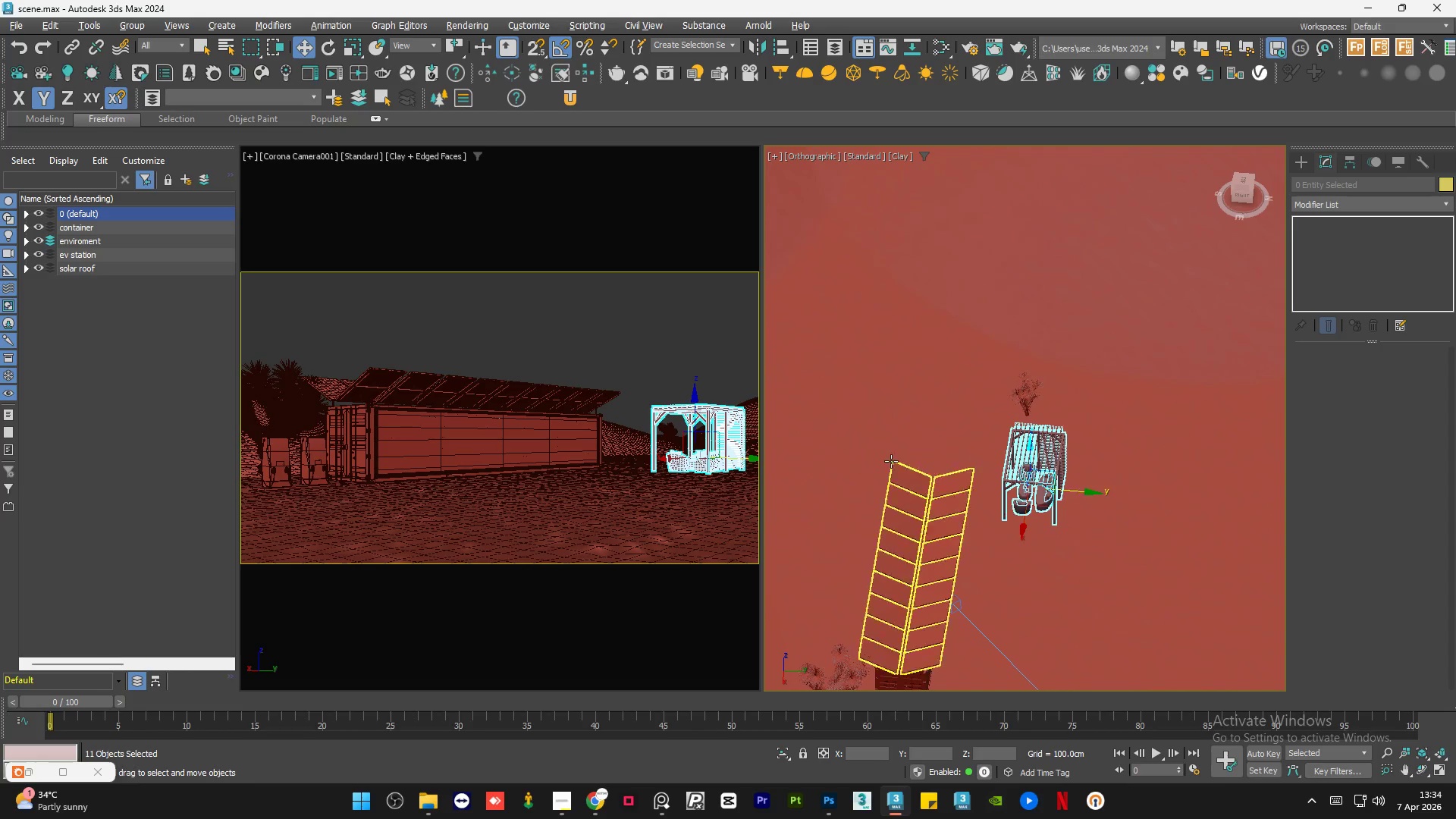 
scroll: coordinate [890, 461], scroll_direction: down, amount: 6.0
 